 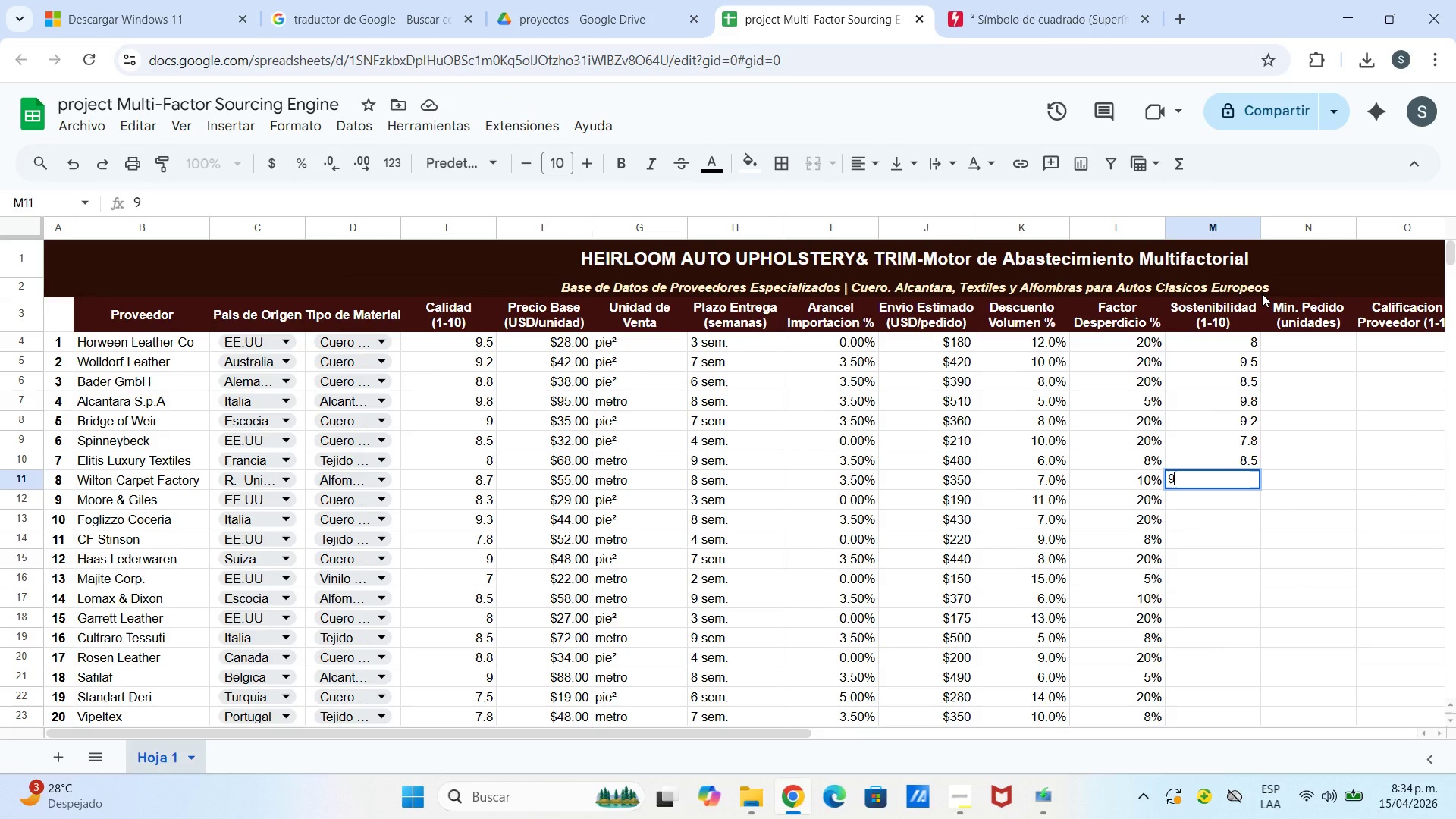 
key(Period)
 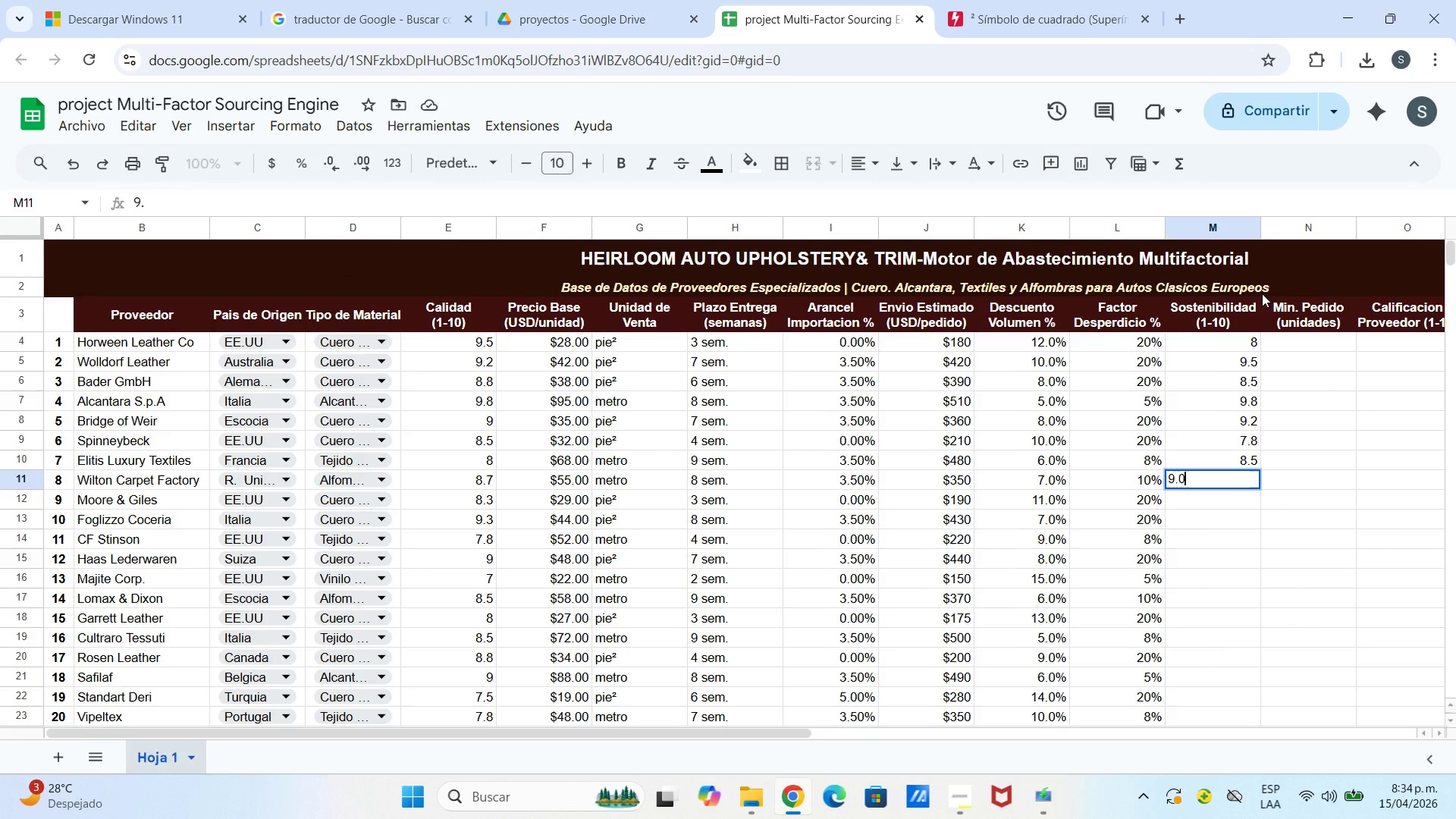 
key(0)
 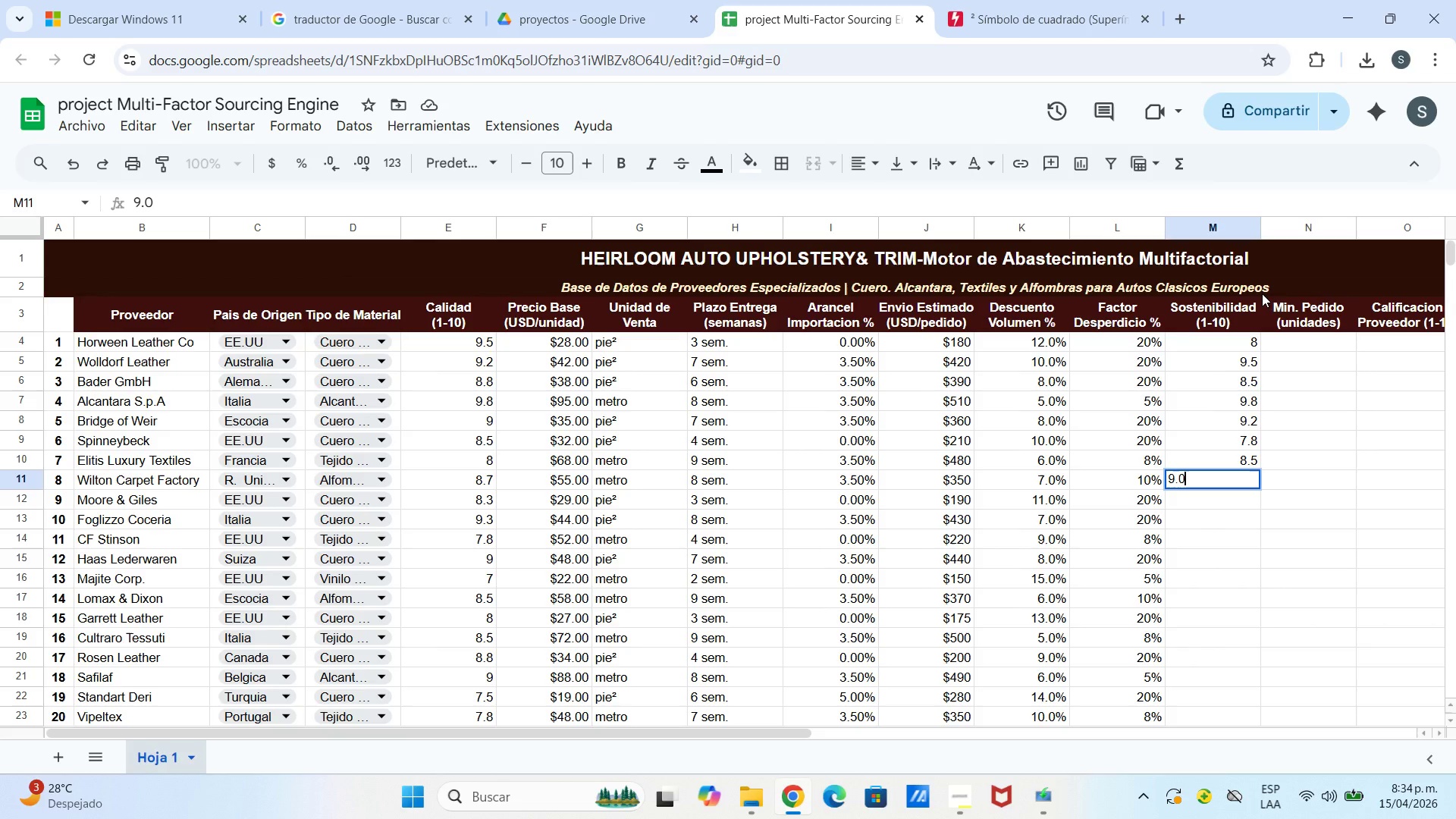 
key(Enter)
 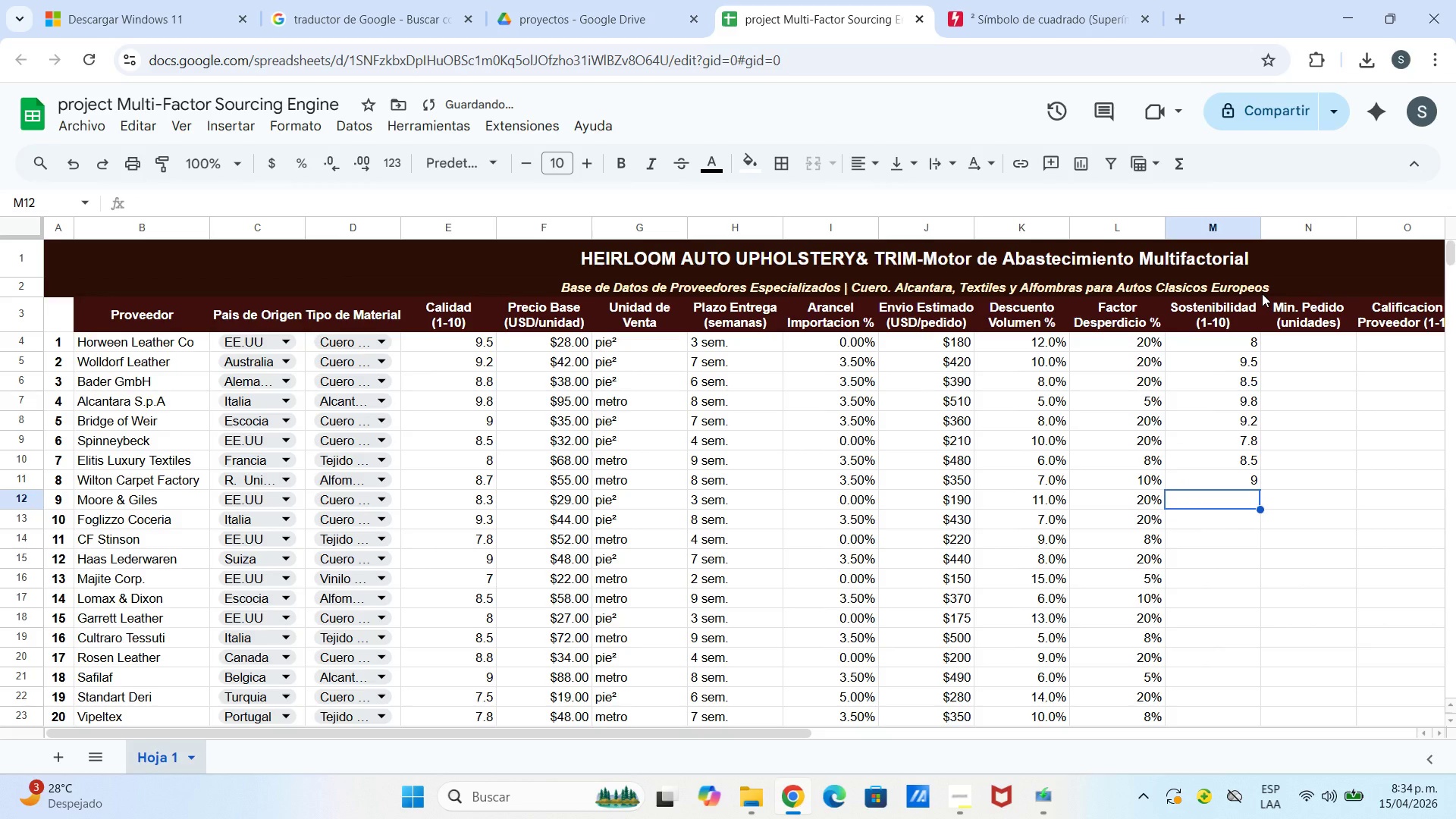 
key(7)
 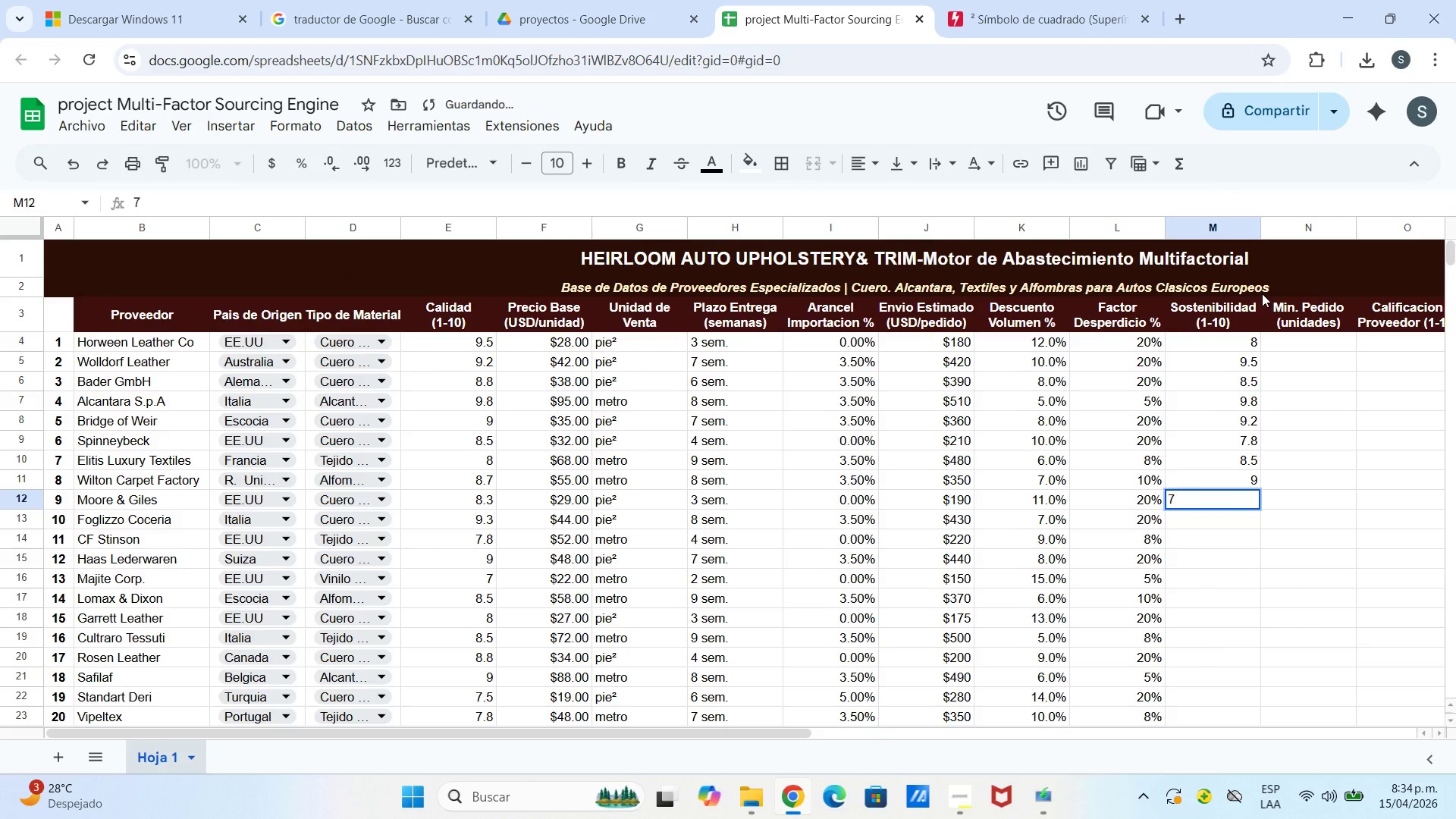 
key(Period)
 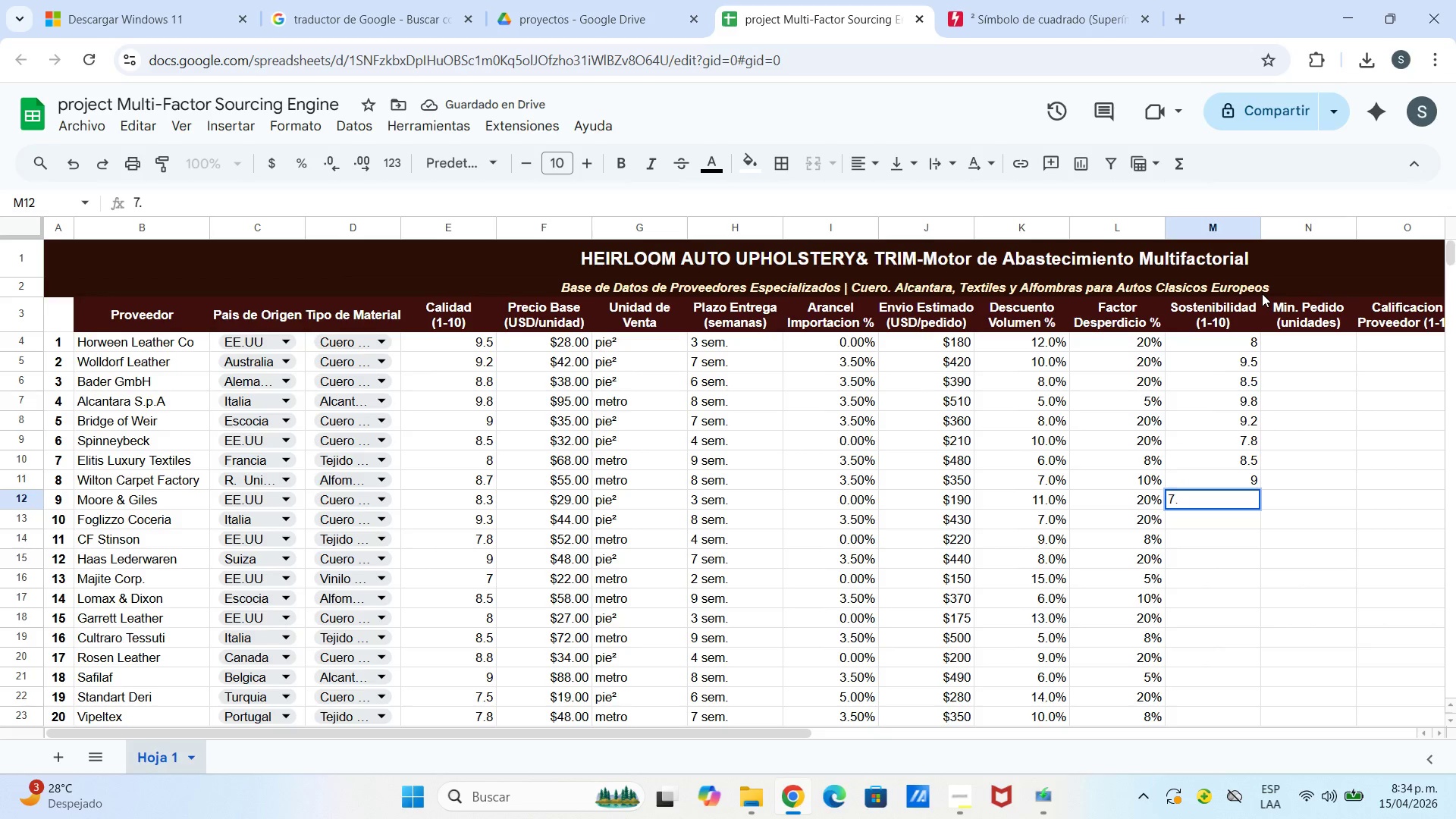 
key(5)
 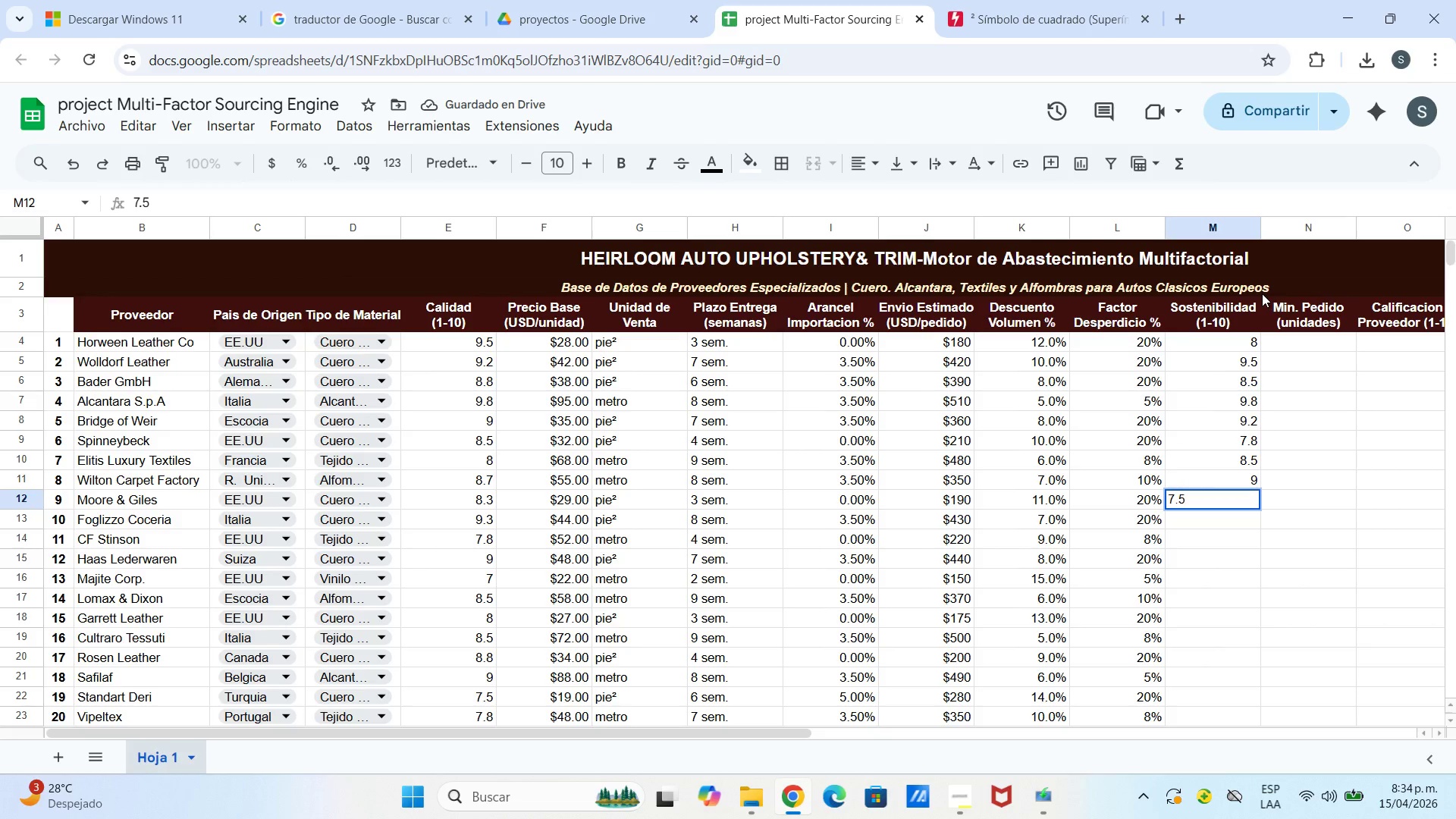 
key(Enter)
 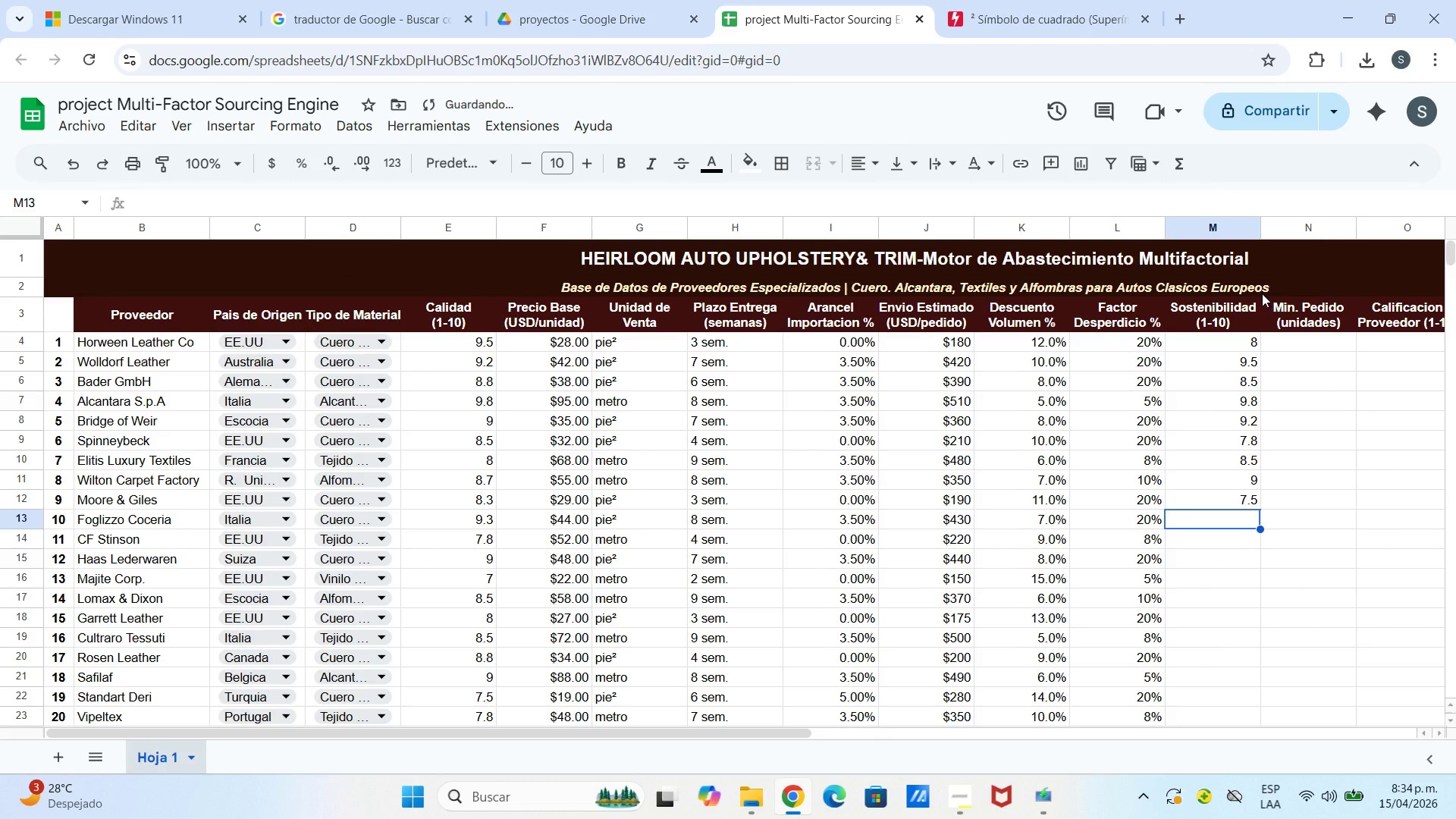 
key(8)
 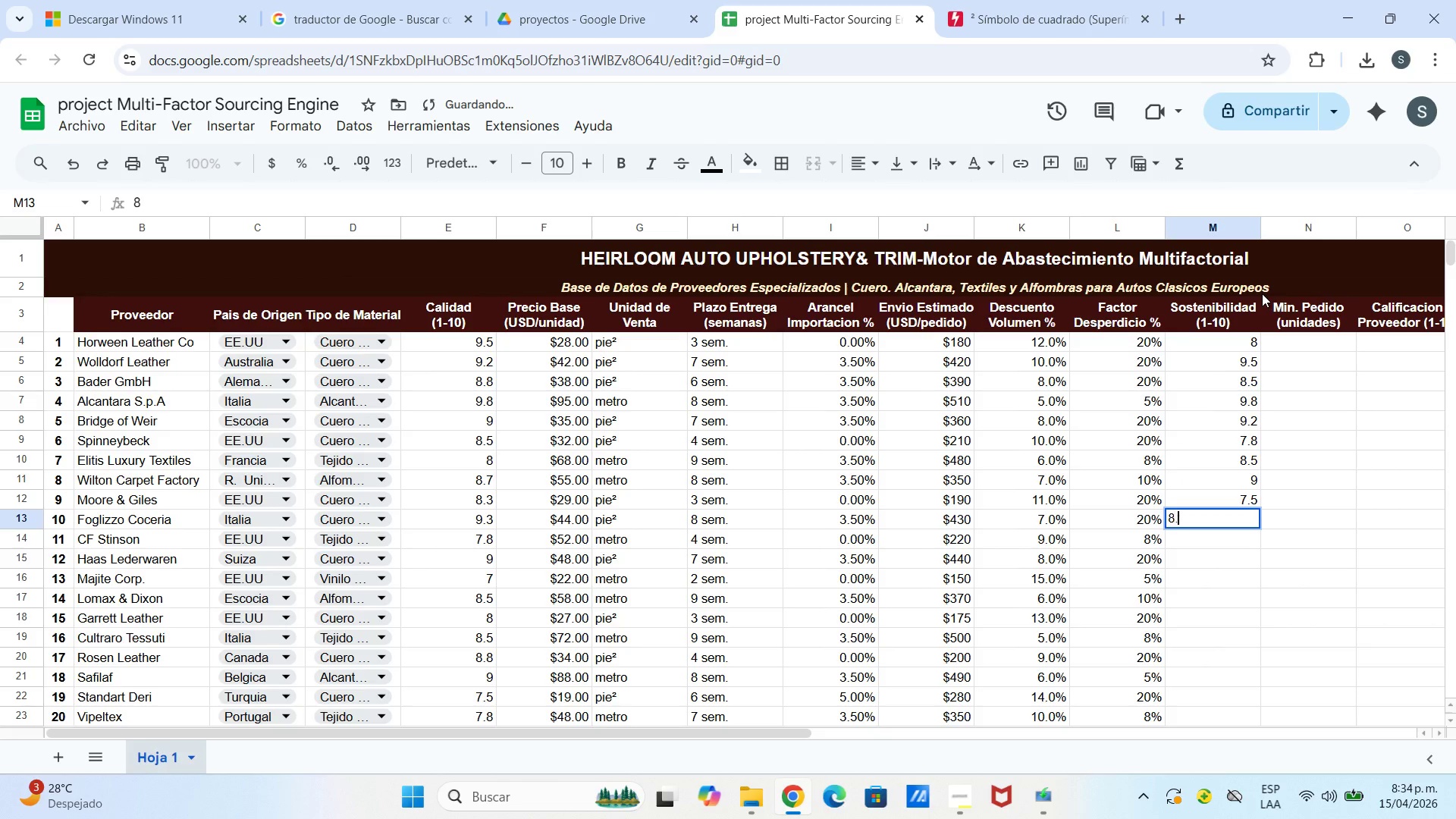 
key(Period)
 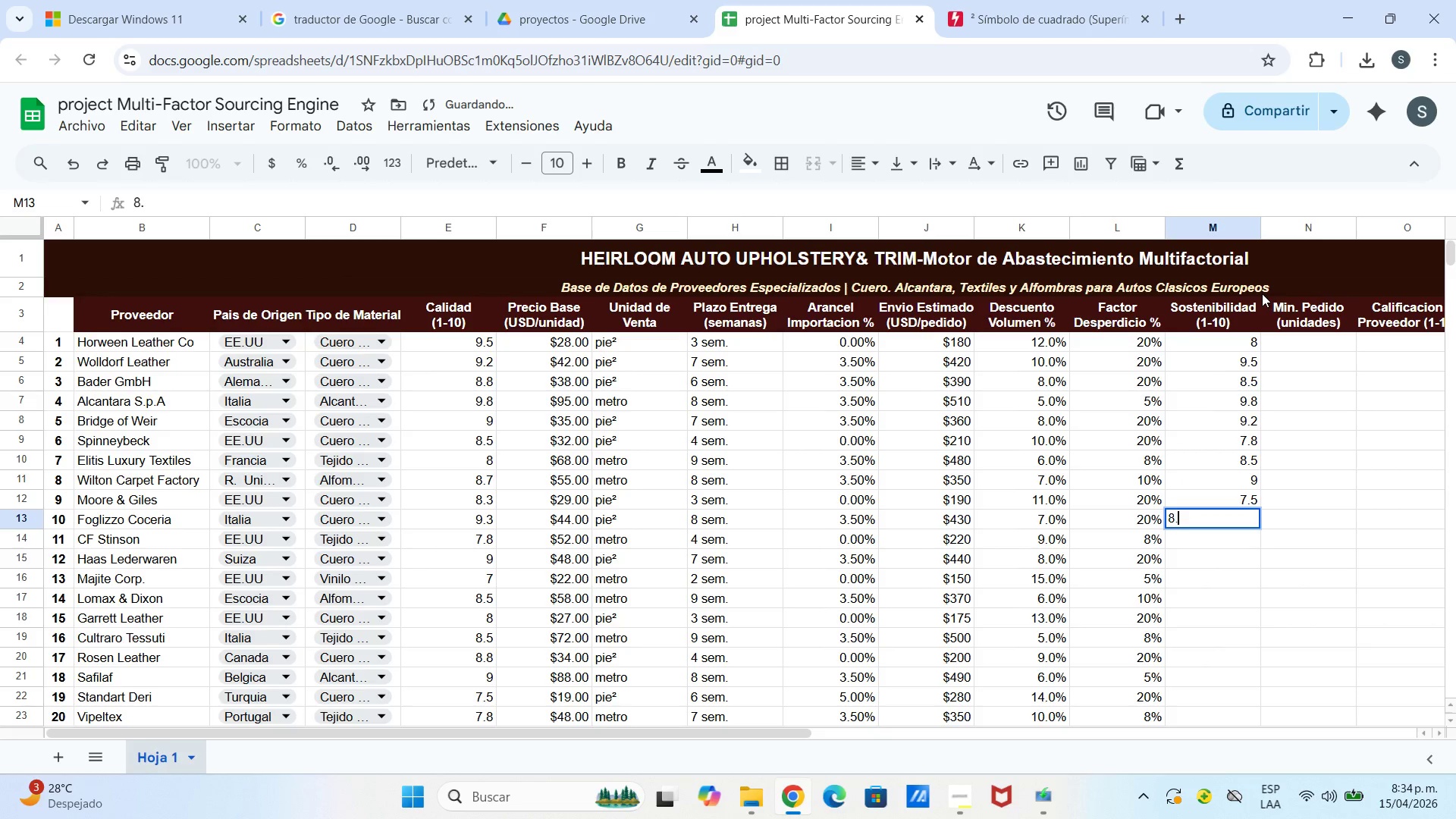 
key(8)
 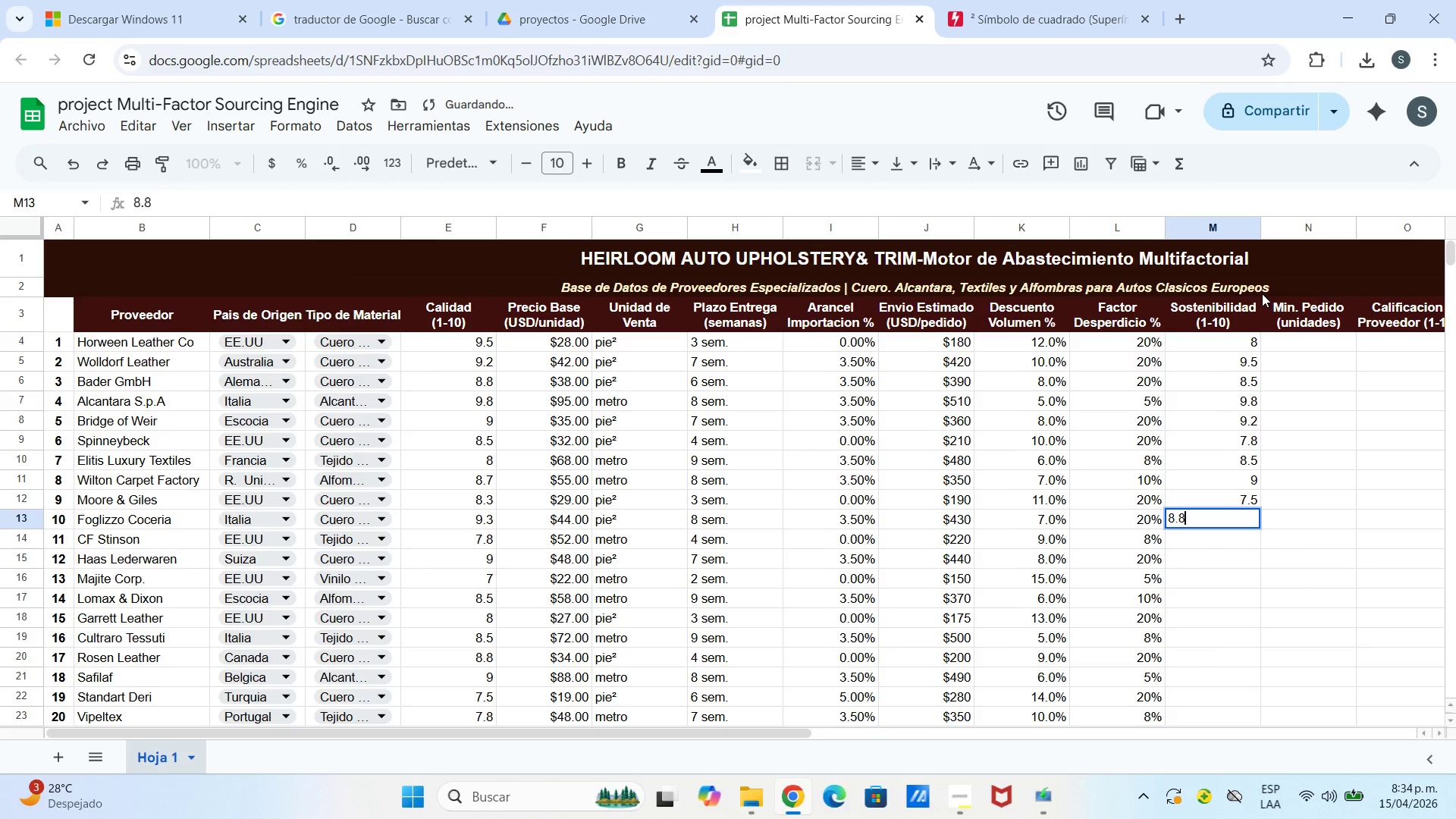 
key(Enter)
 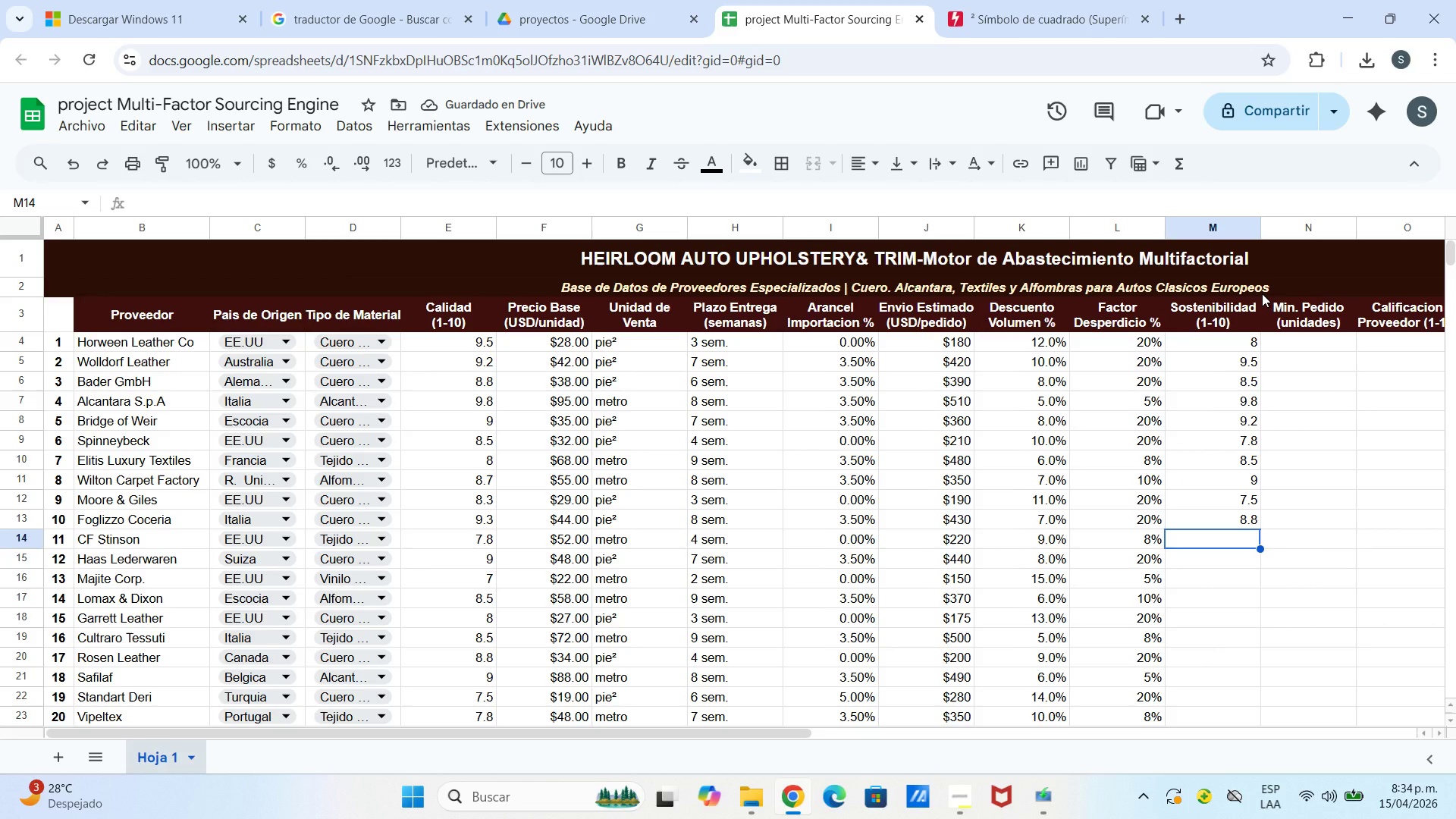 
wait(5.09)
 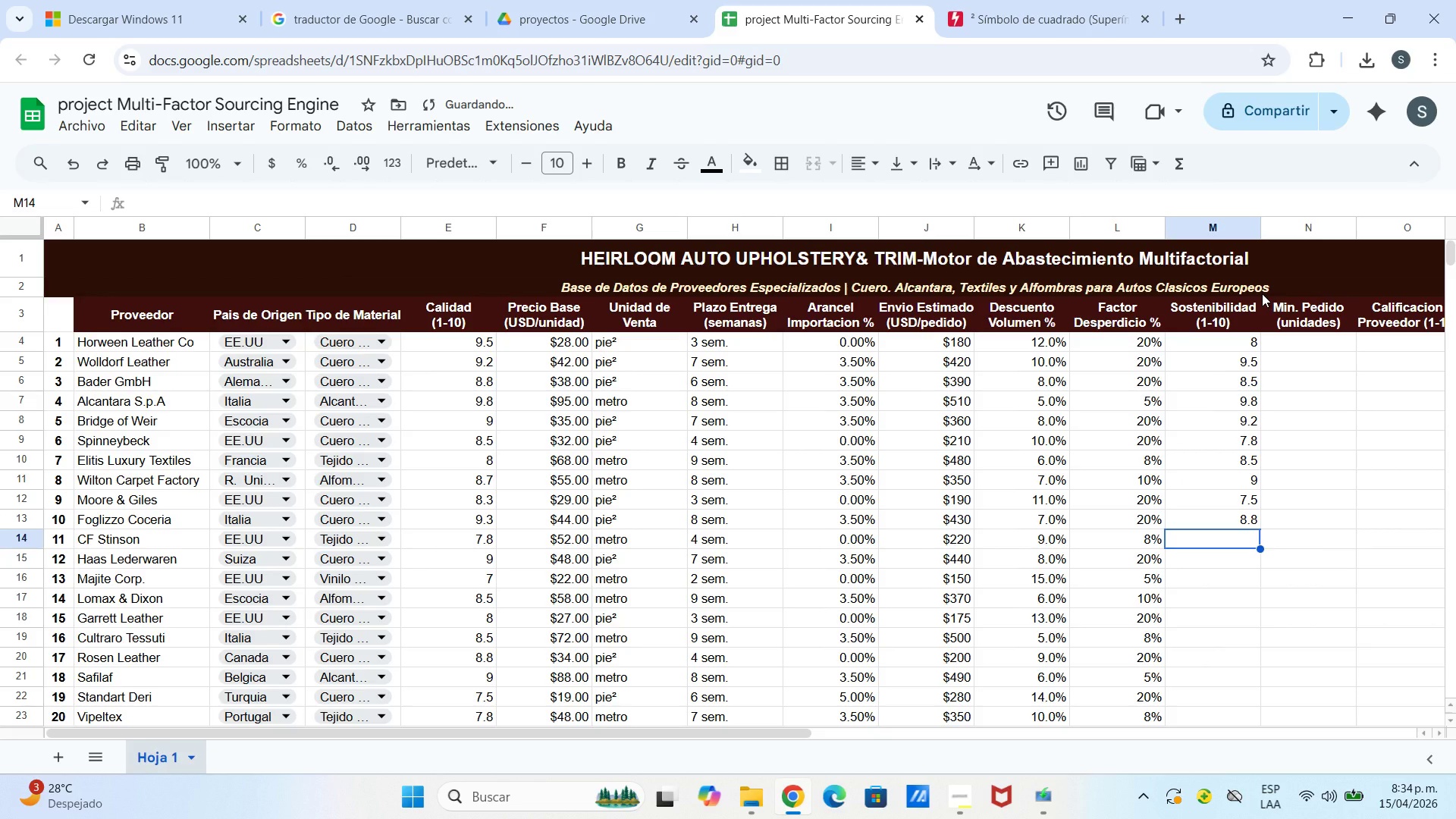 
key(7)
 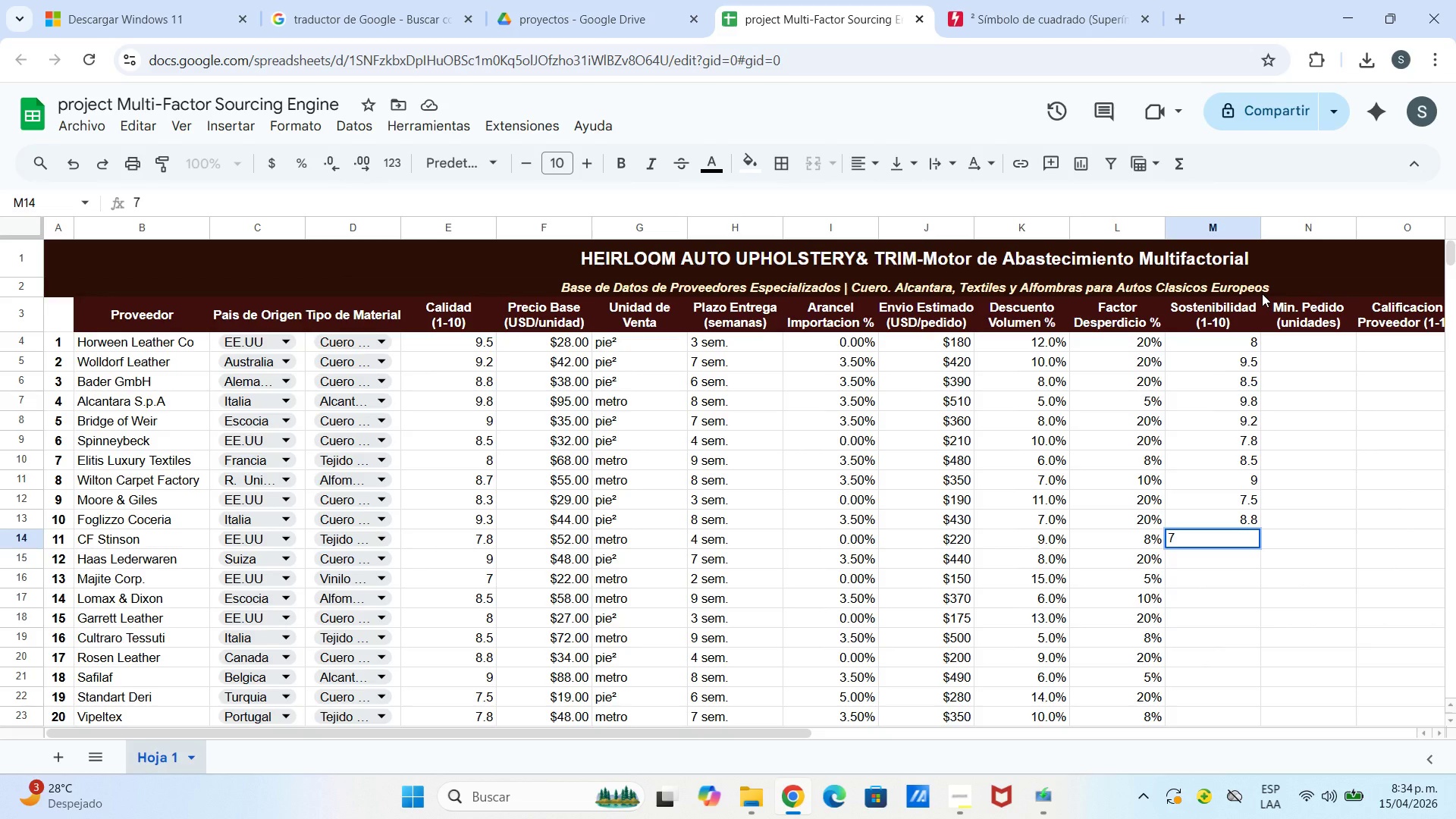 
key(Period)
 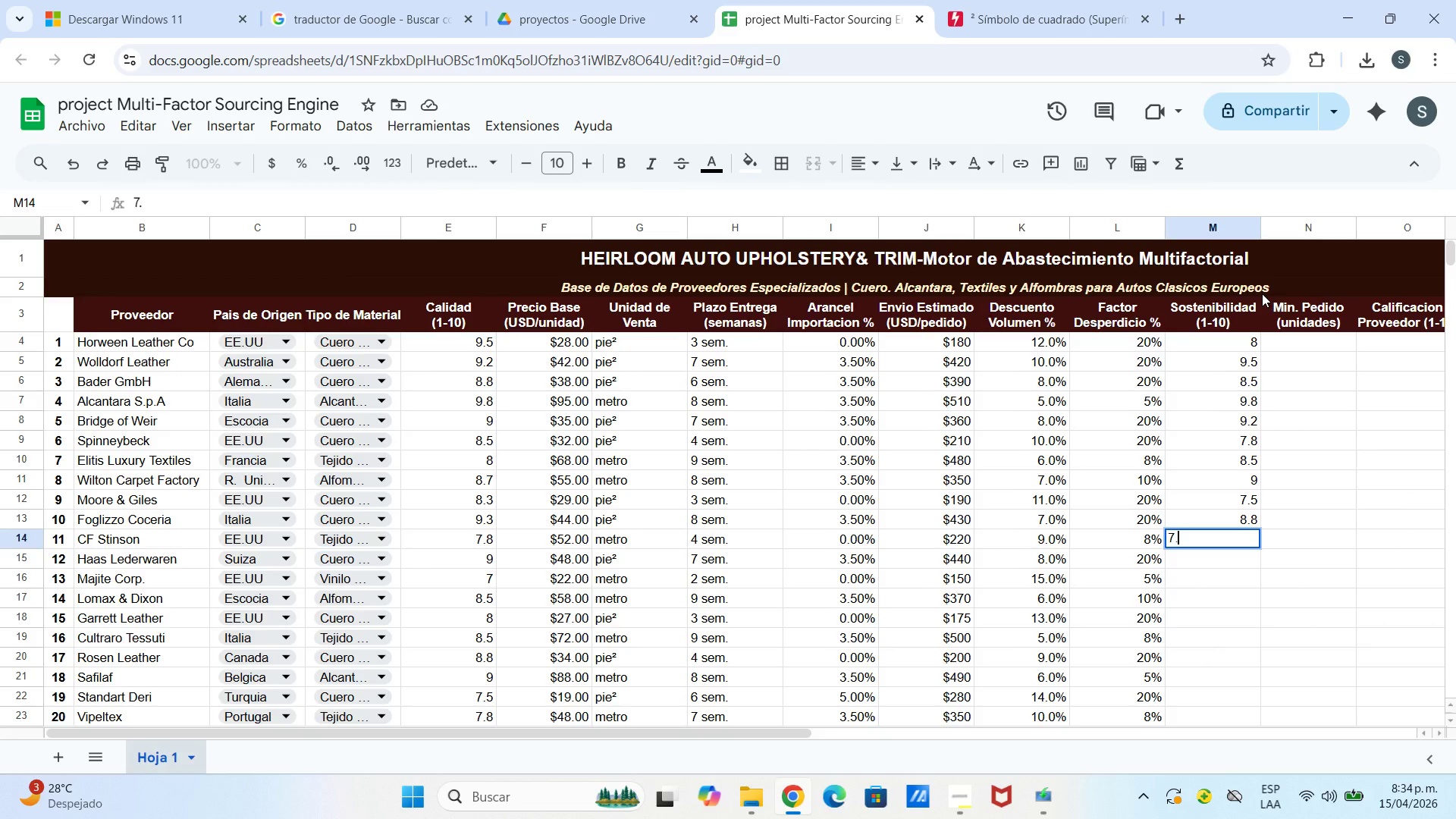 
key(5)
 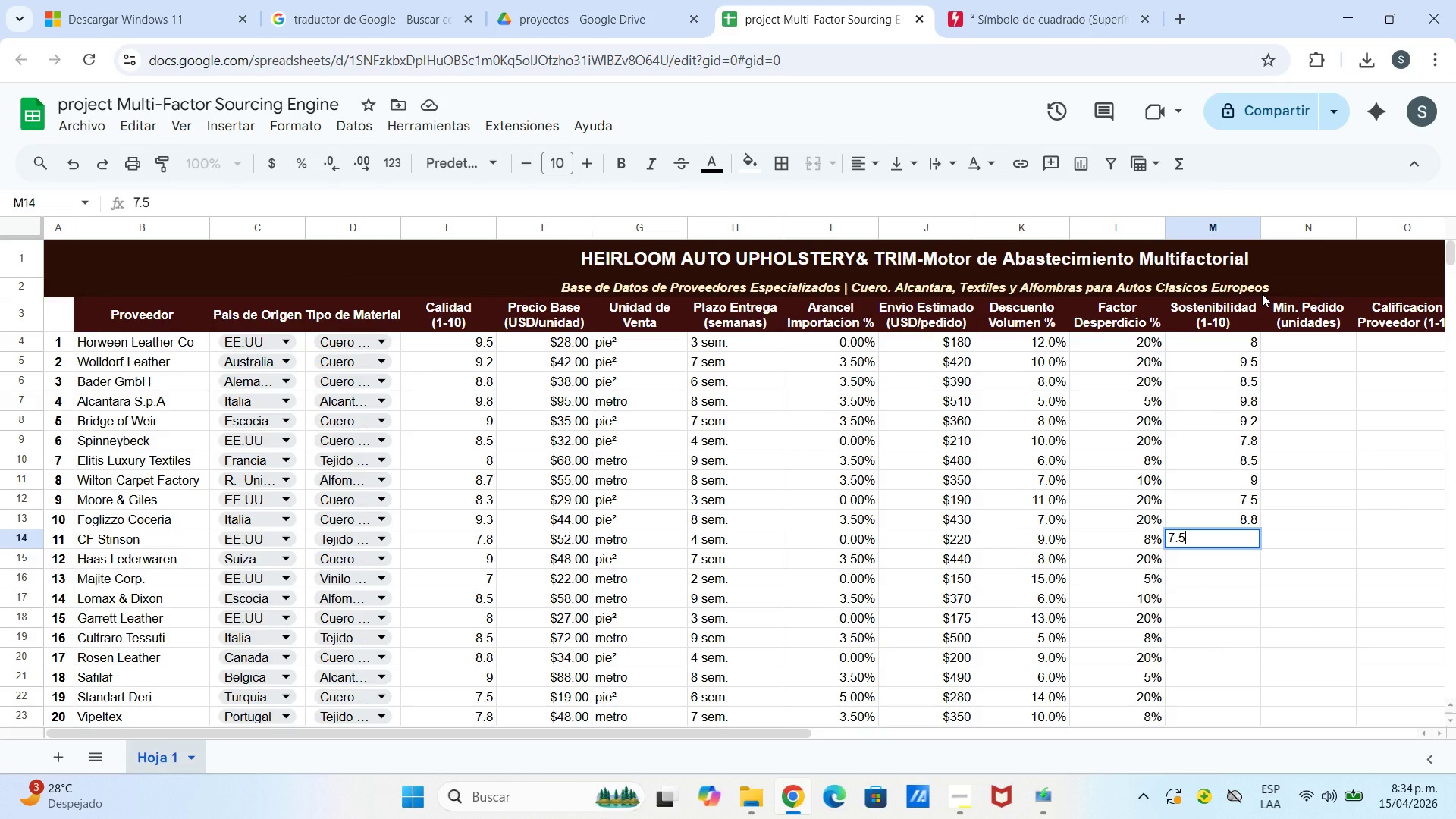 
key(Enter)
 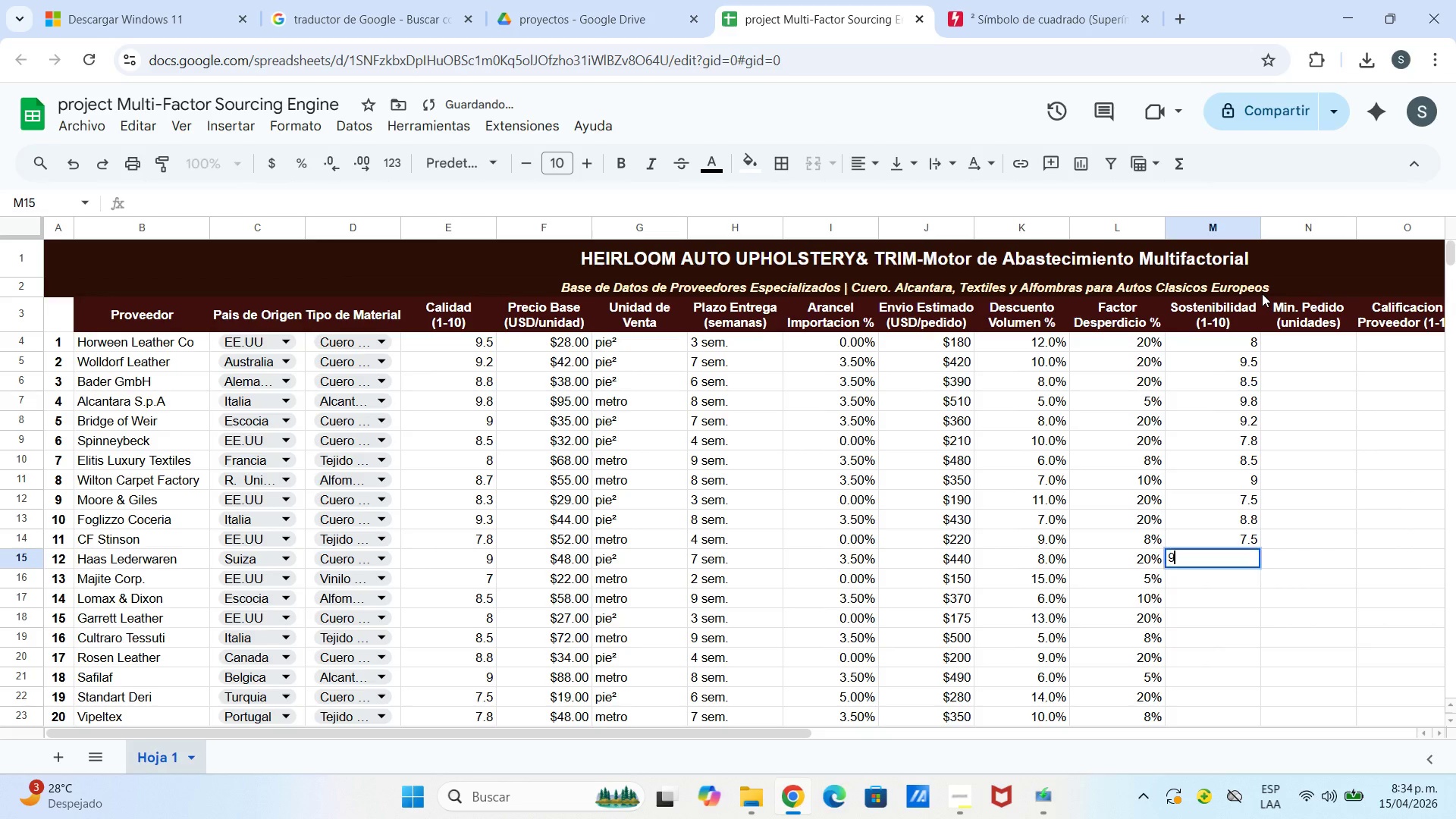 
hold_key(key=9, duration=9.14)
 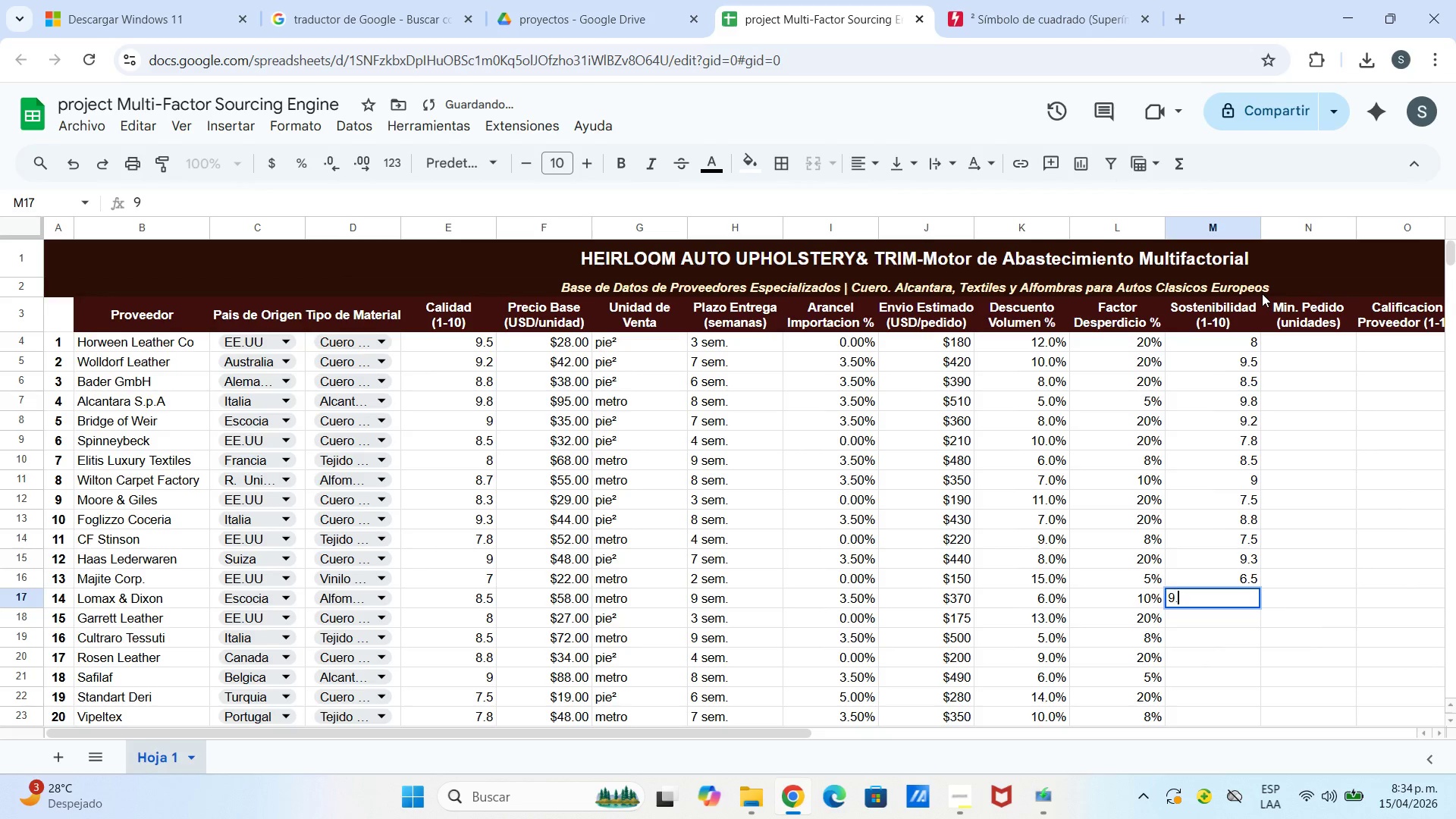 
key(Period)
 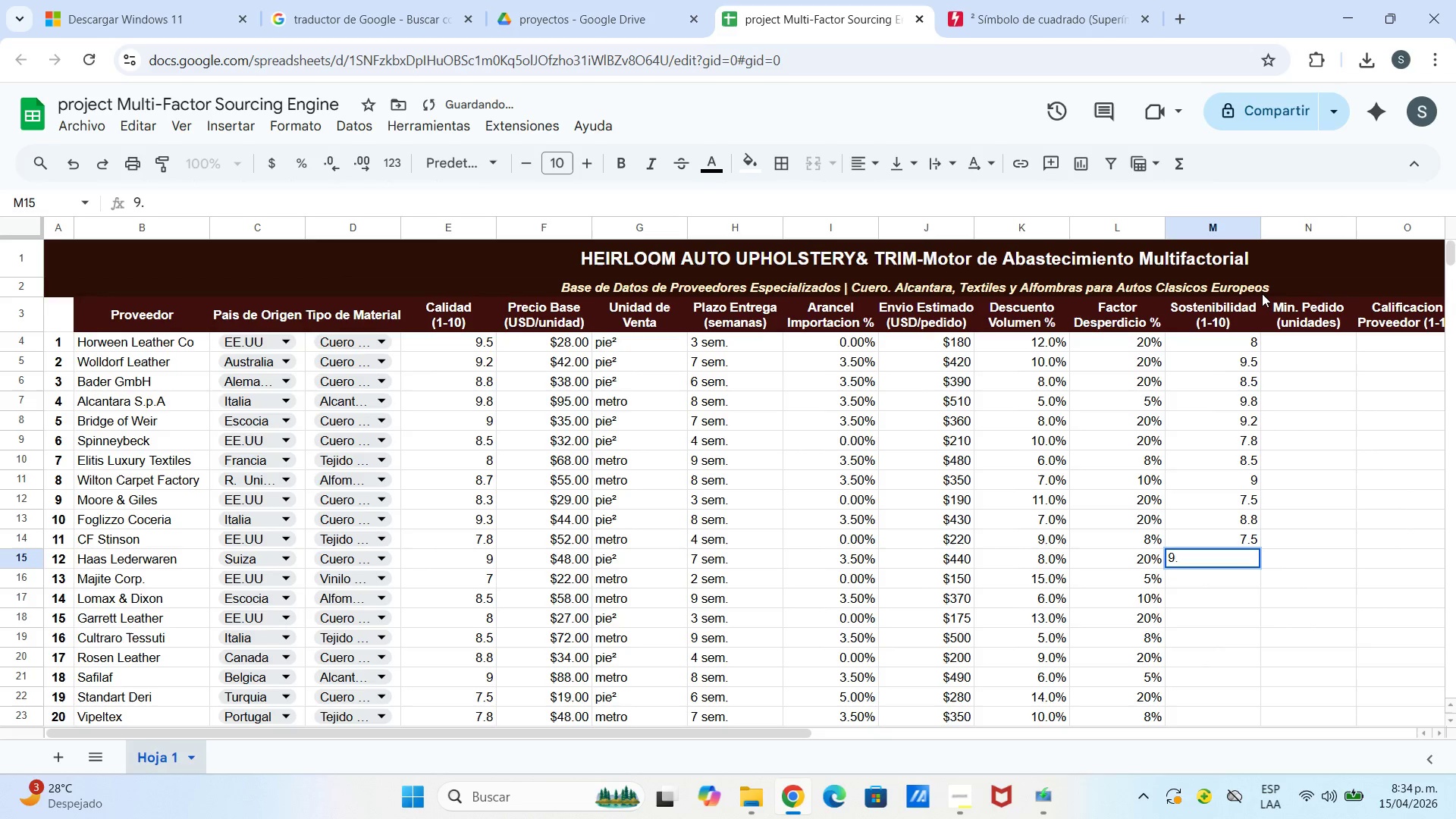 
key(3)
 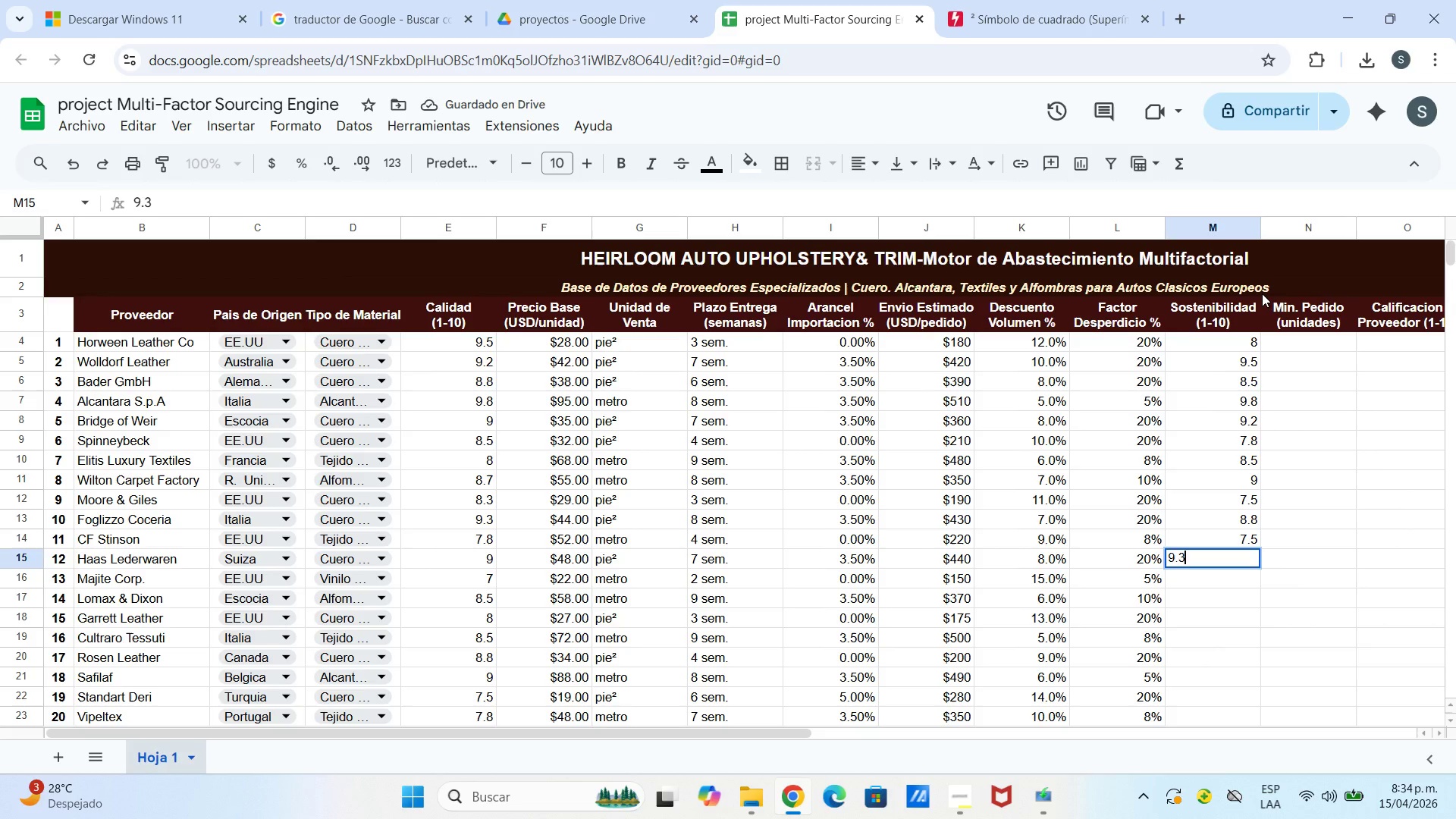 
key(Enter)
 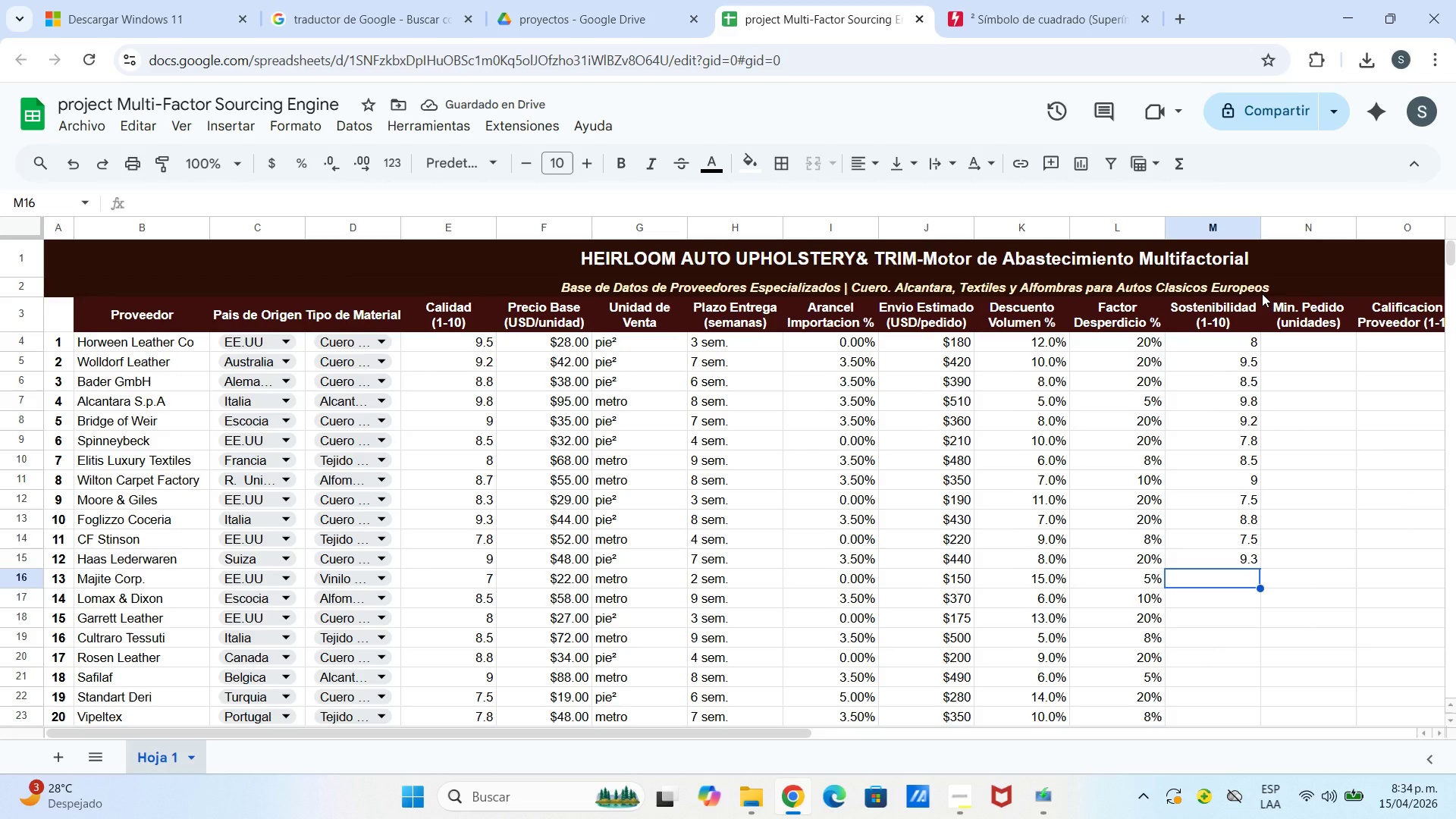 
key(6)
 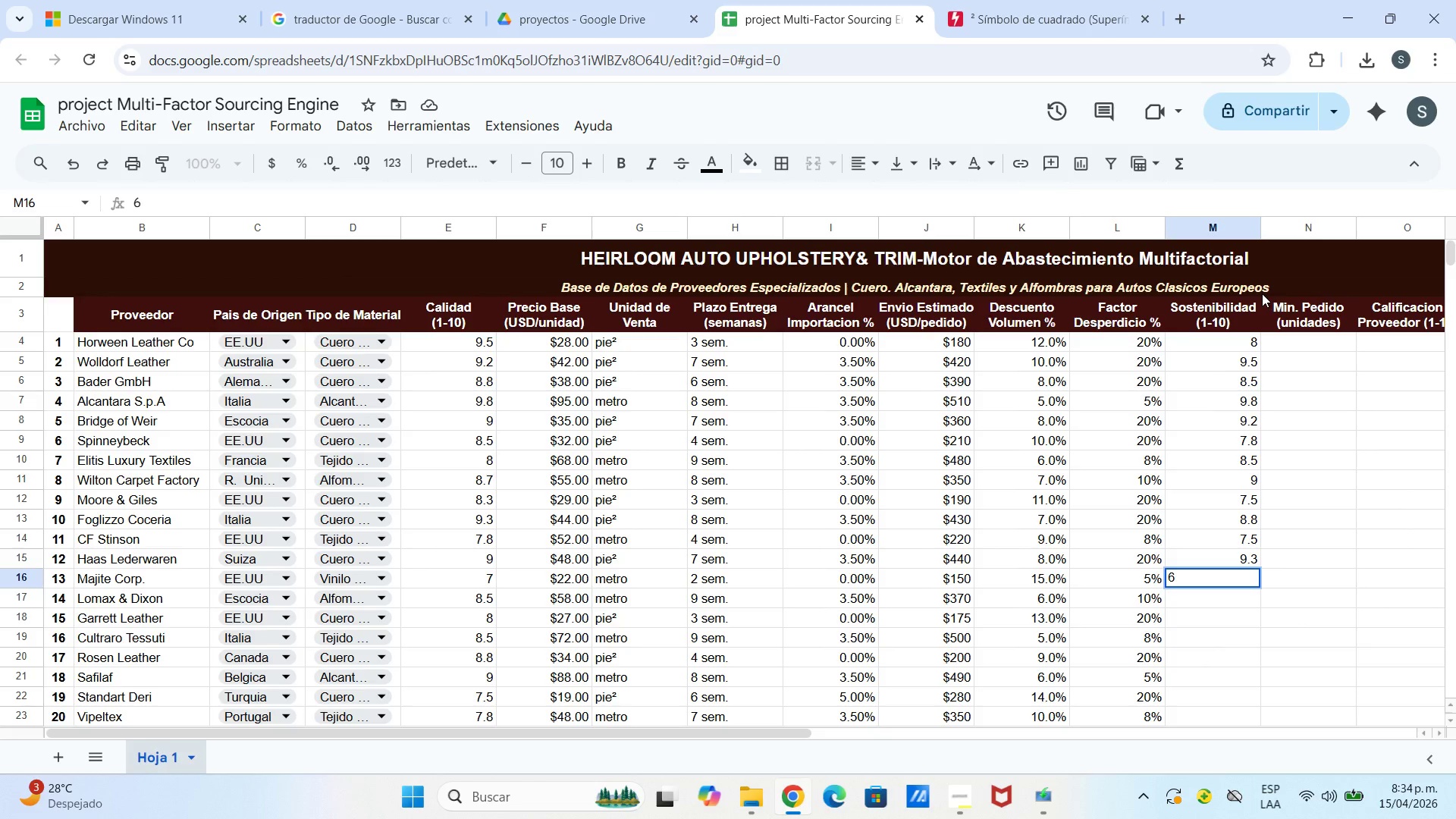 
key(Period)
 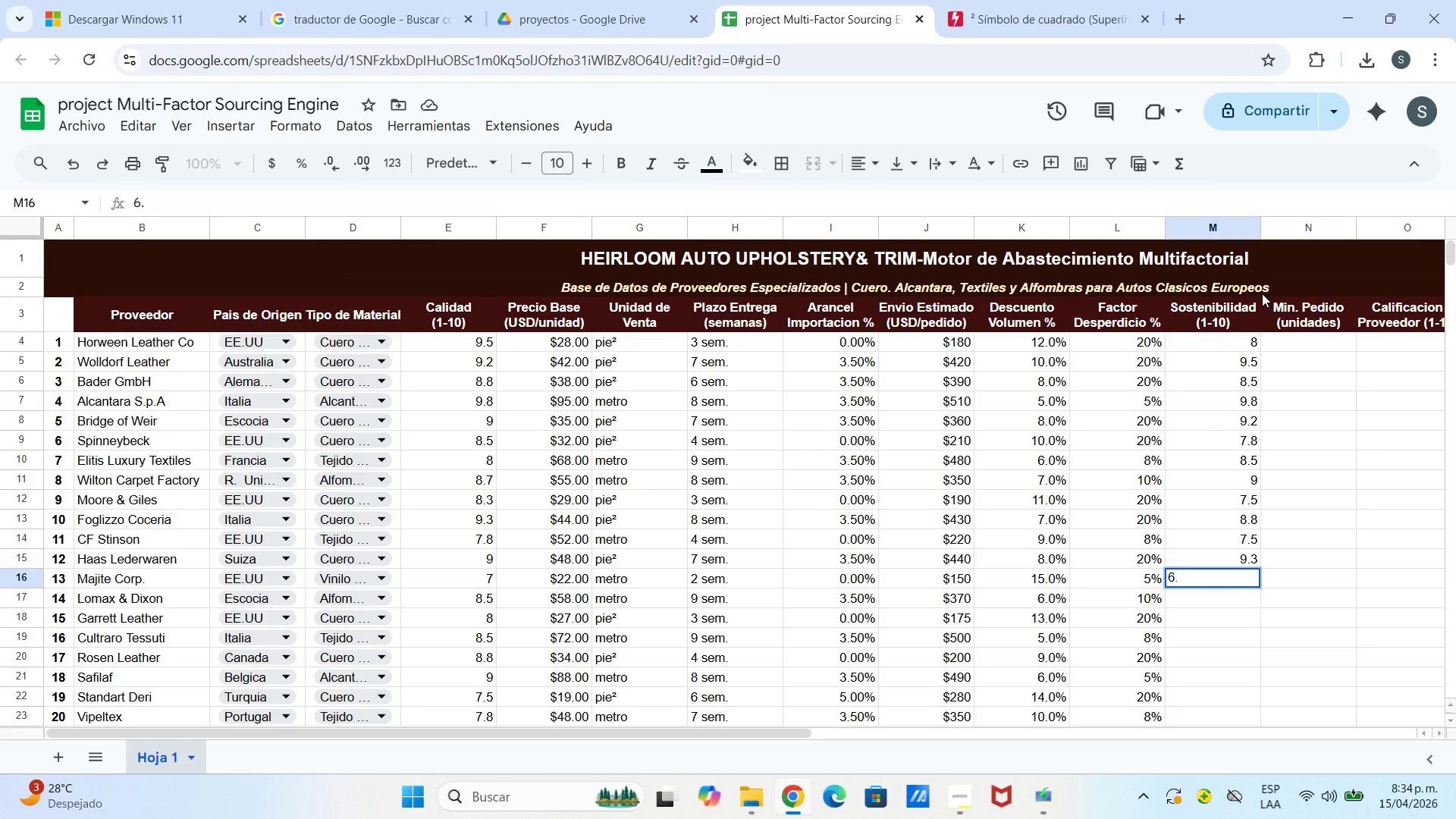 
key(5)
 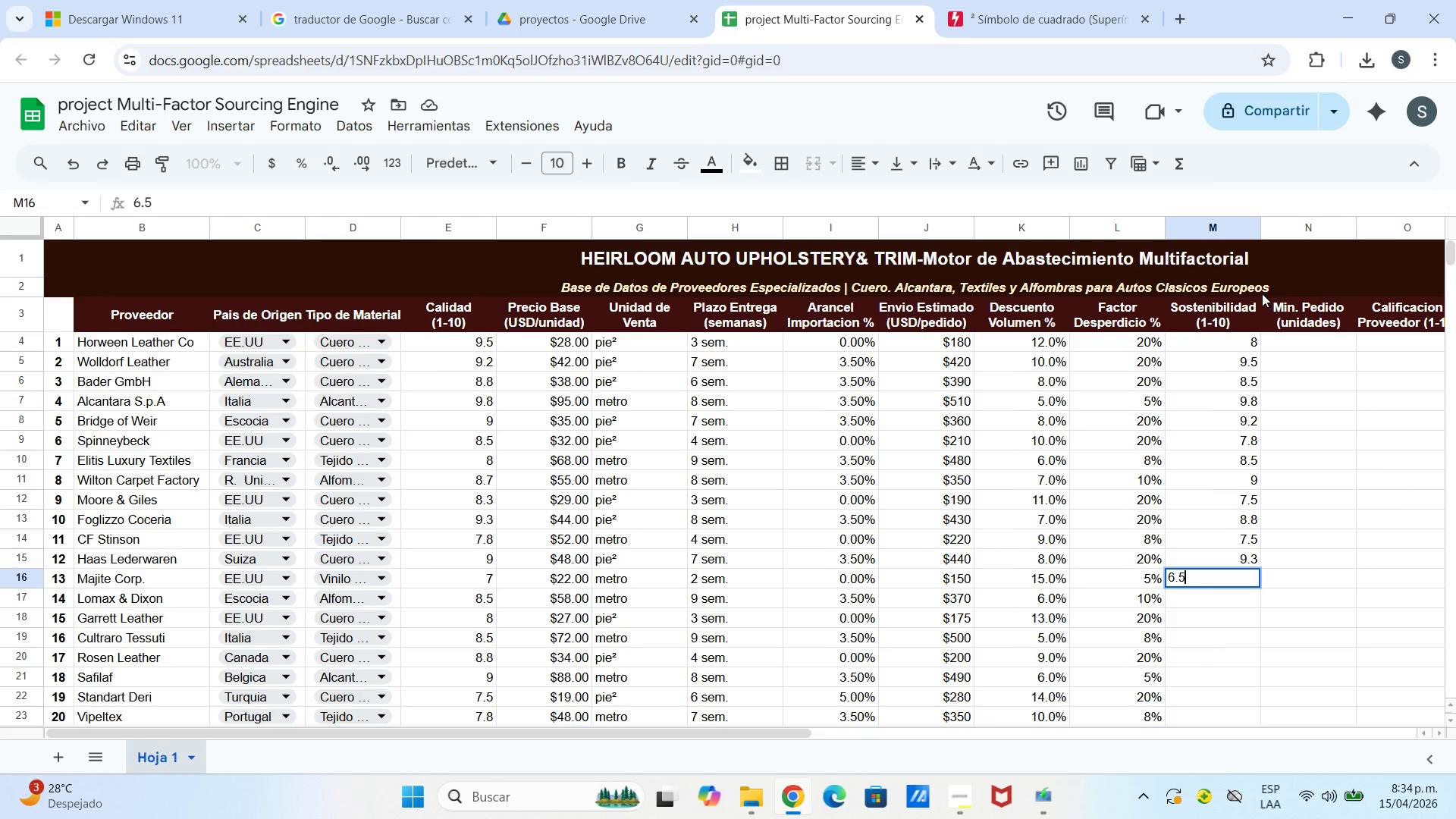 
key(Enter)
 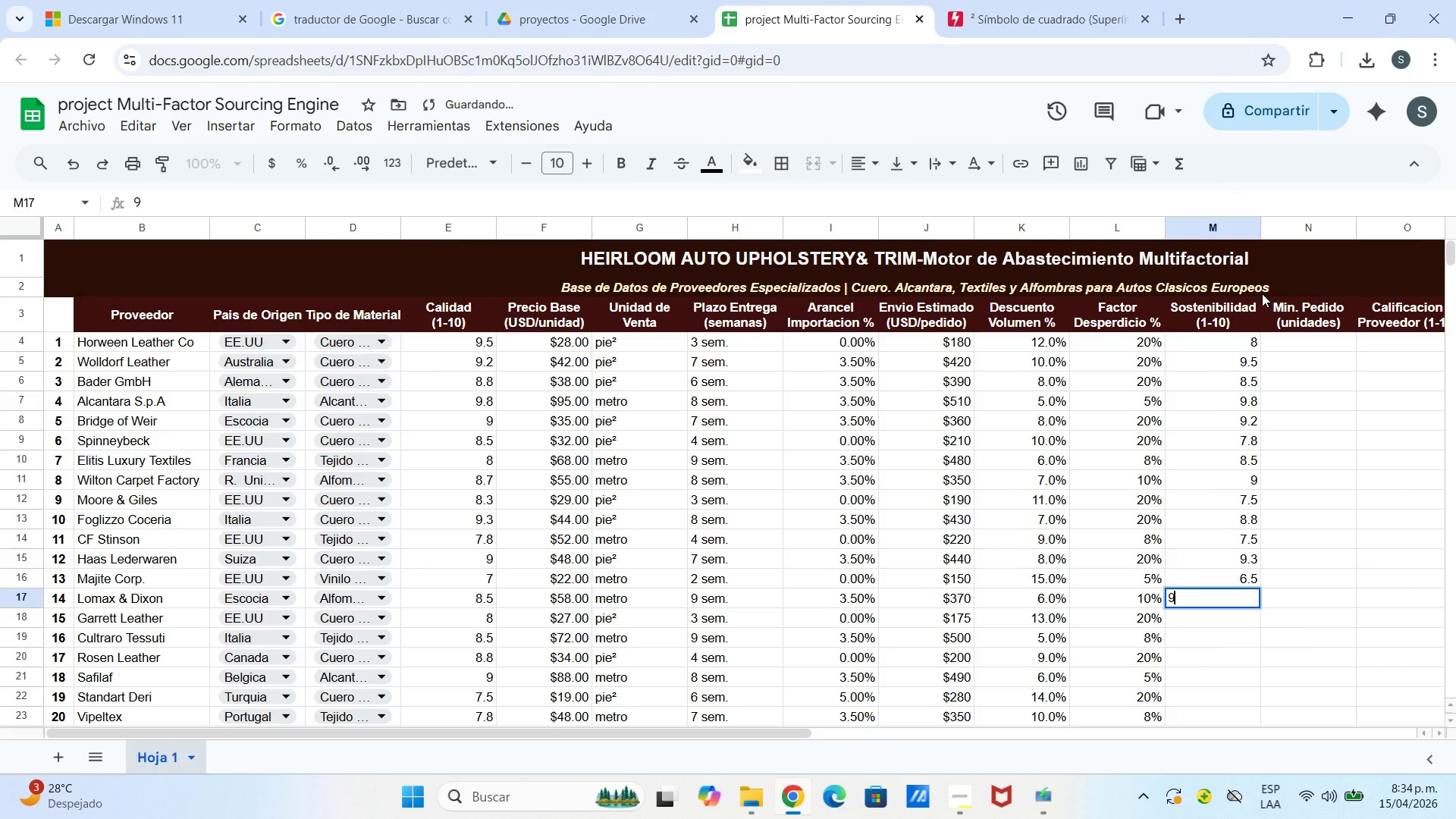 
key(Period)
 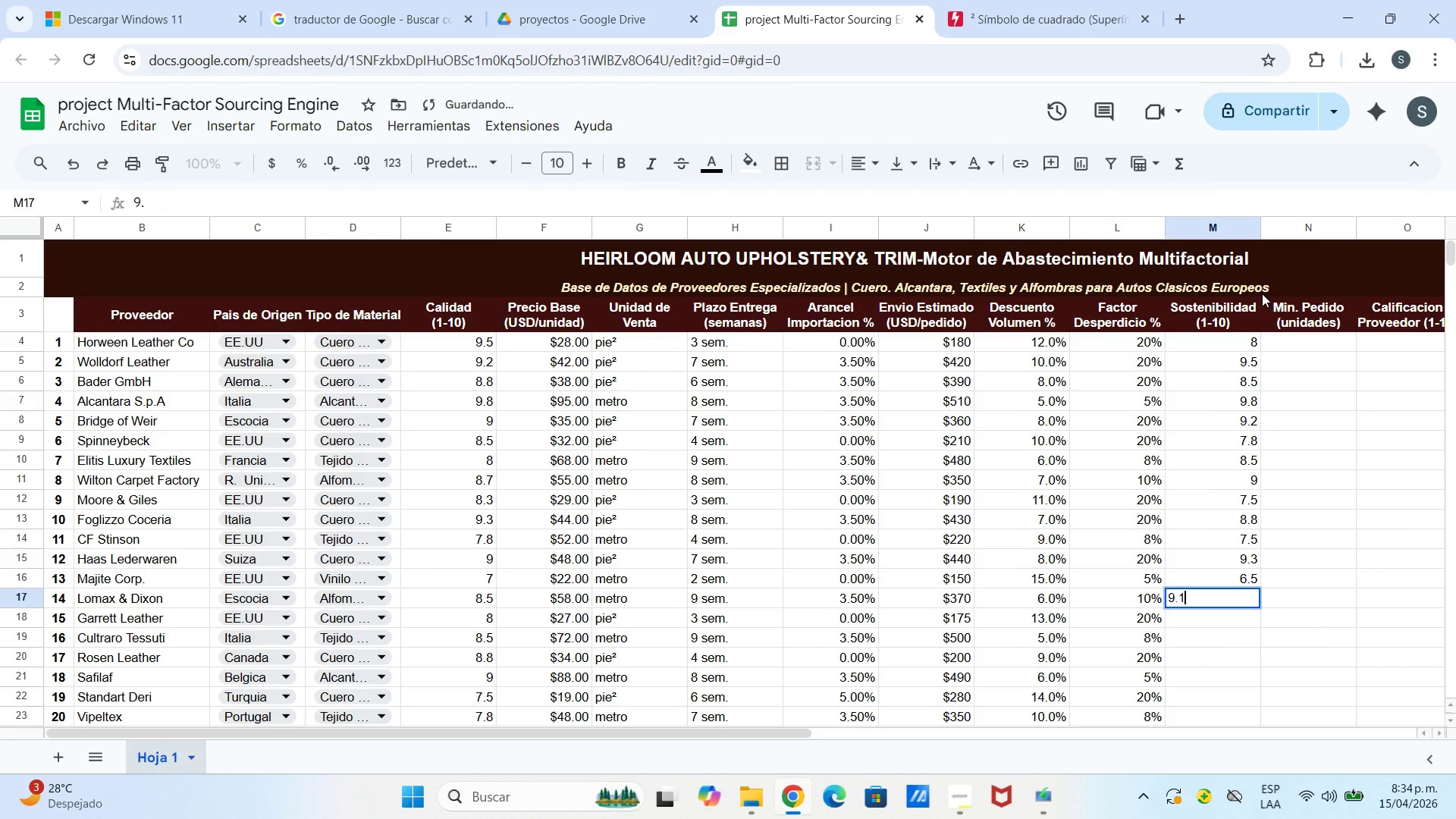 
key(1)
 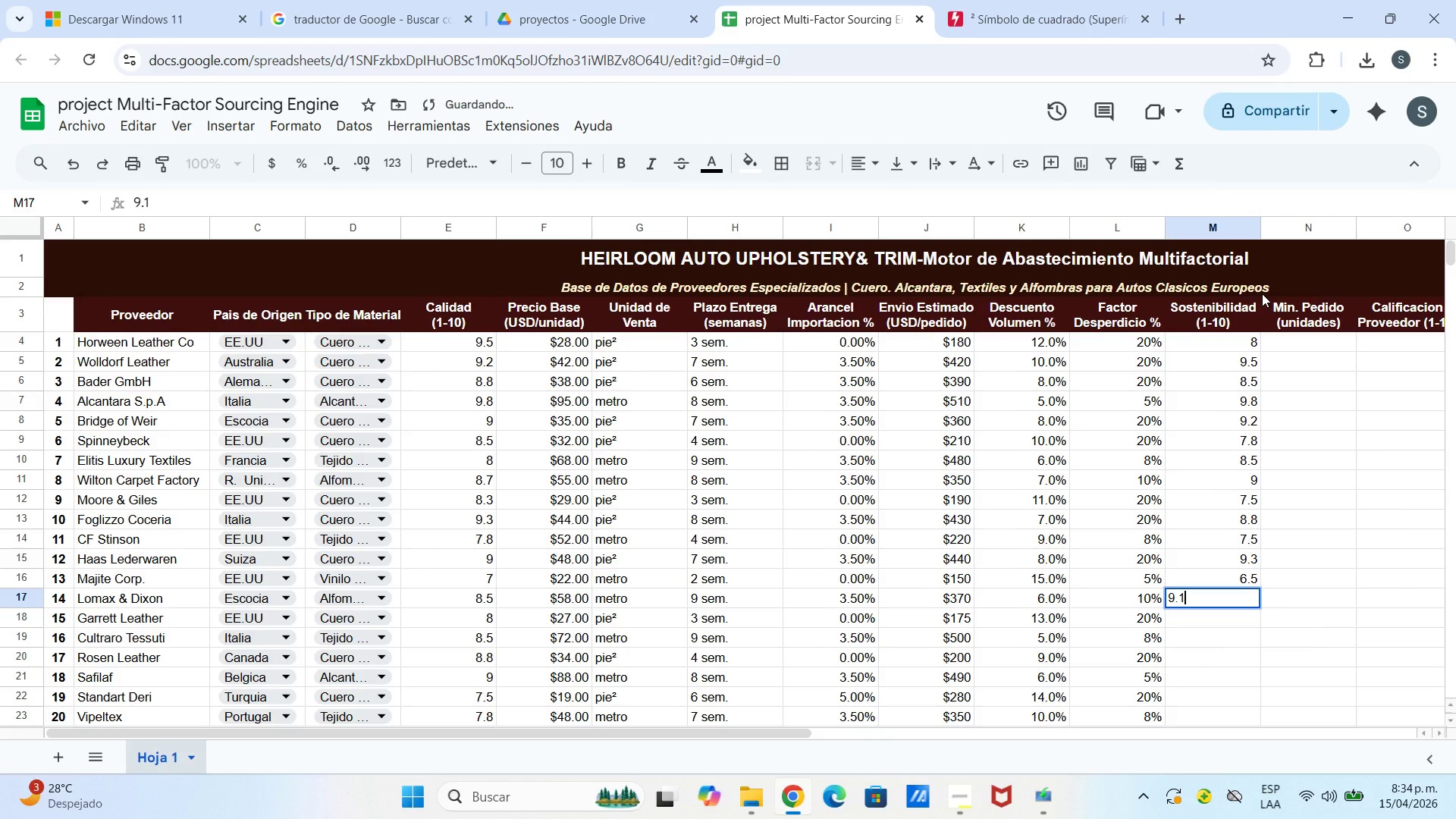 
key(Enter)
 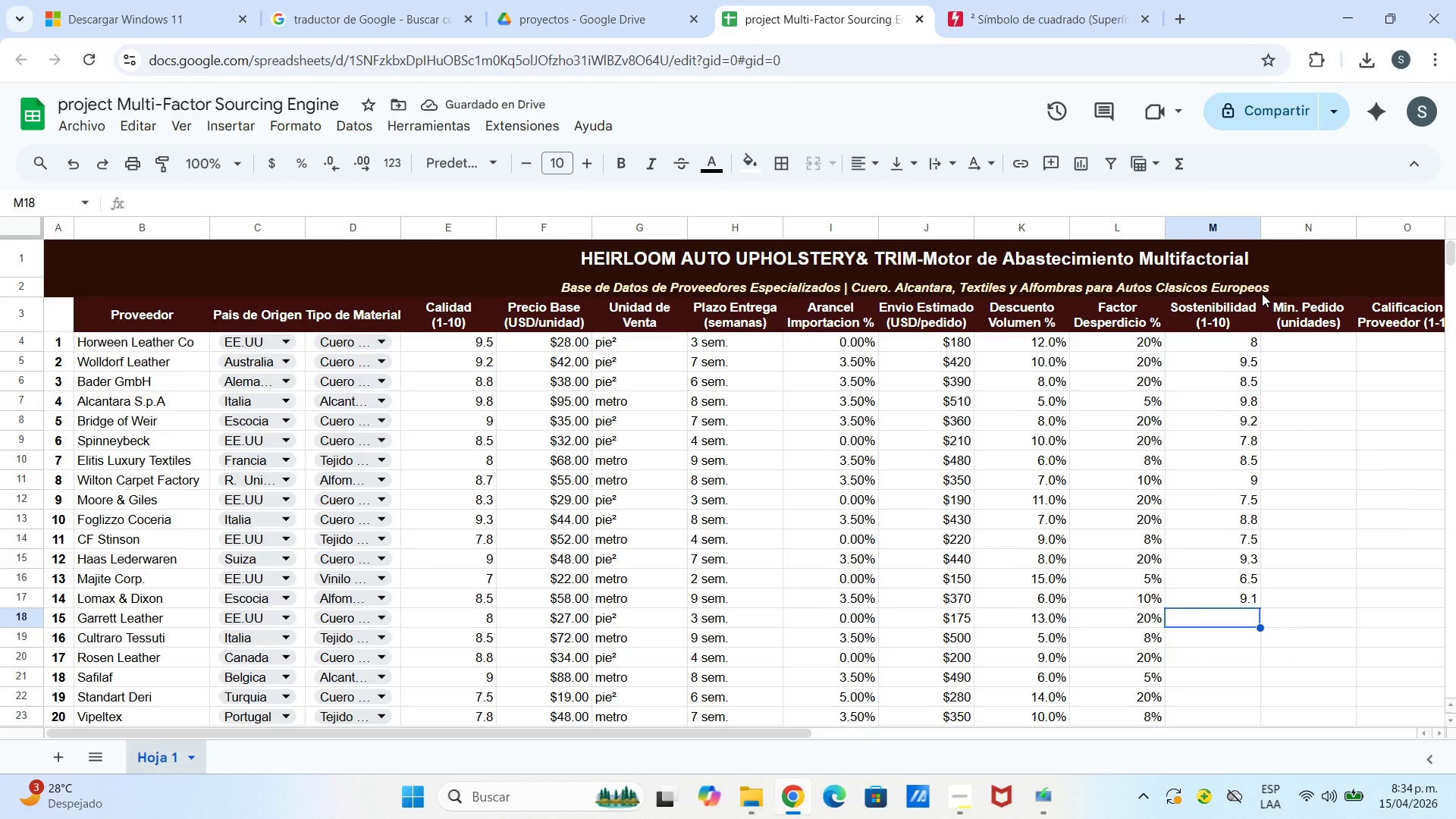 
key(7)
 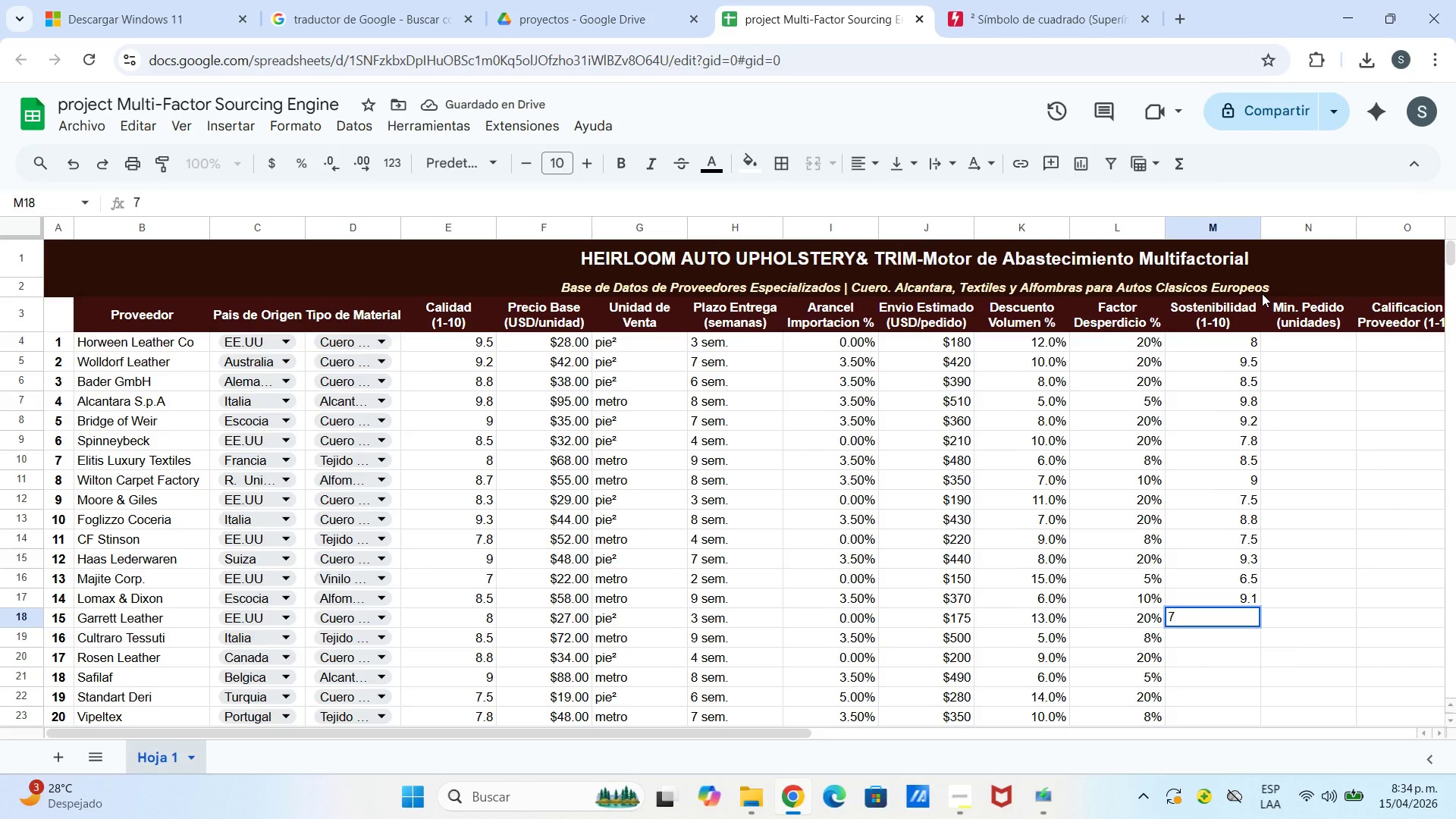 
key(Period)
 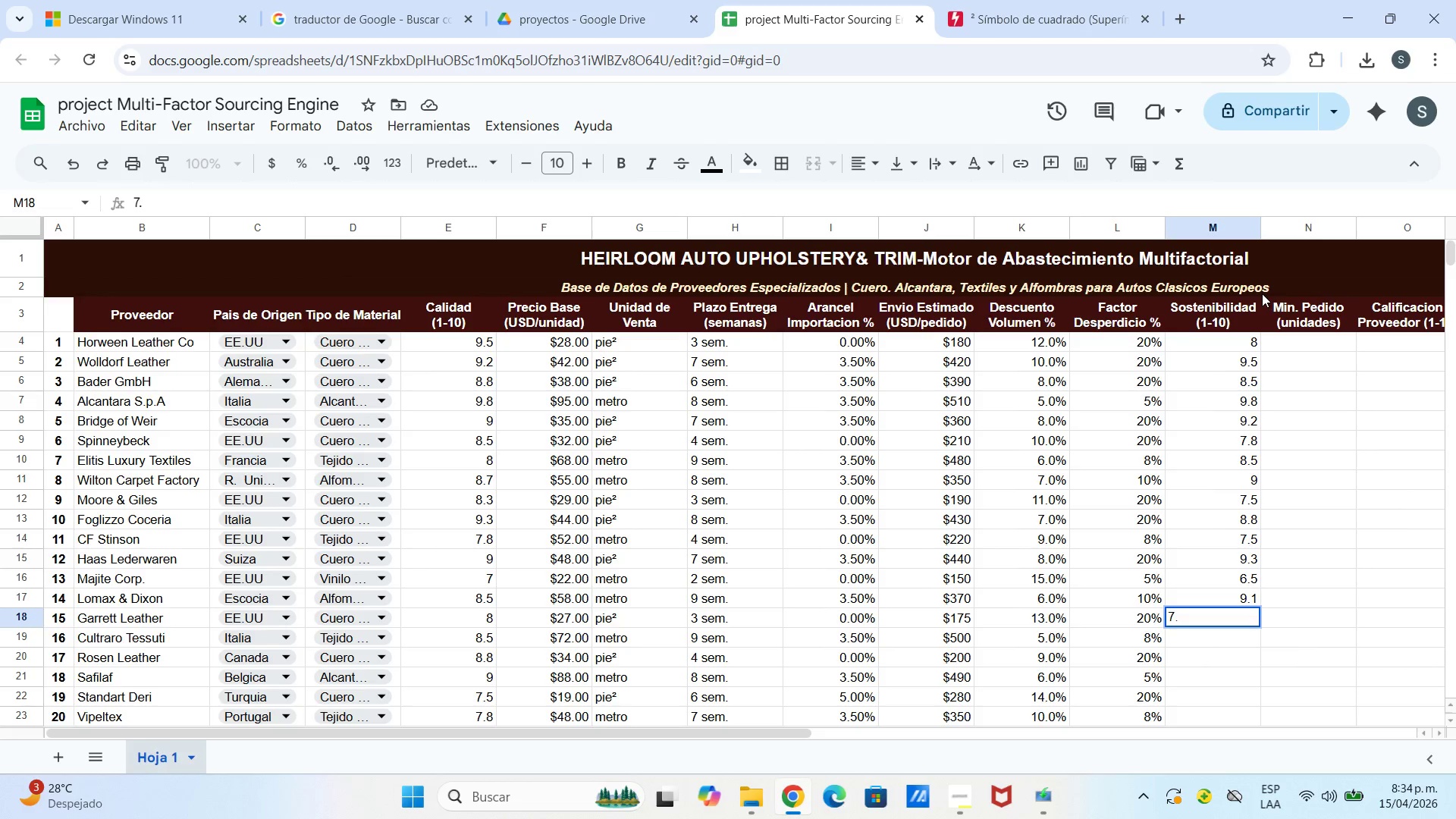 
key(2)
 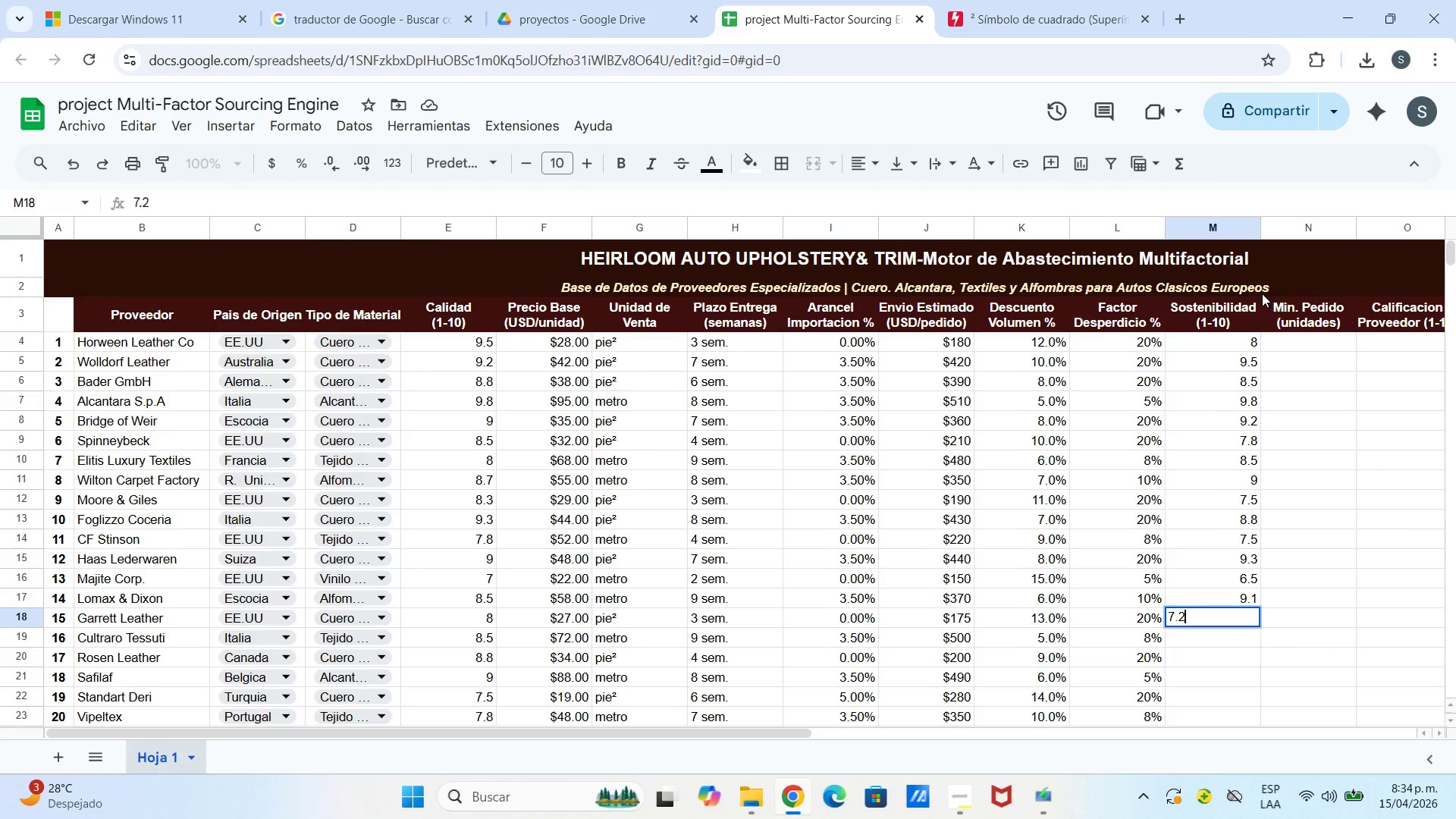 
key(Enter)
 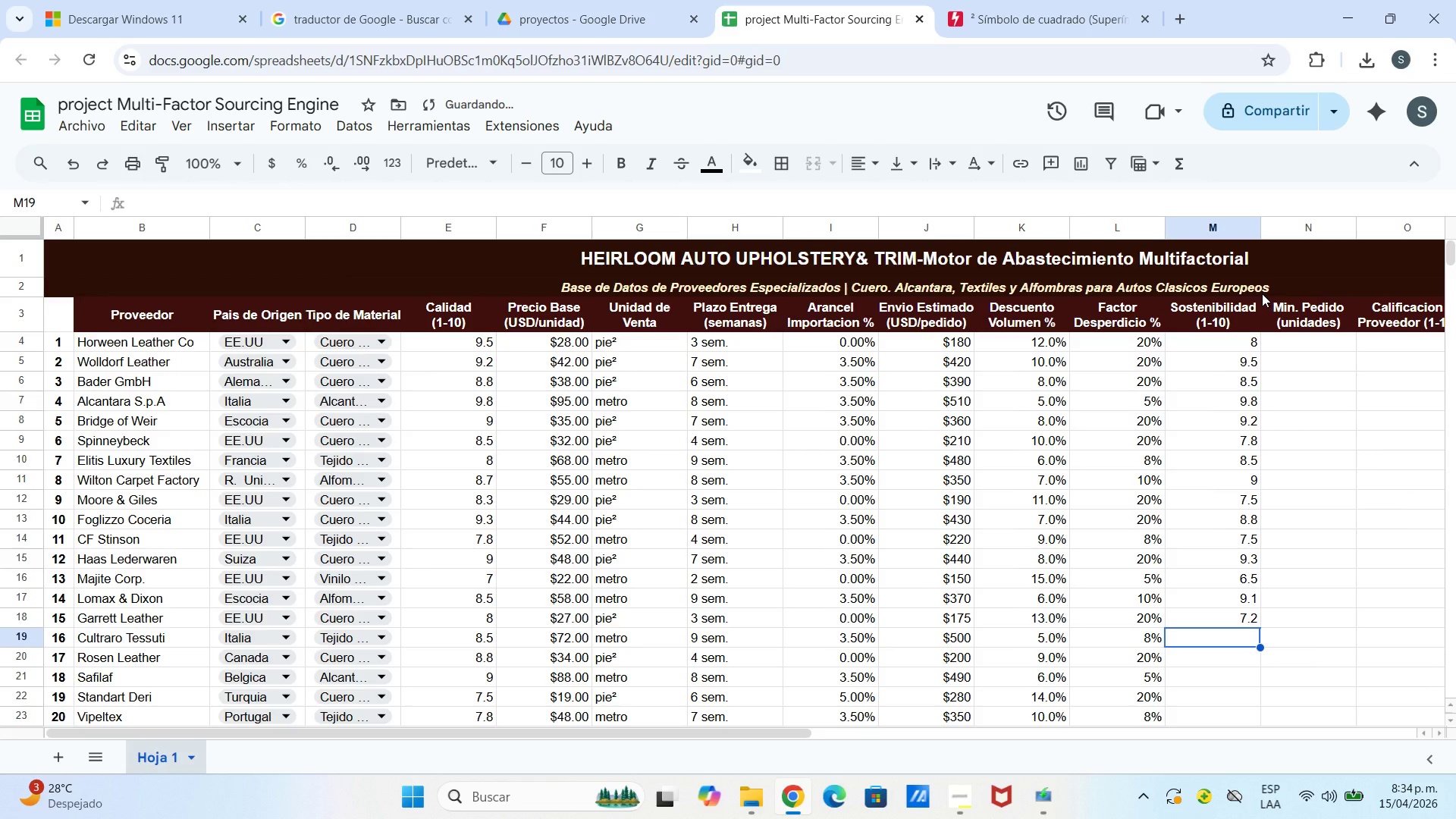 
key(8)
 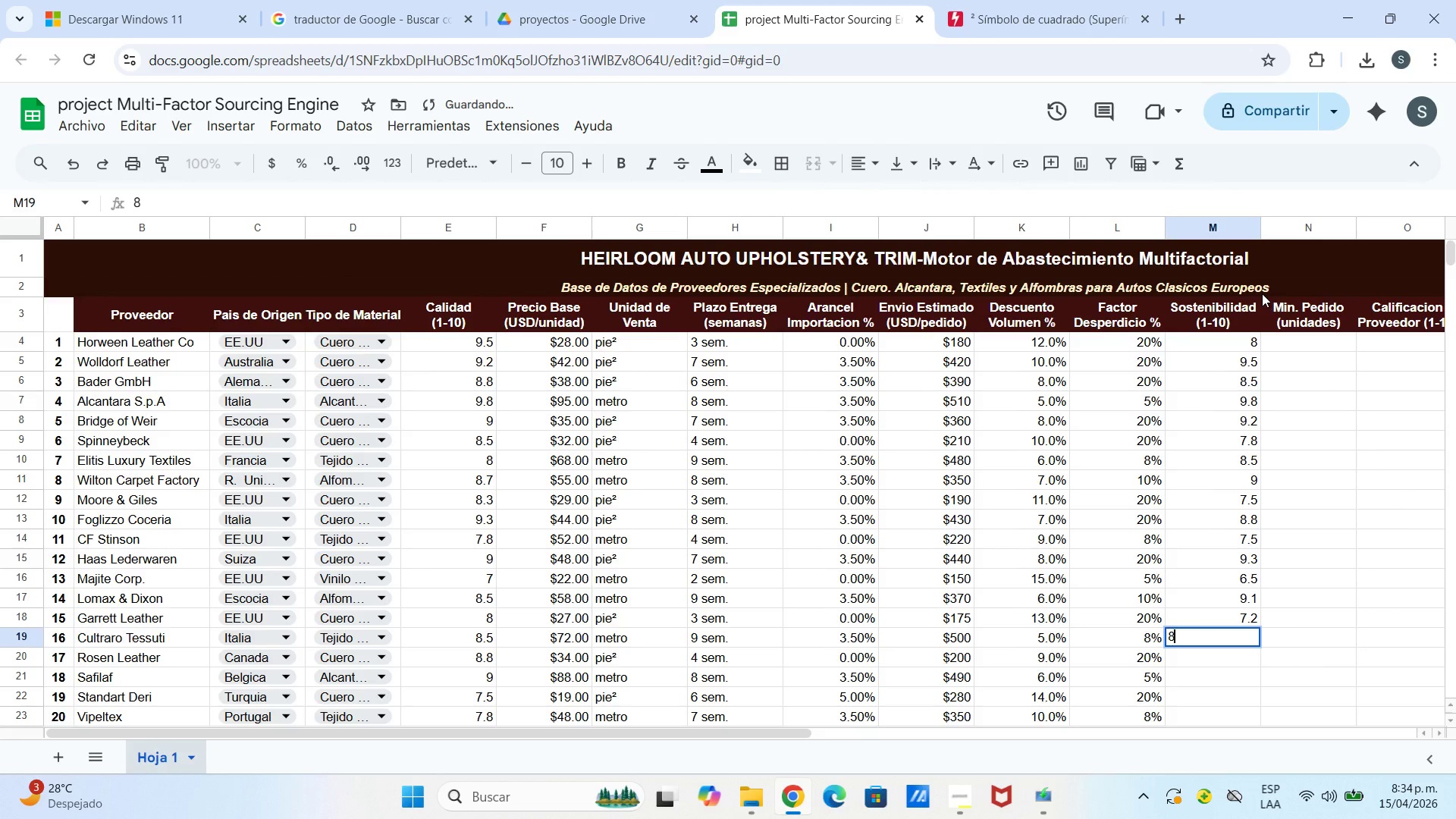 
key(Period)
 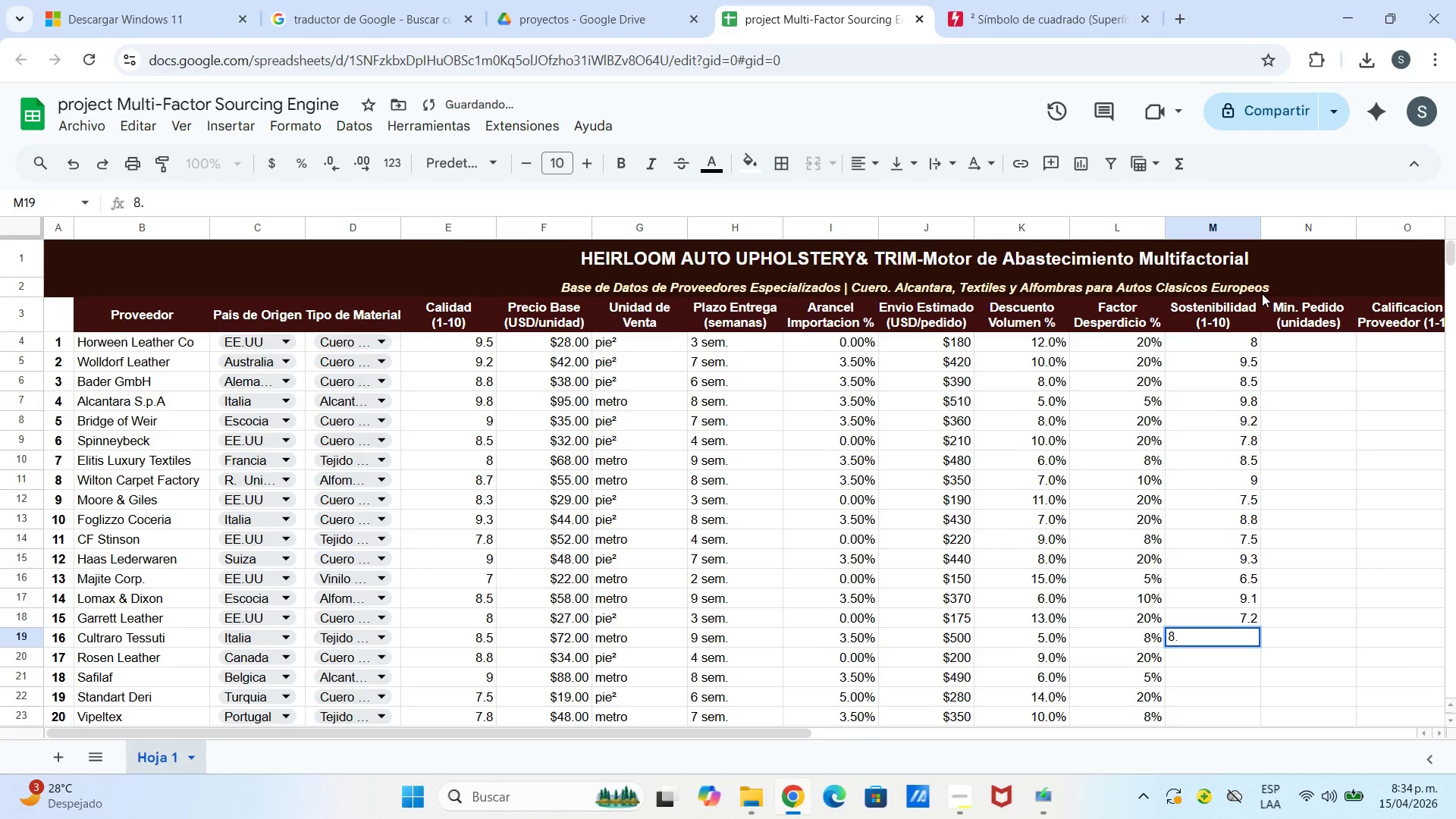 
key(3)
 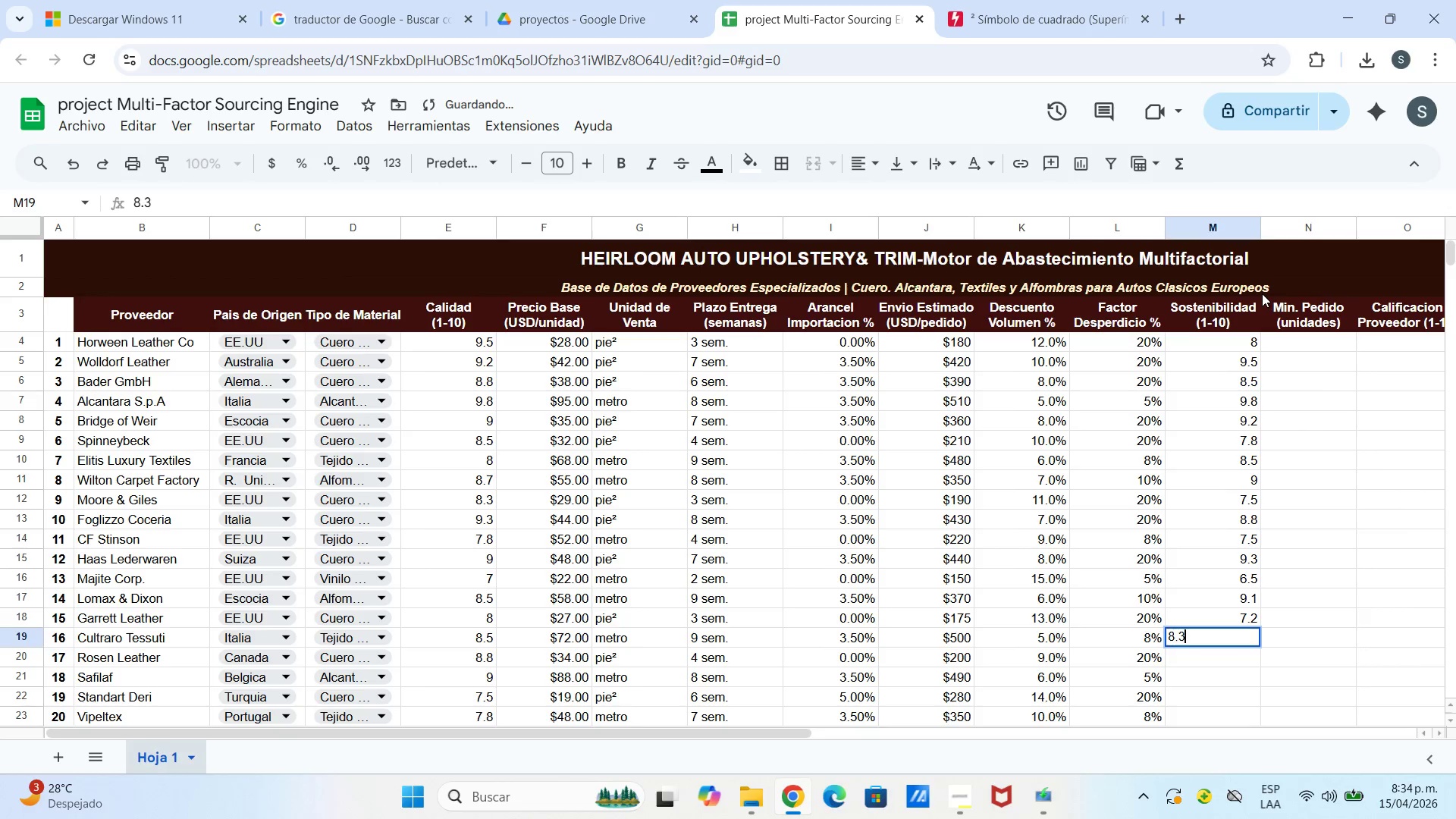 
key(Enter)
 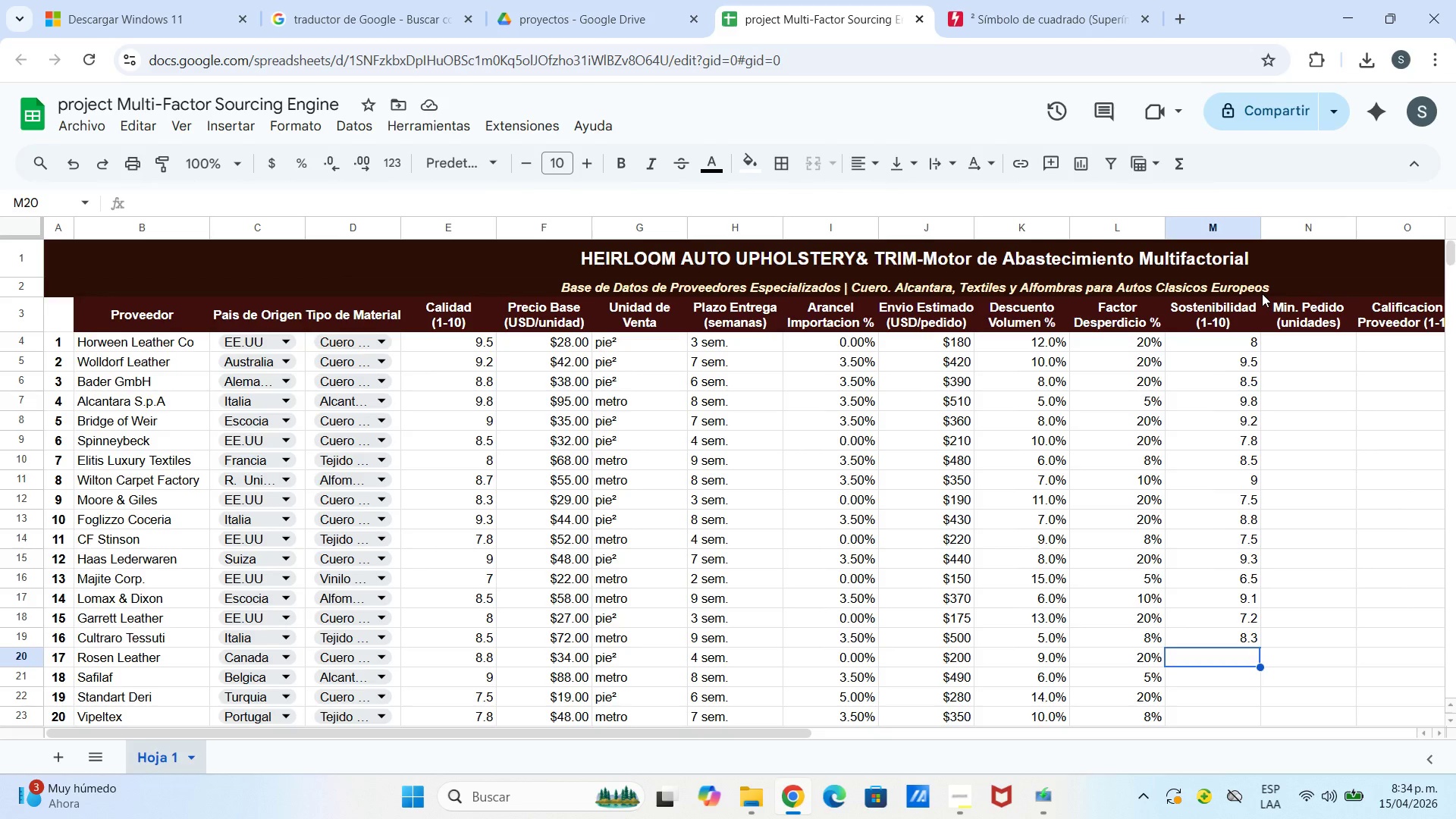 
wait(7.14)
 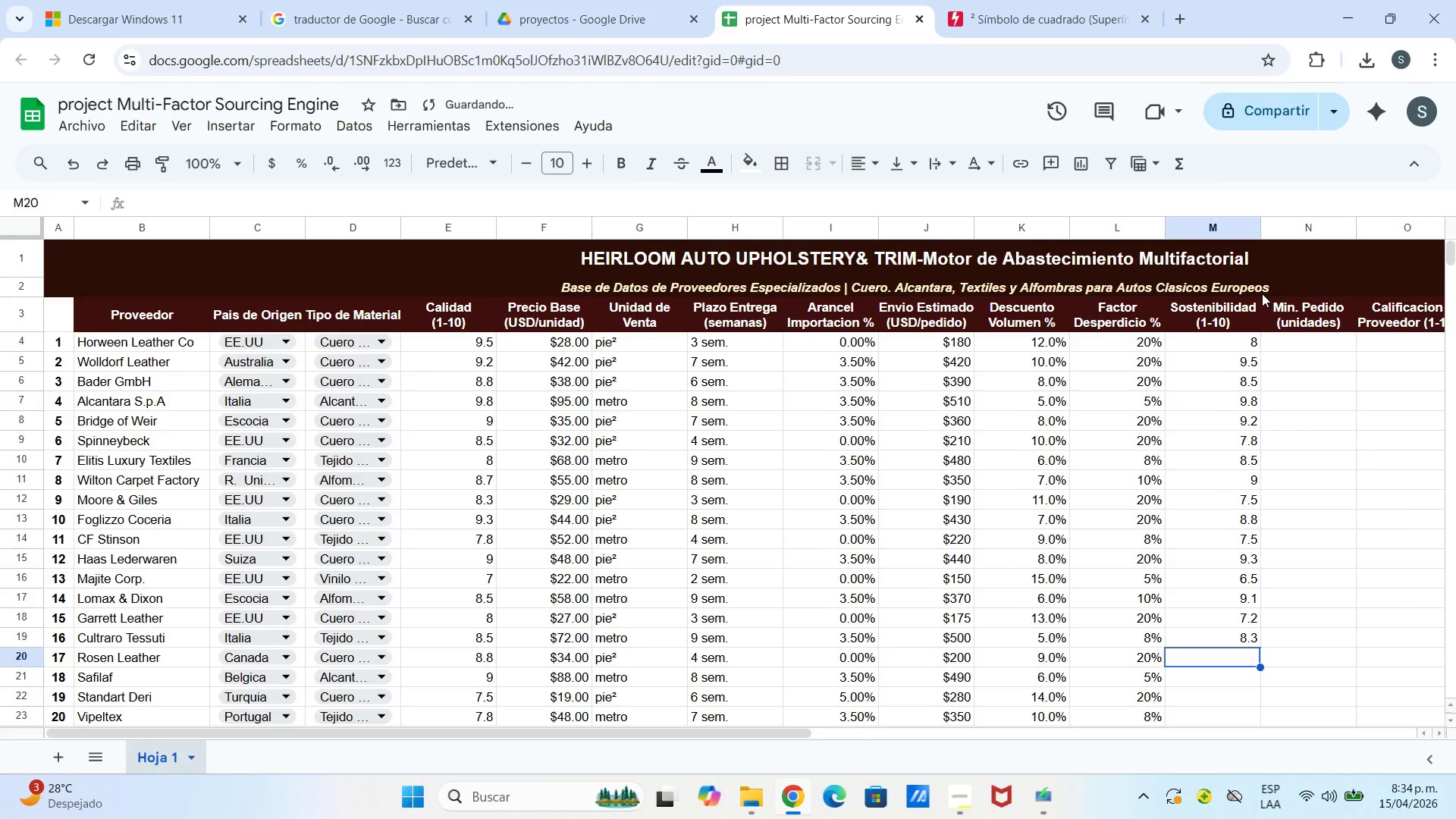 
key(8)
 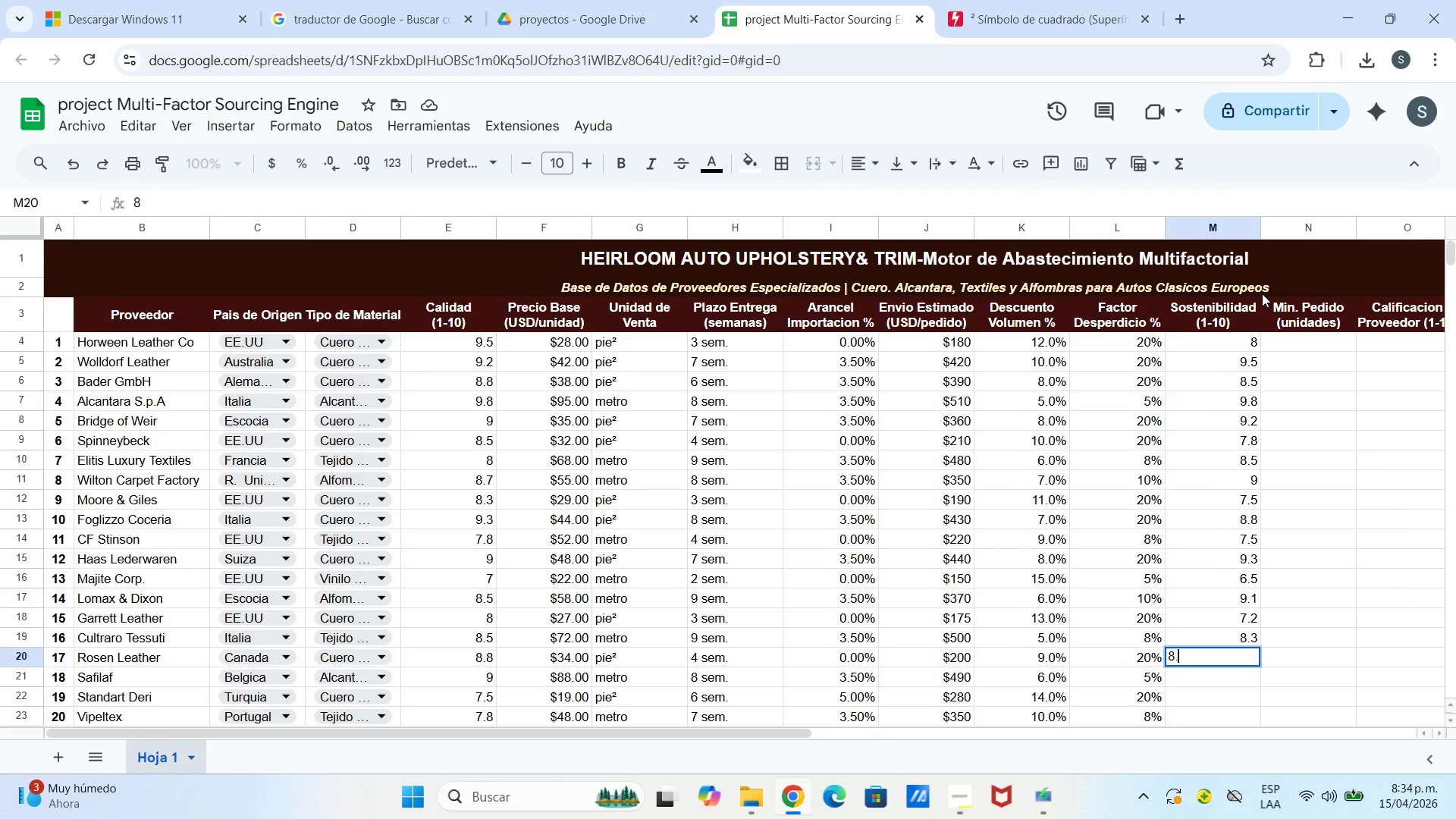 
key(Period)
 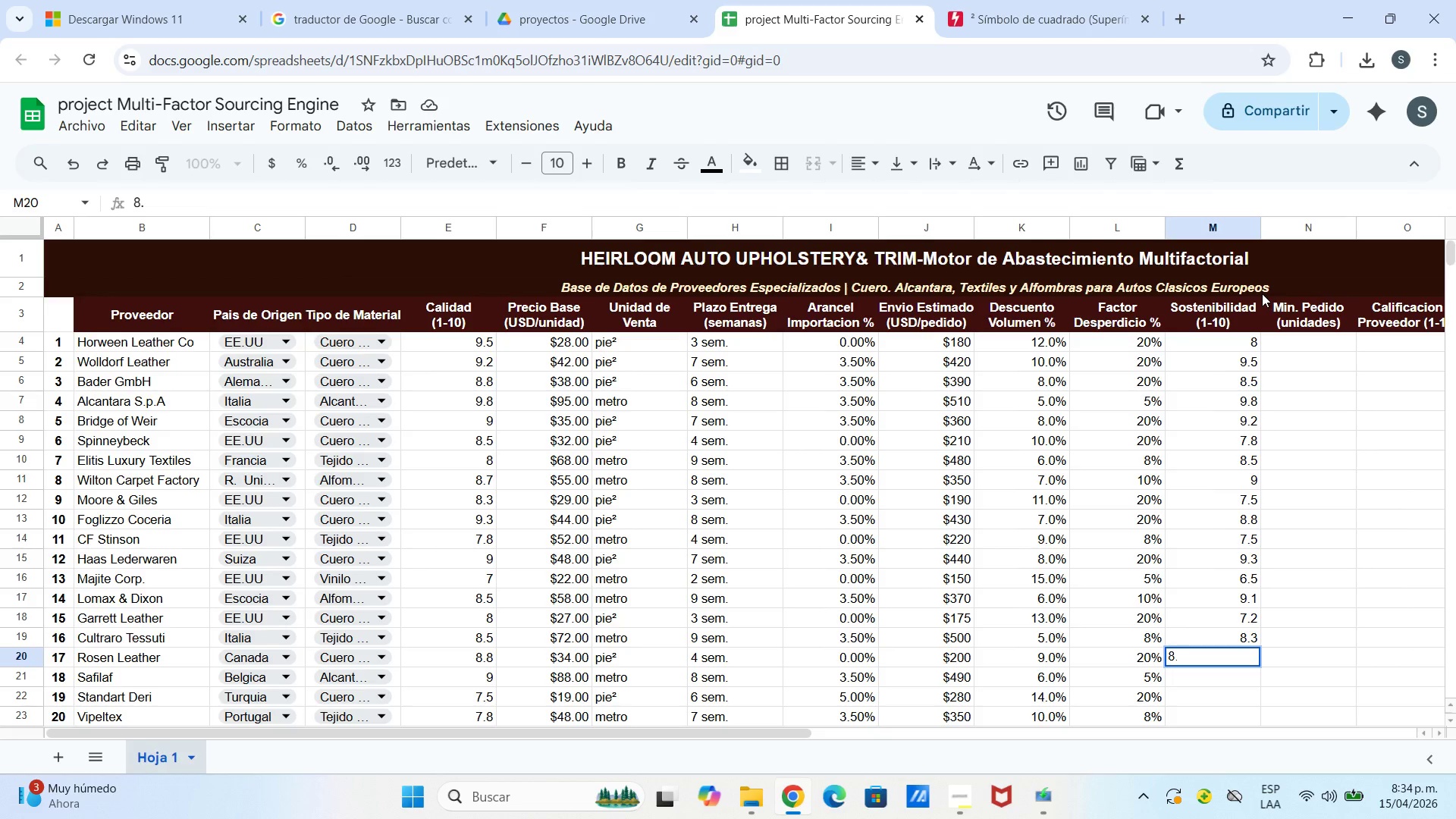 
key(7)
 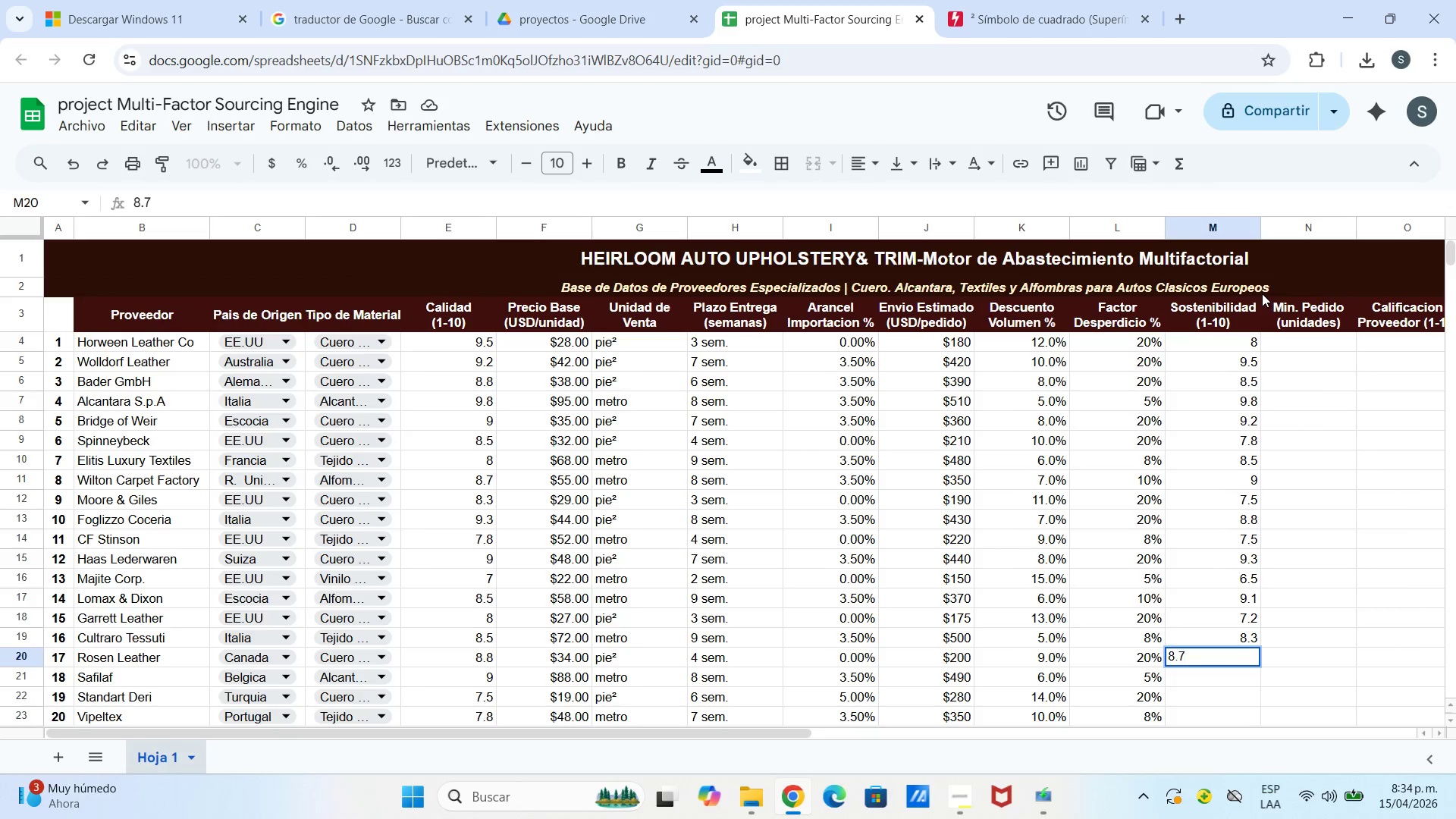 
key(Enter)
 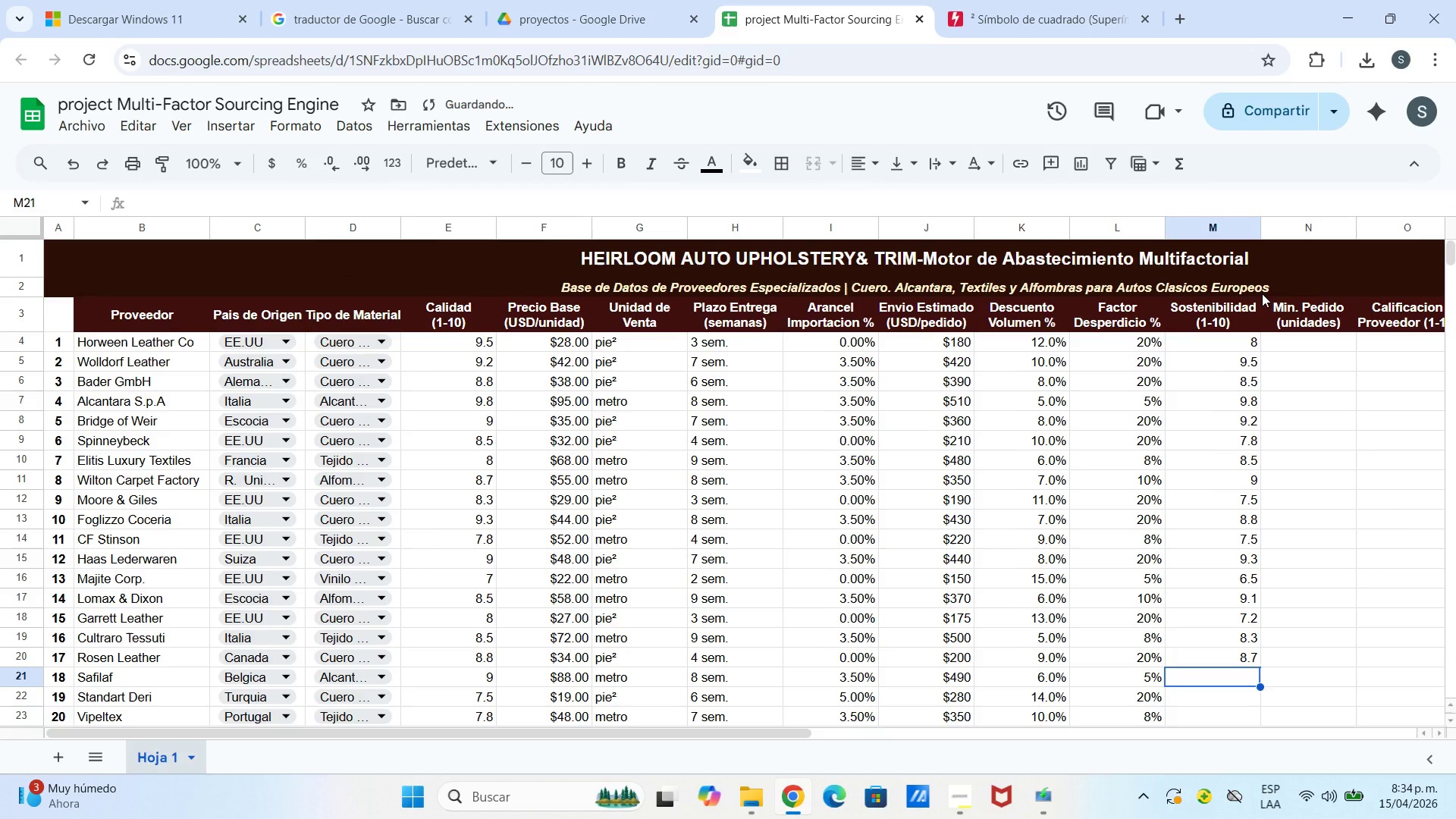 
key(9)
 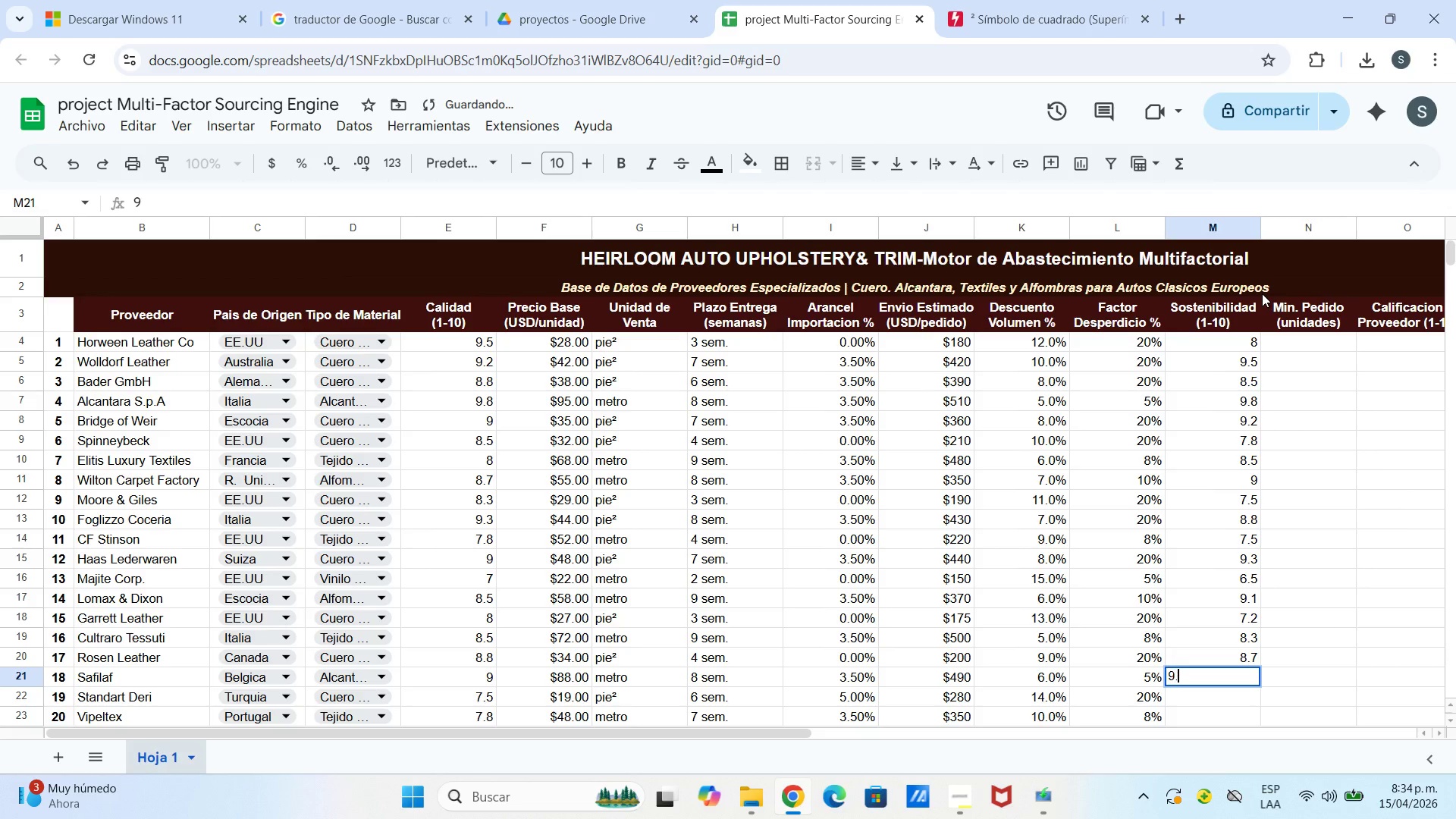 
key(Period)
 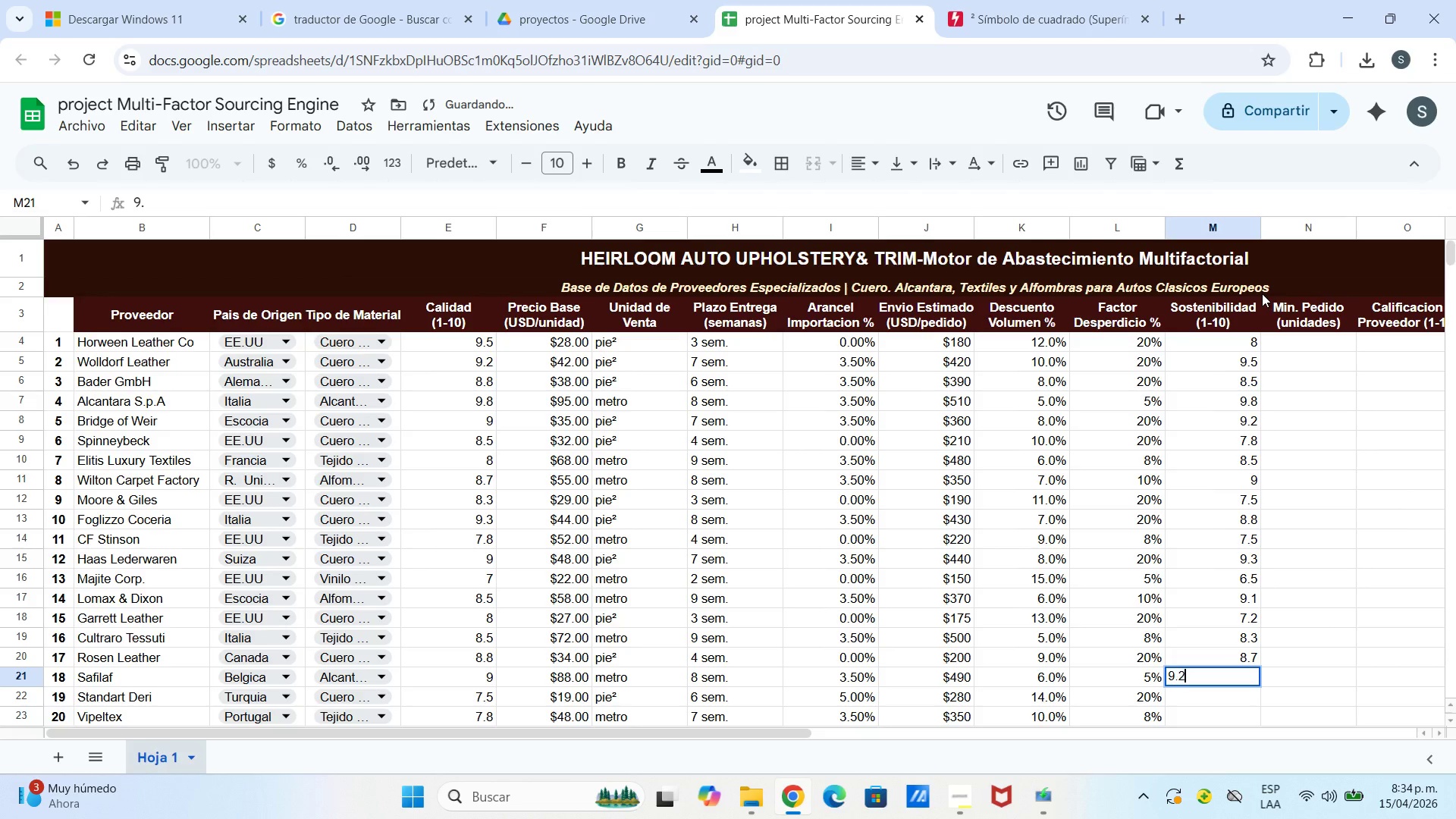 
key(2)
 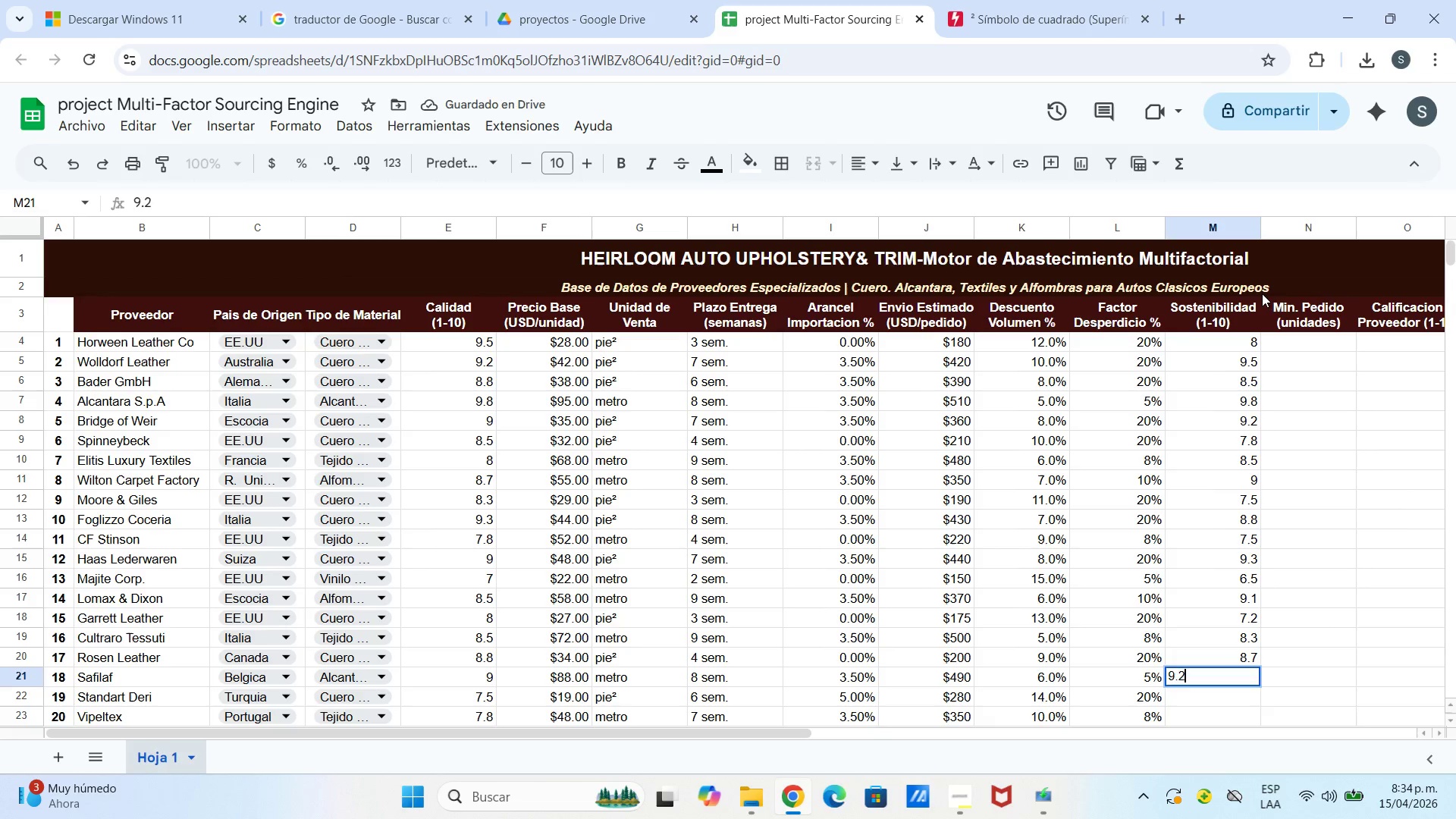 
key(Enter)
 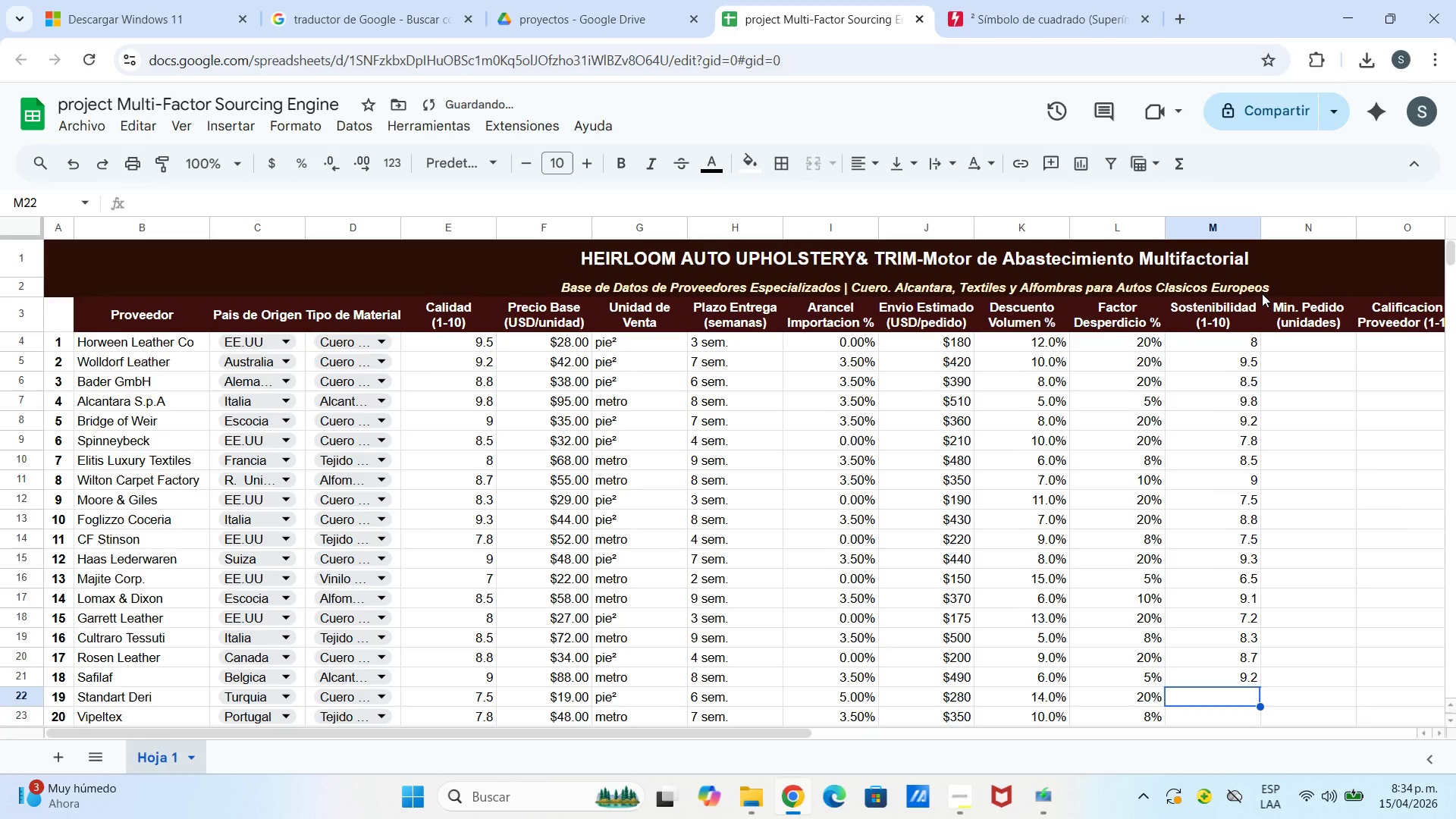 
key(6)
 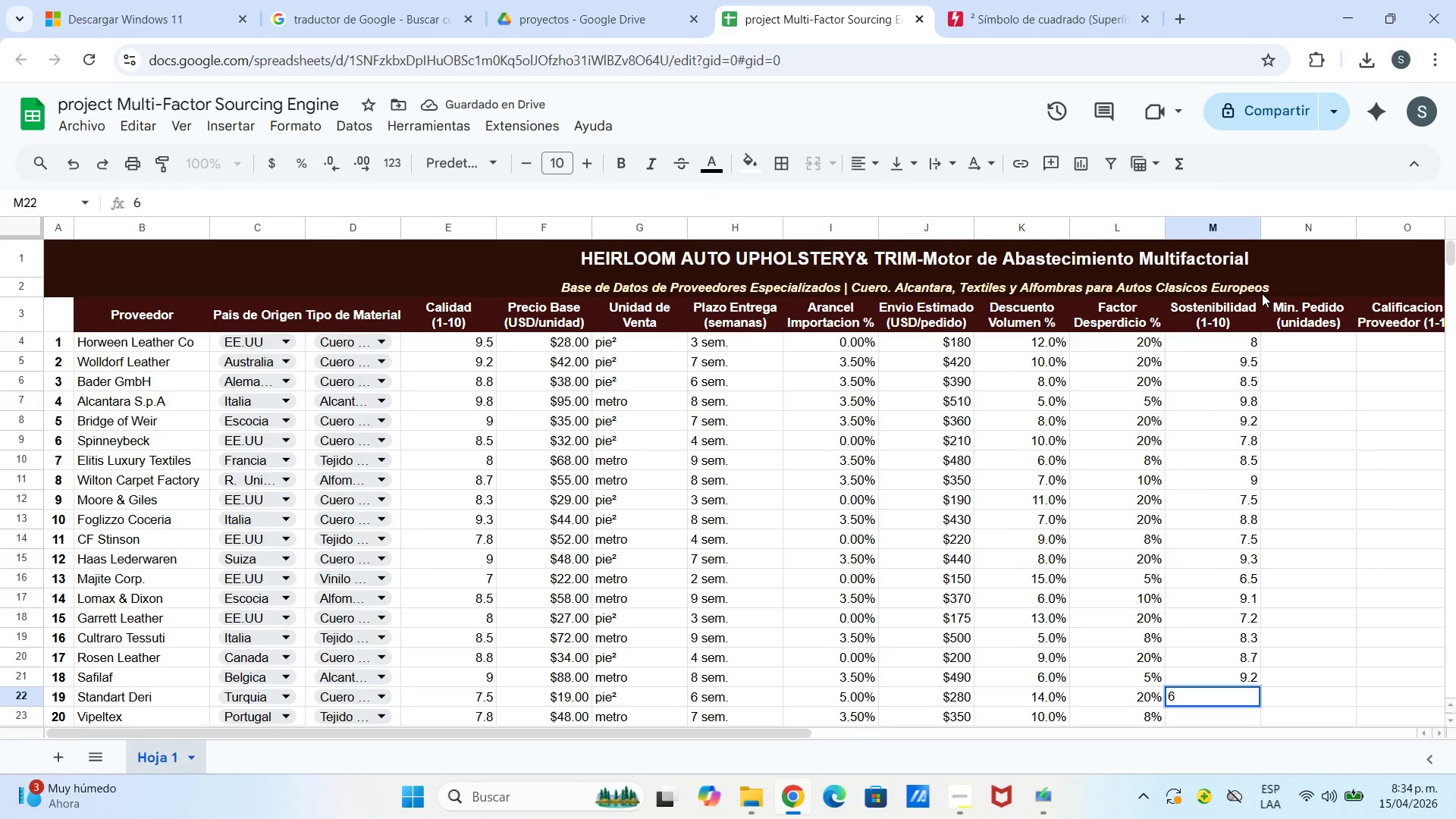 
key(Period)
 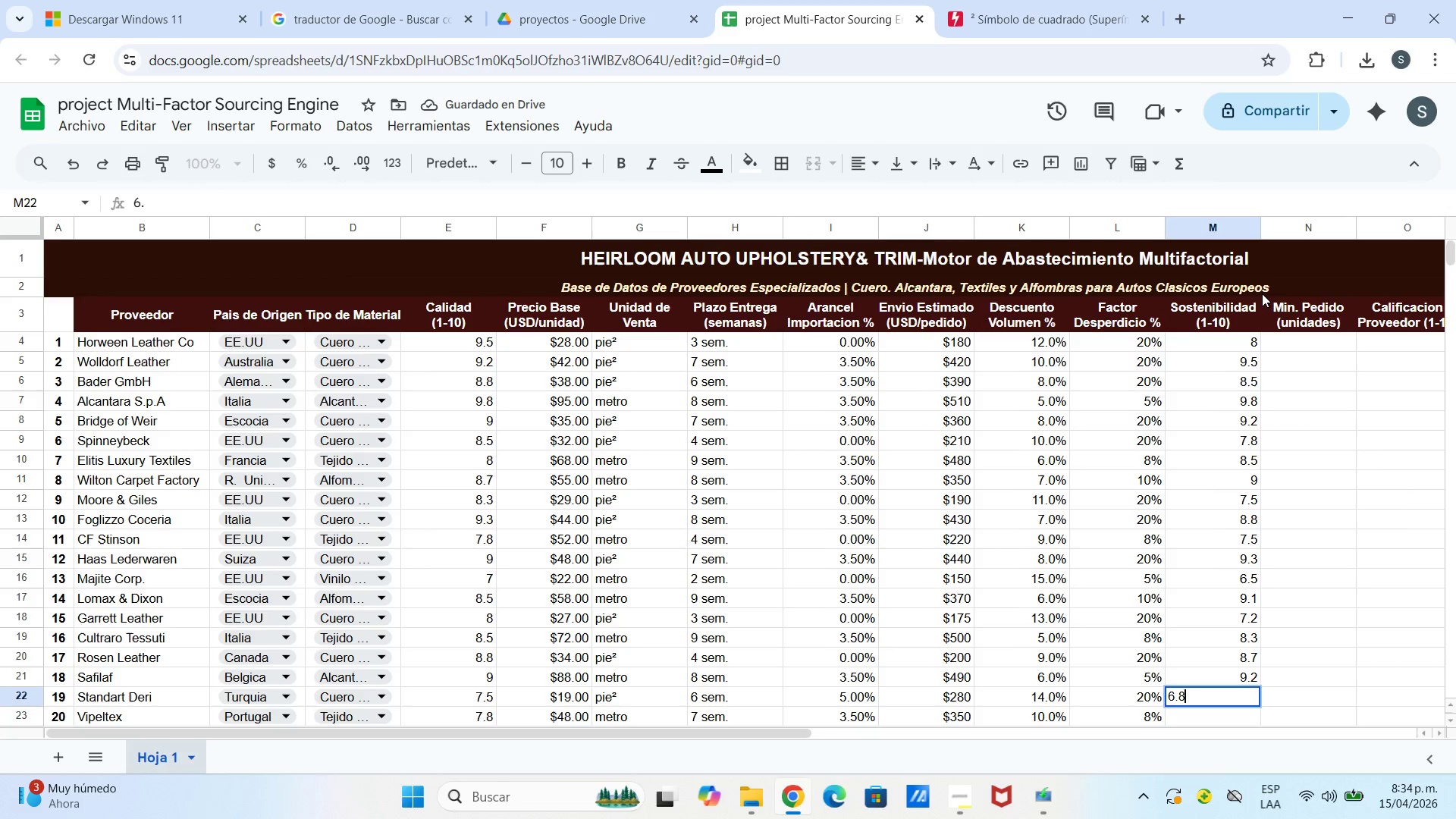 
key(8)
 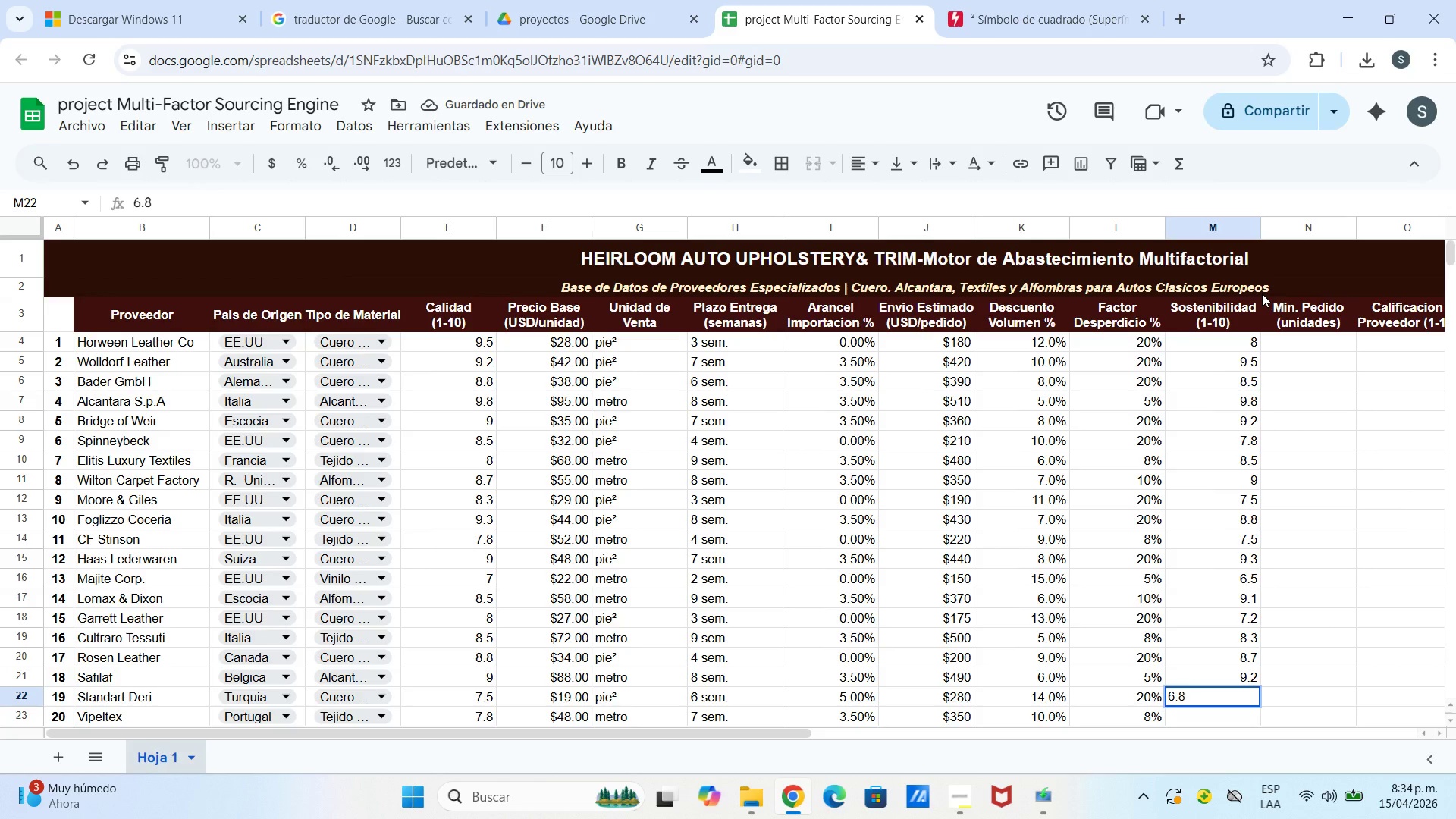 
key(Enter)
 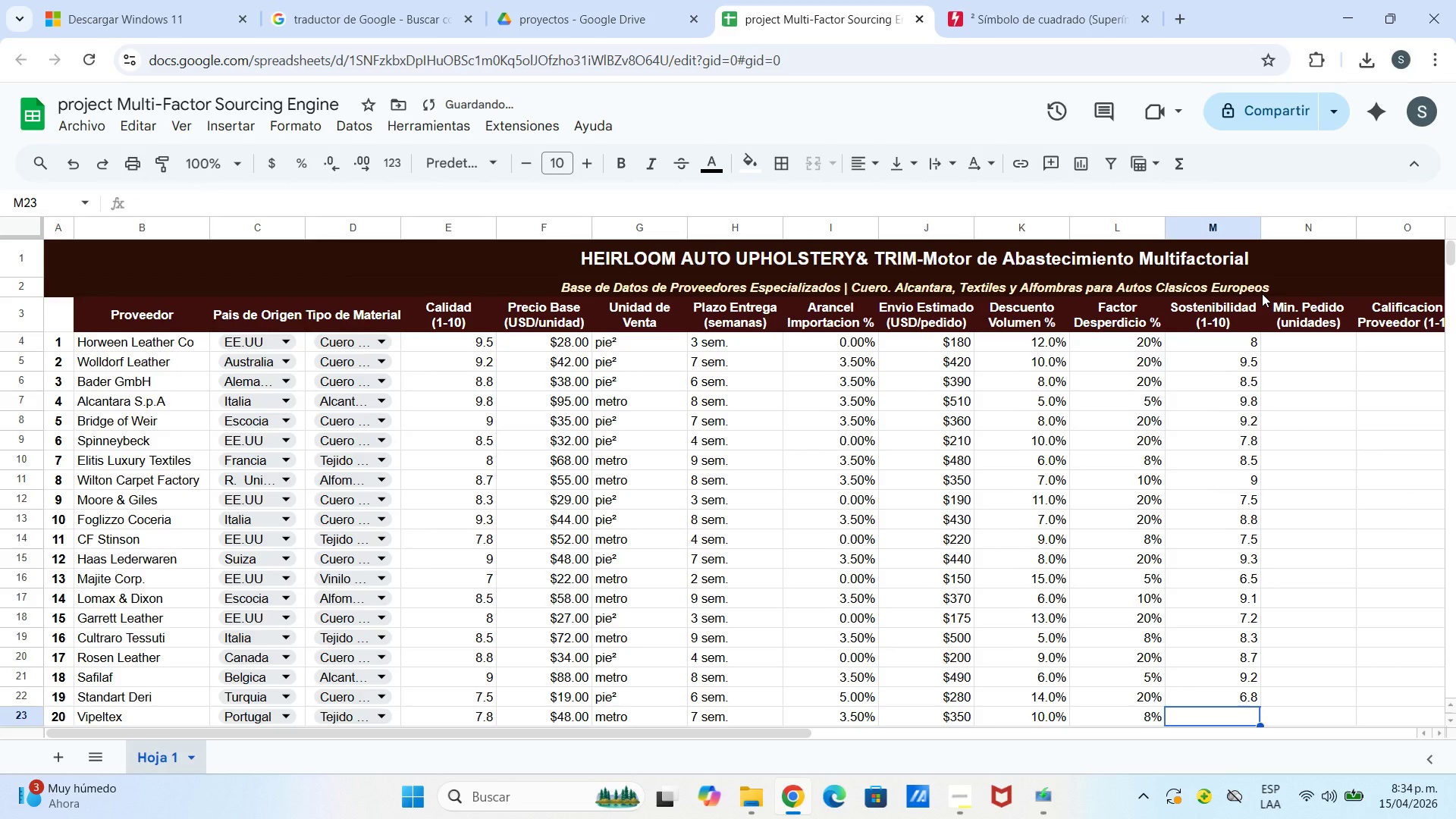 
key(8)
 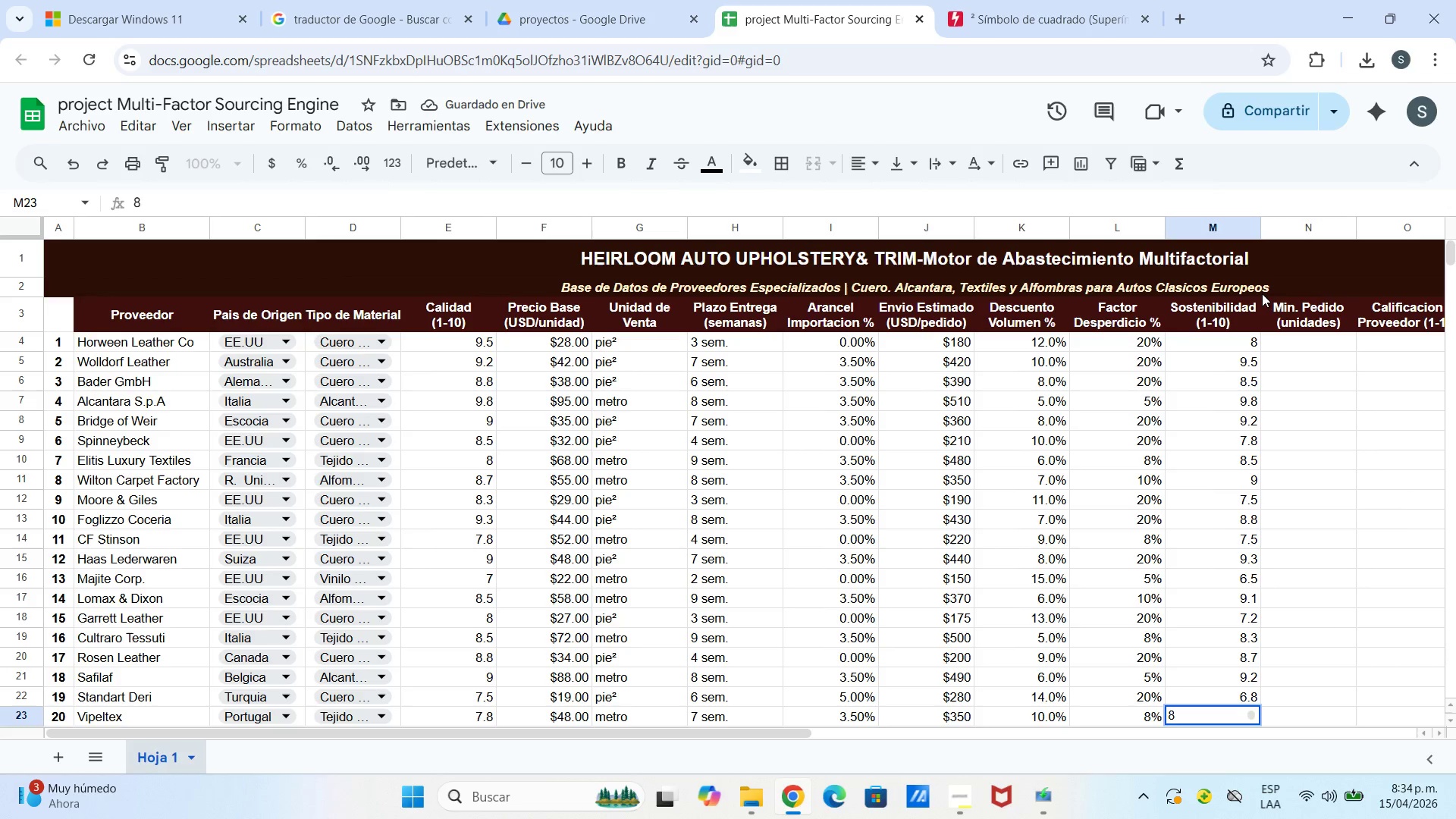 
key(Period)
 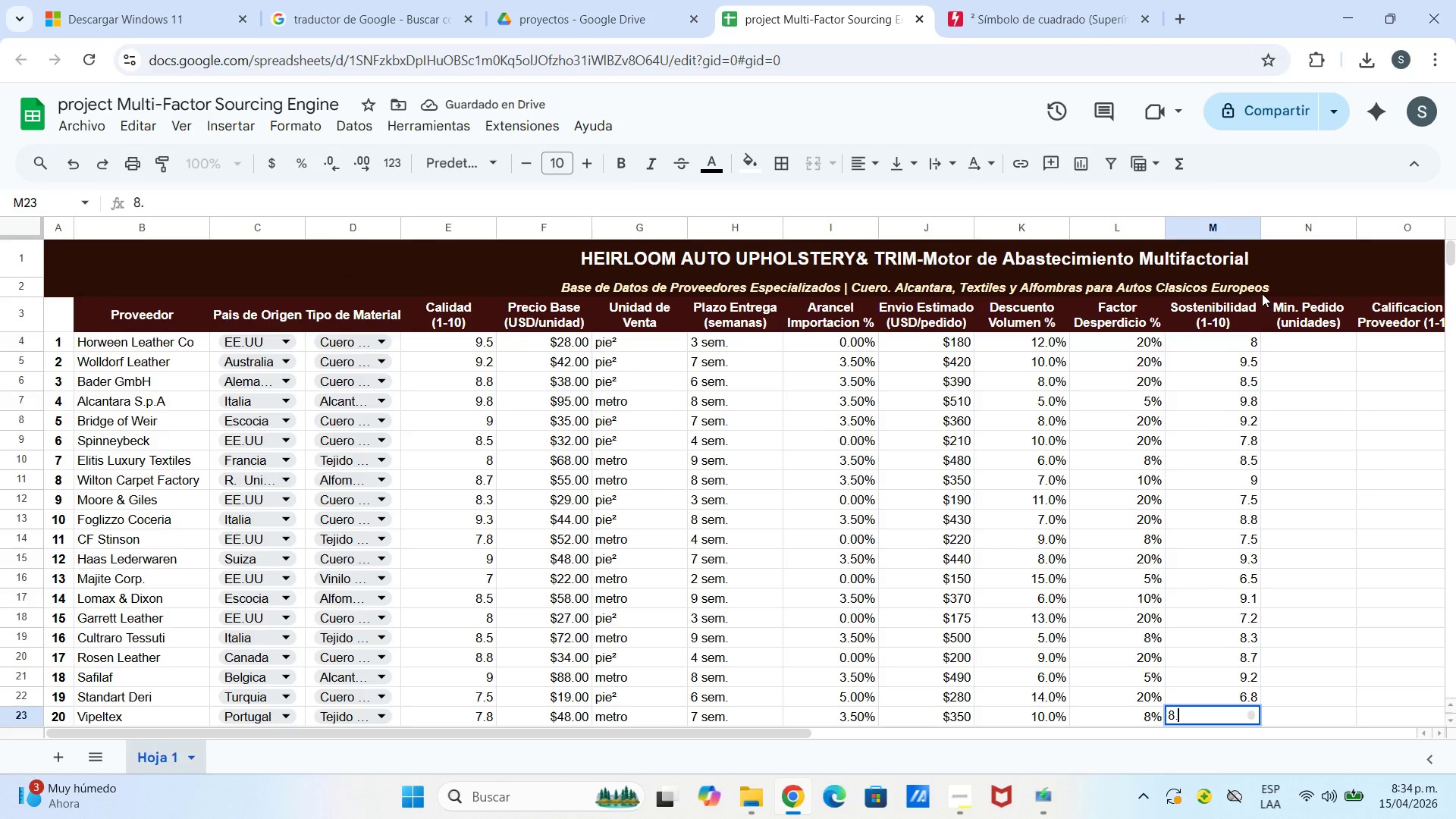 
key(0)
 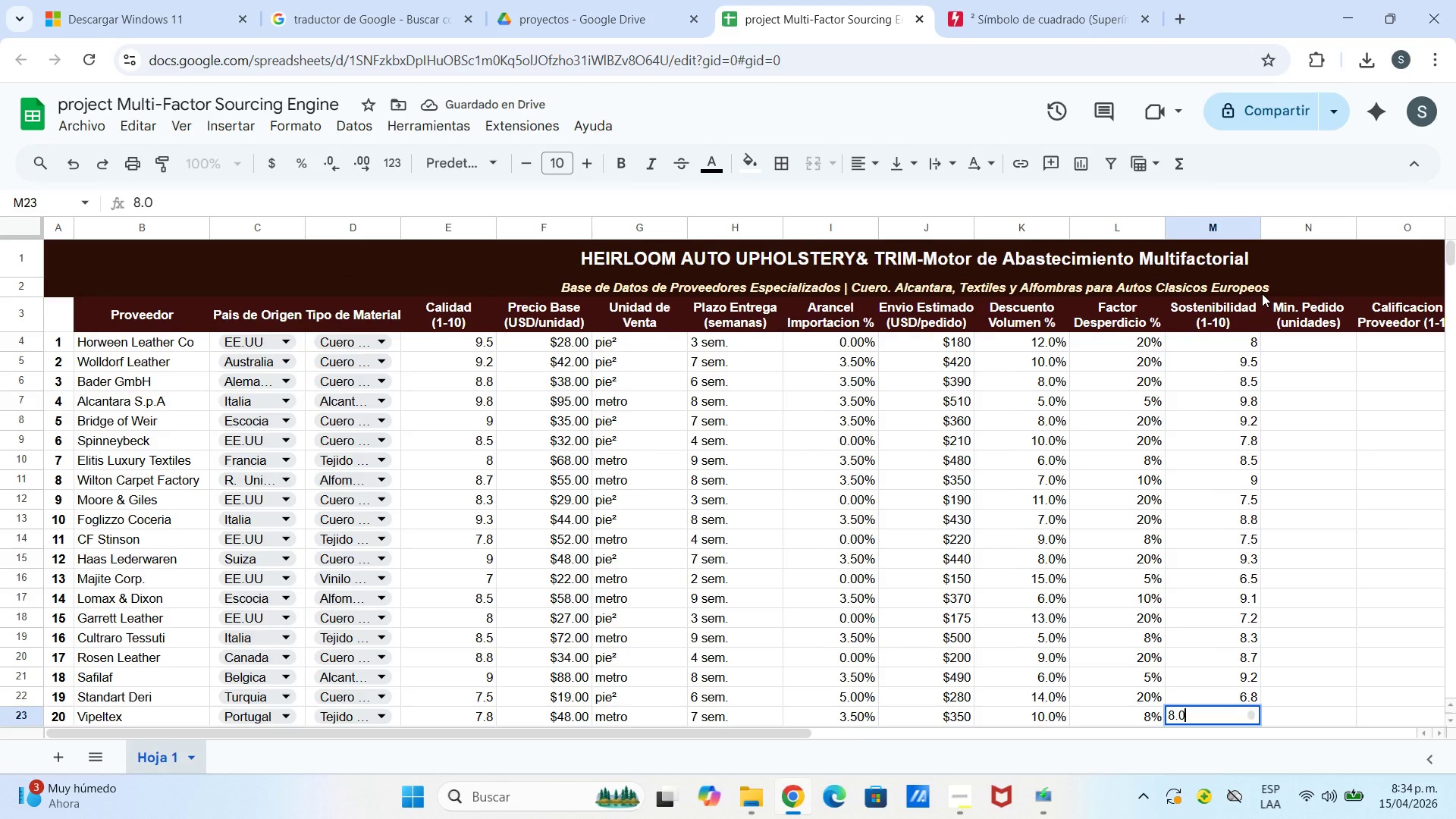 
key(Enter)
 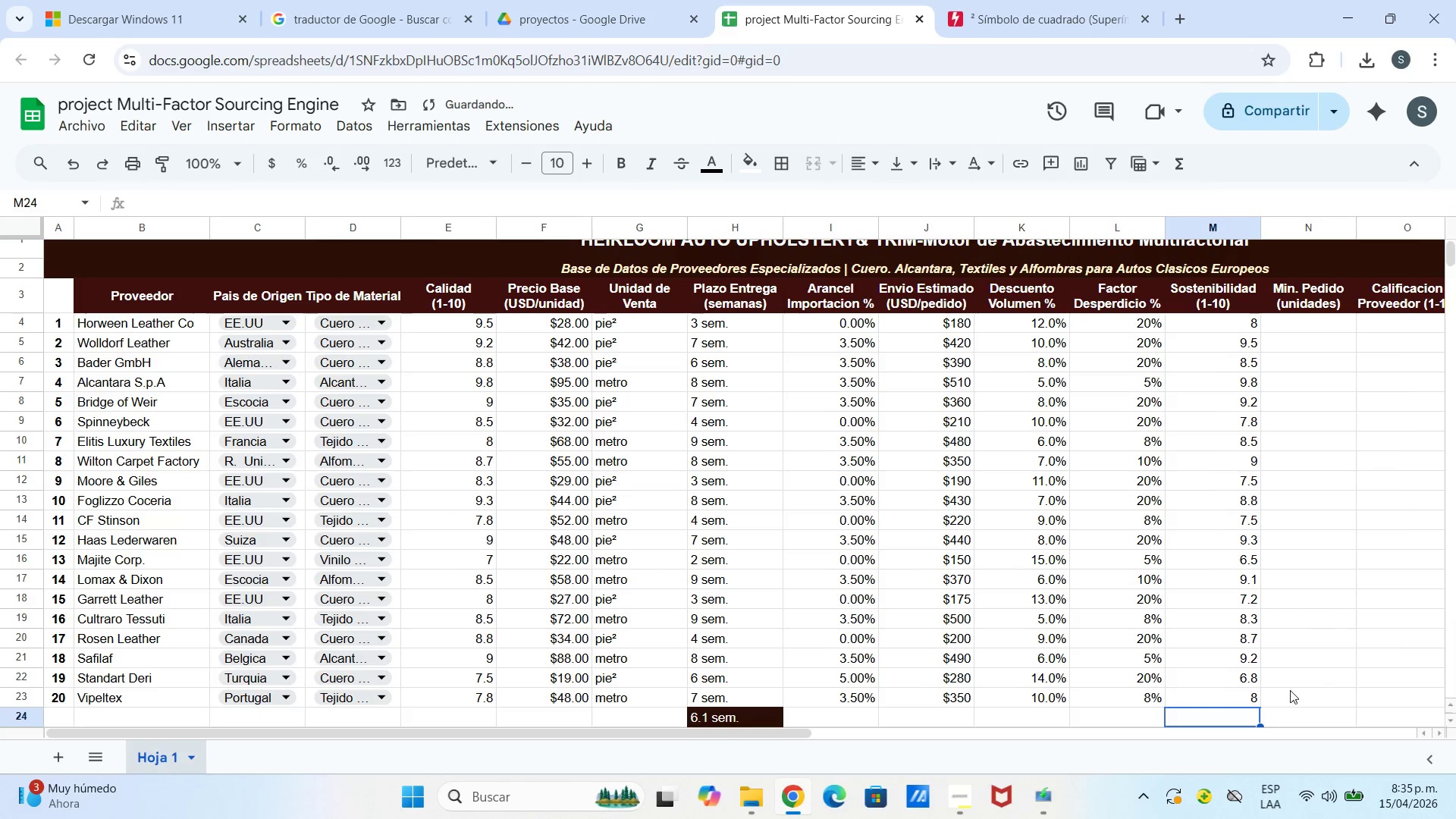 
double_click([1244, 702])
 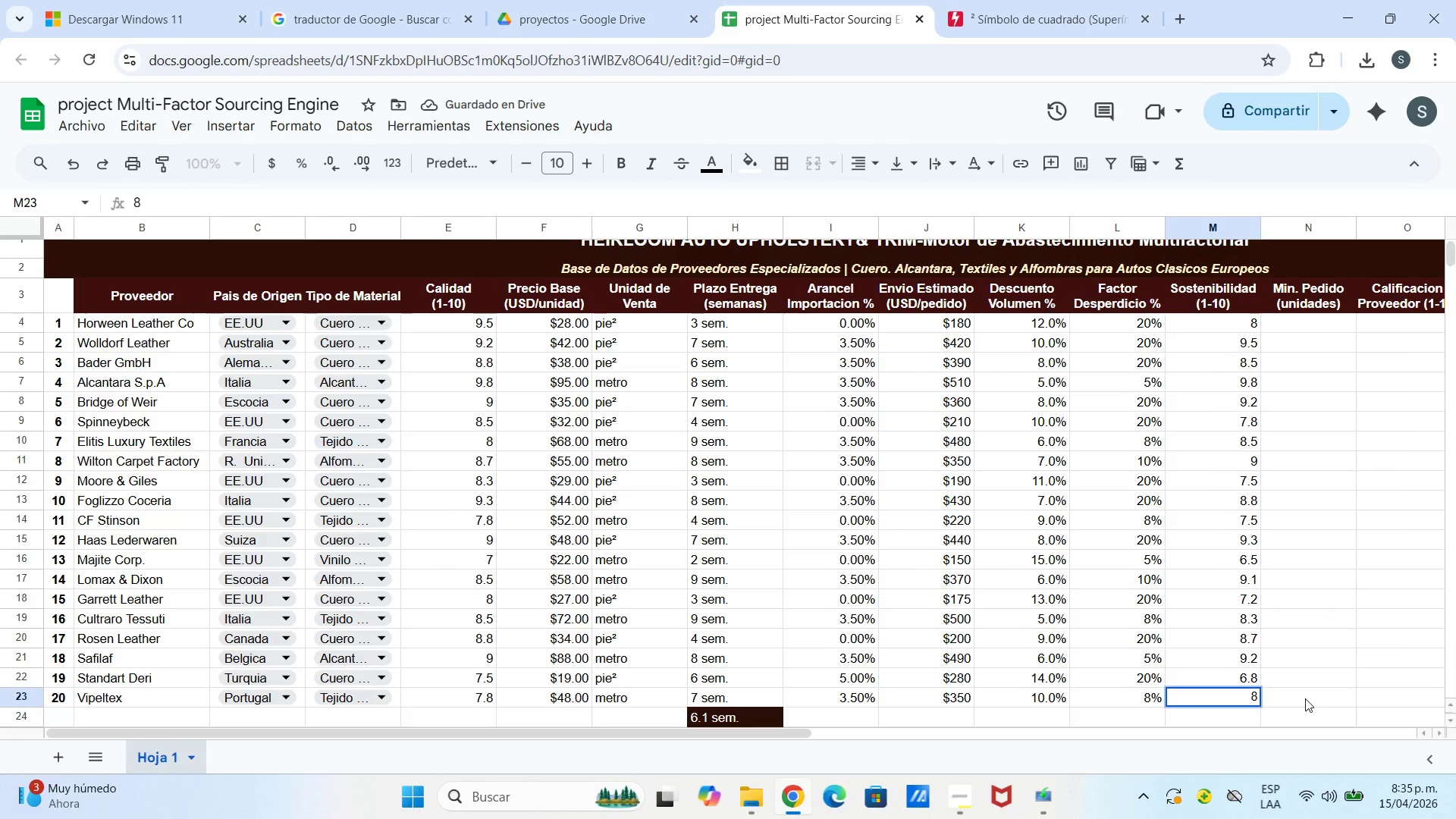 
left_click([1316, 563])
 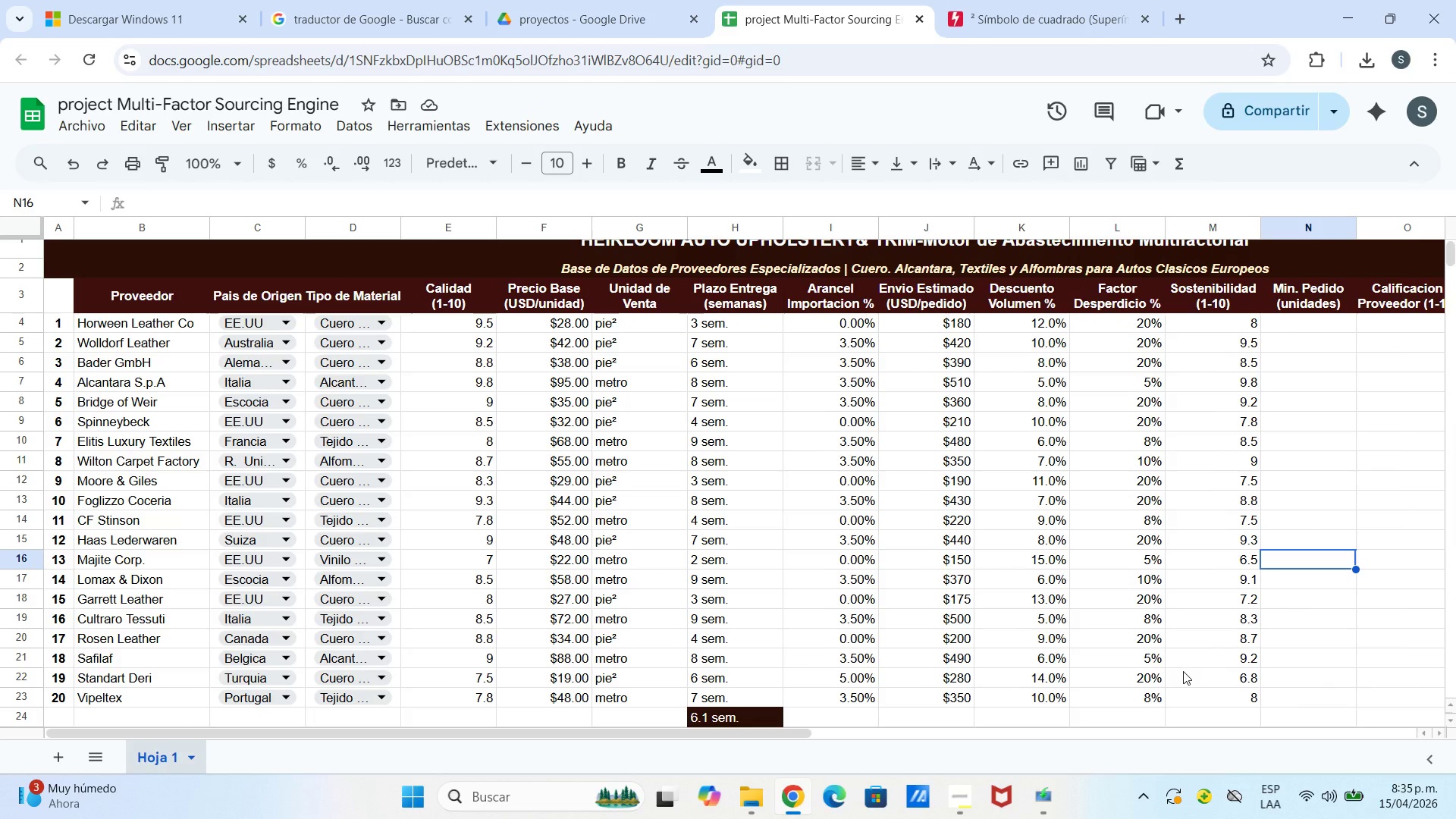 
left_click([1316, 494])
 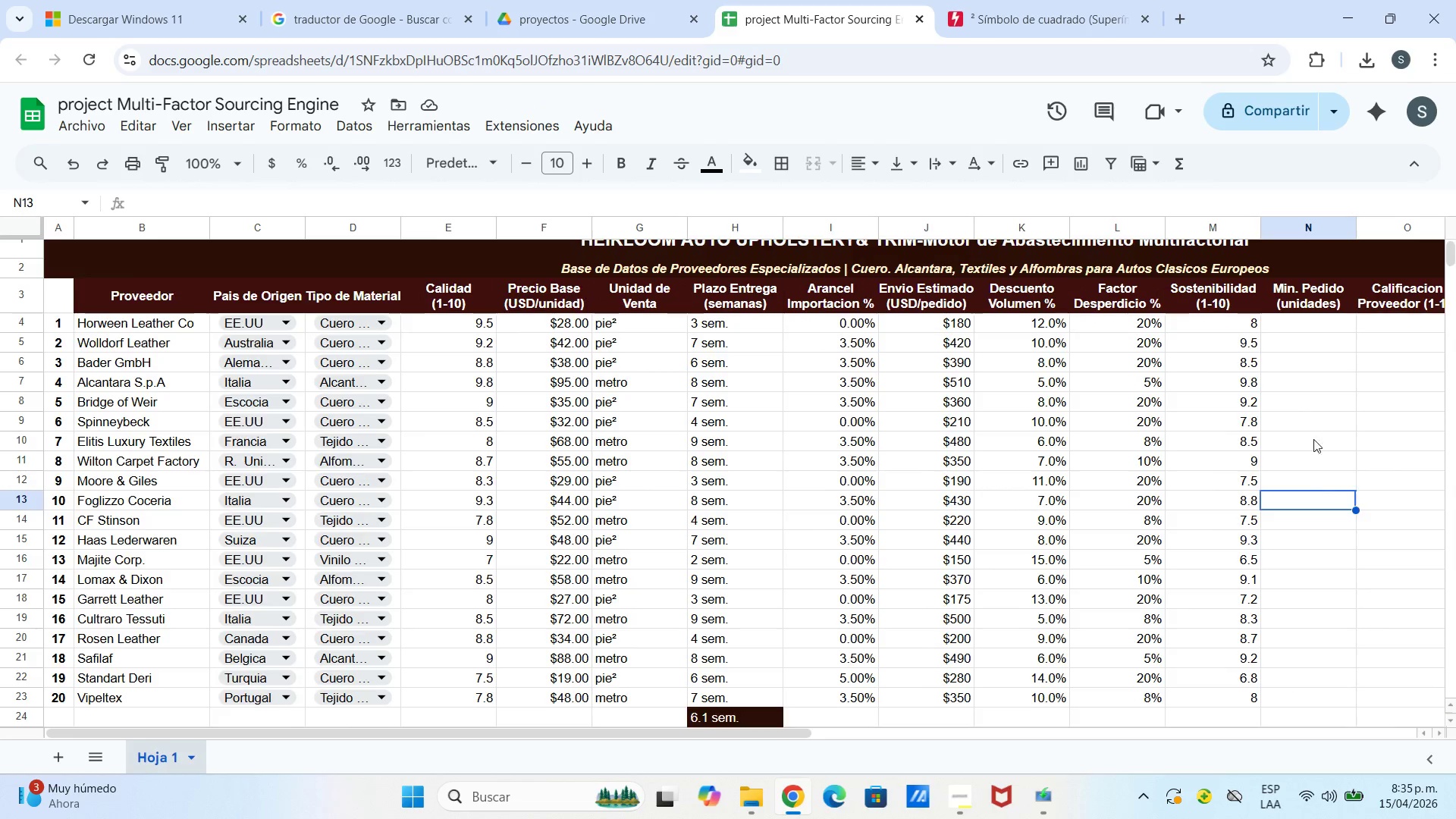 
scroll: coordinate [1323, 373], scroll_direction: up, amount: 4.0
 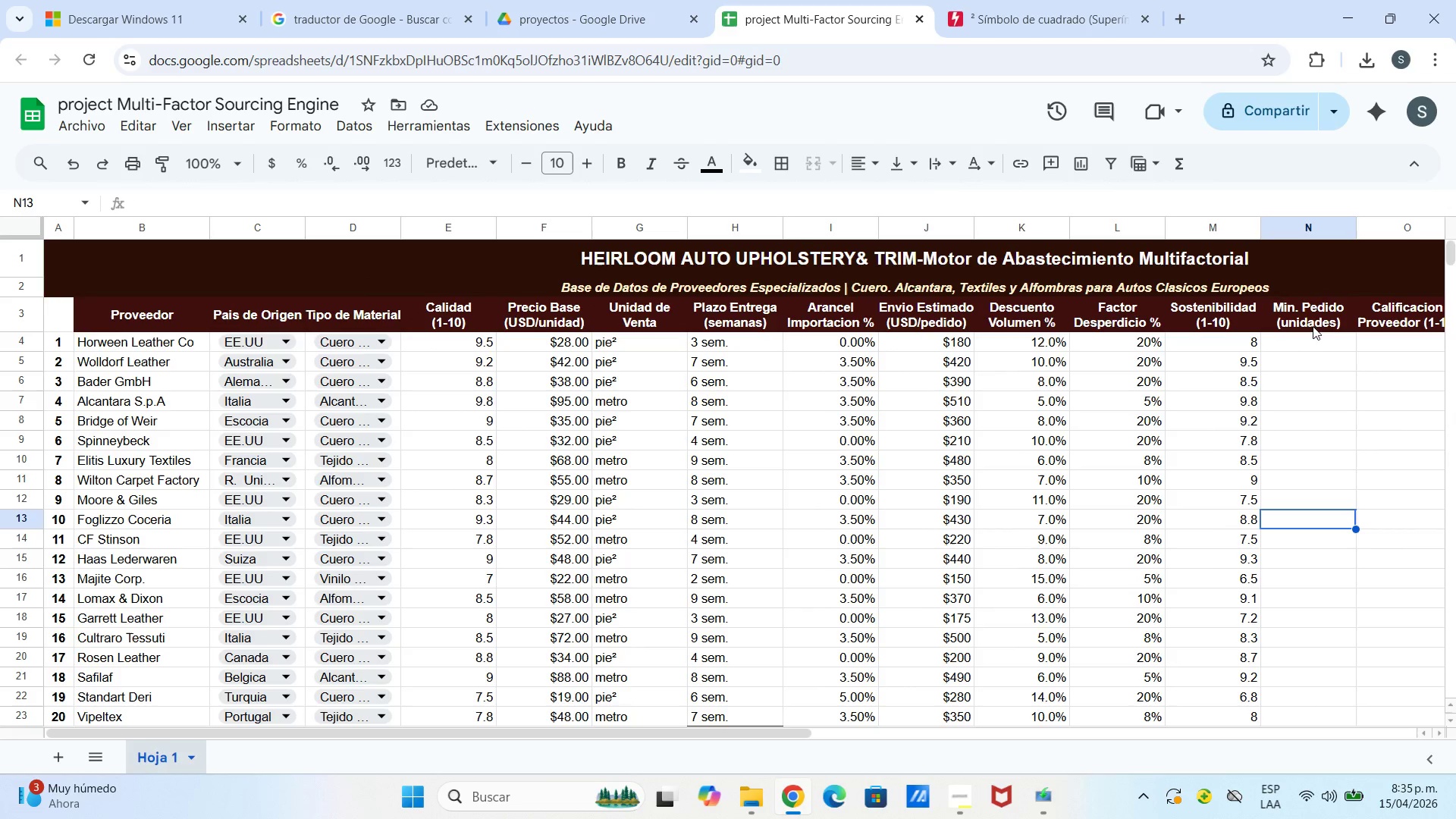 
left_click([1312, 351])
 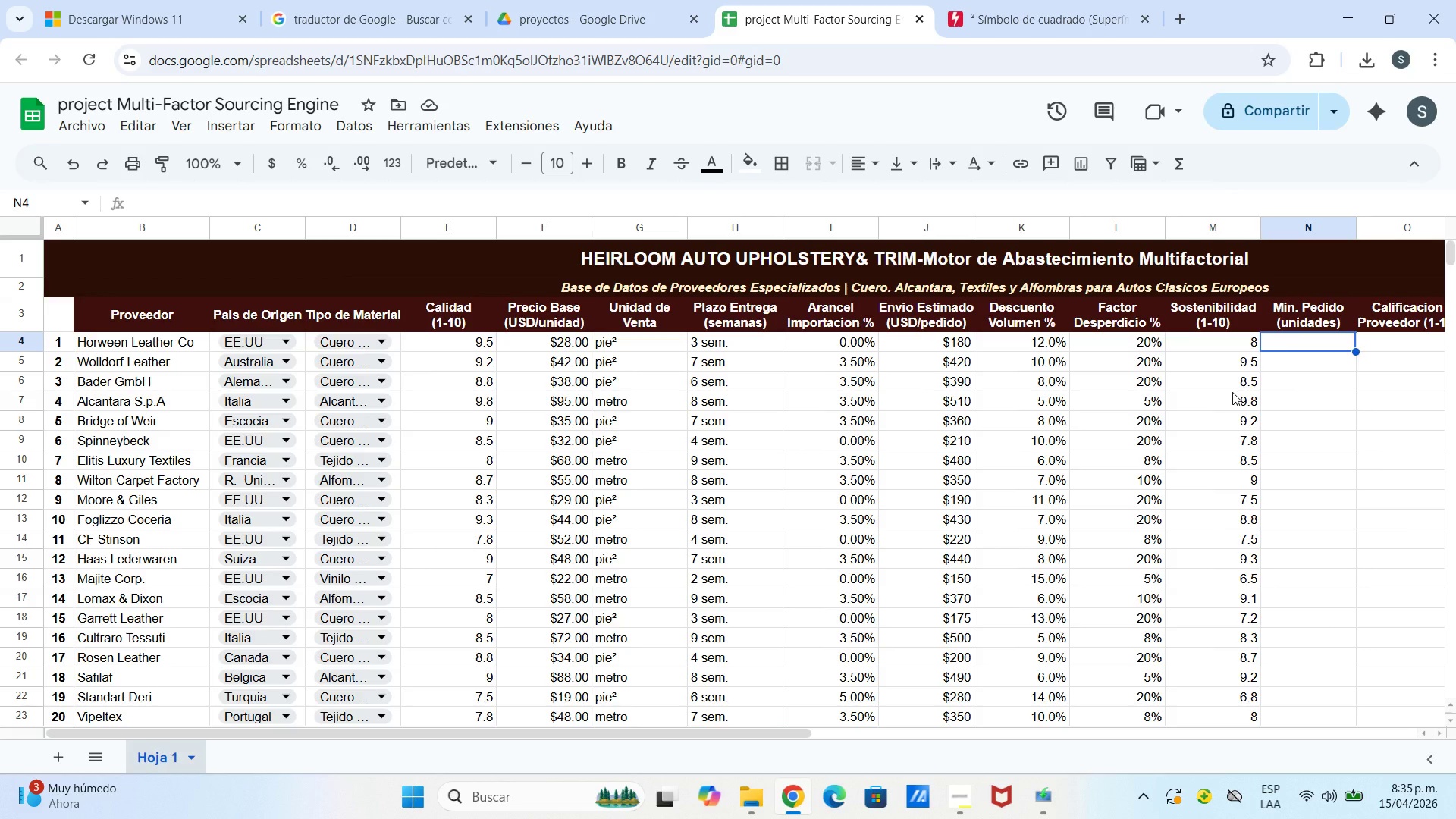 
wait(5.95)
 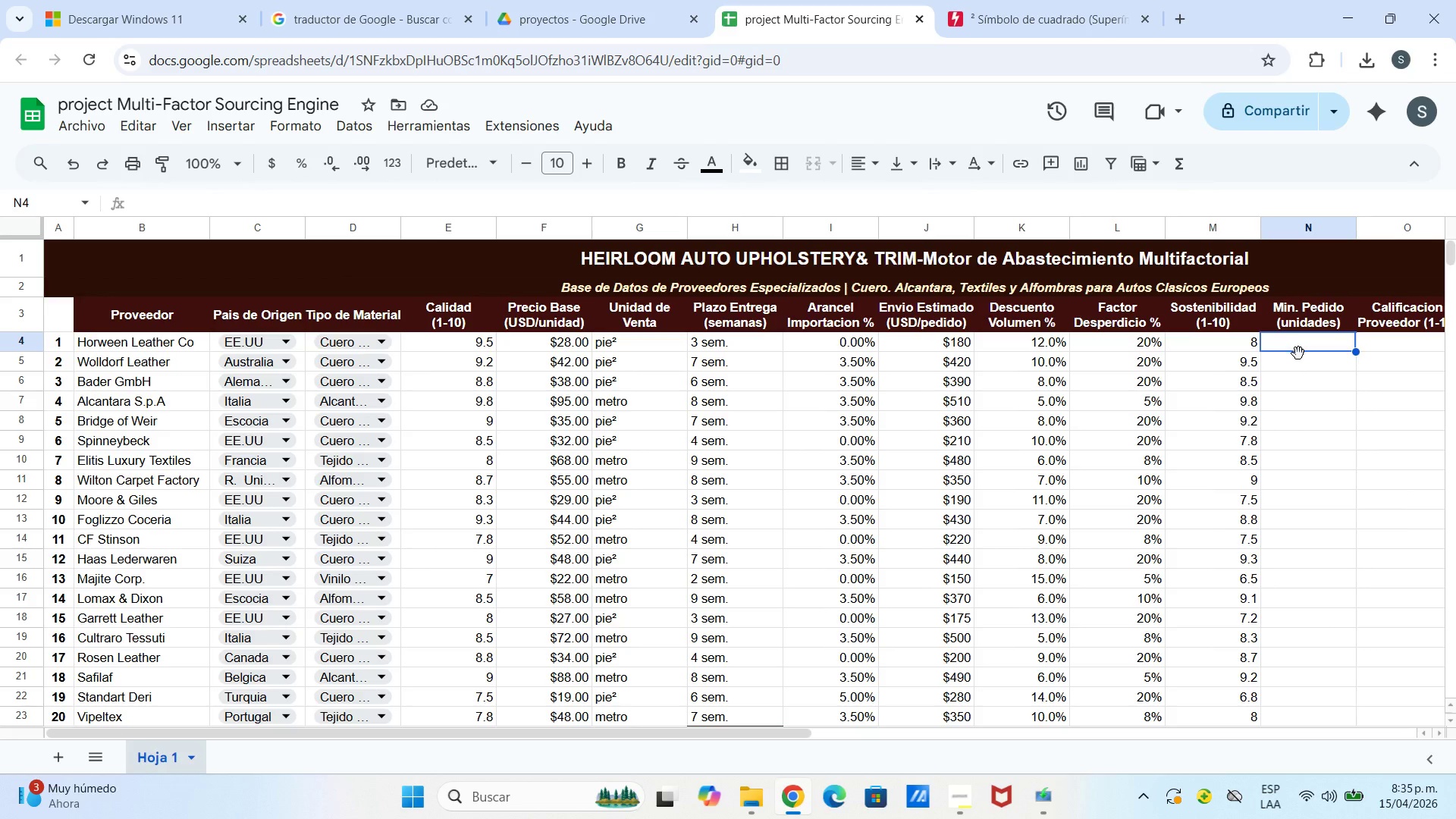 
type(50)
 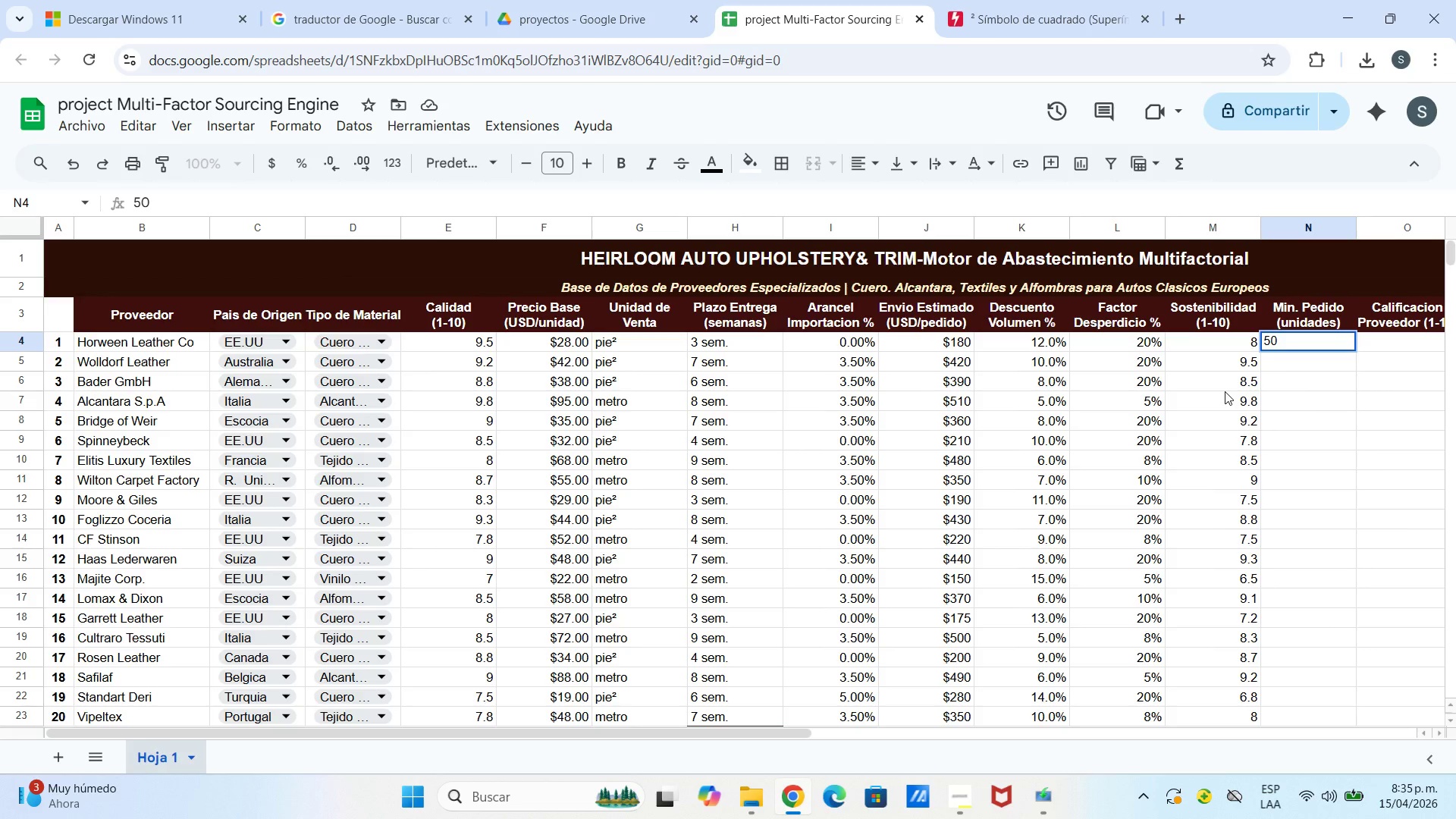 
key(Enter)
 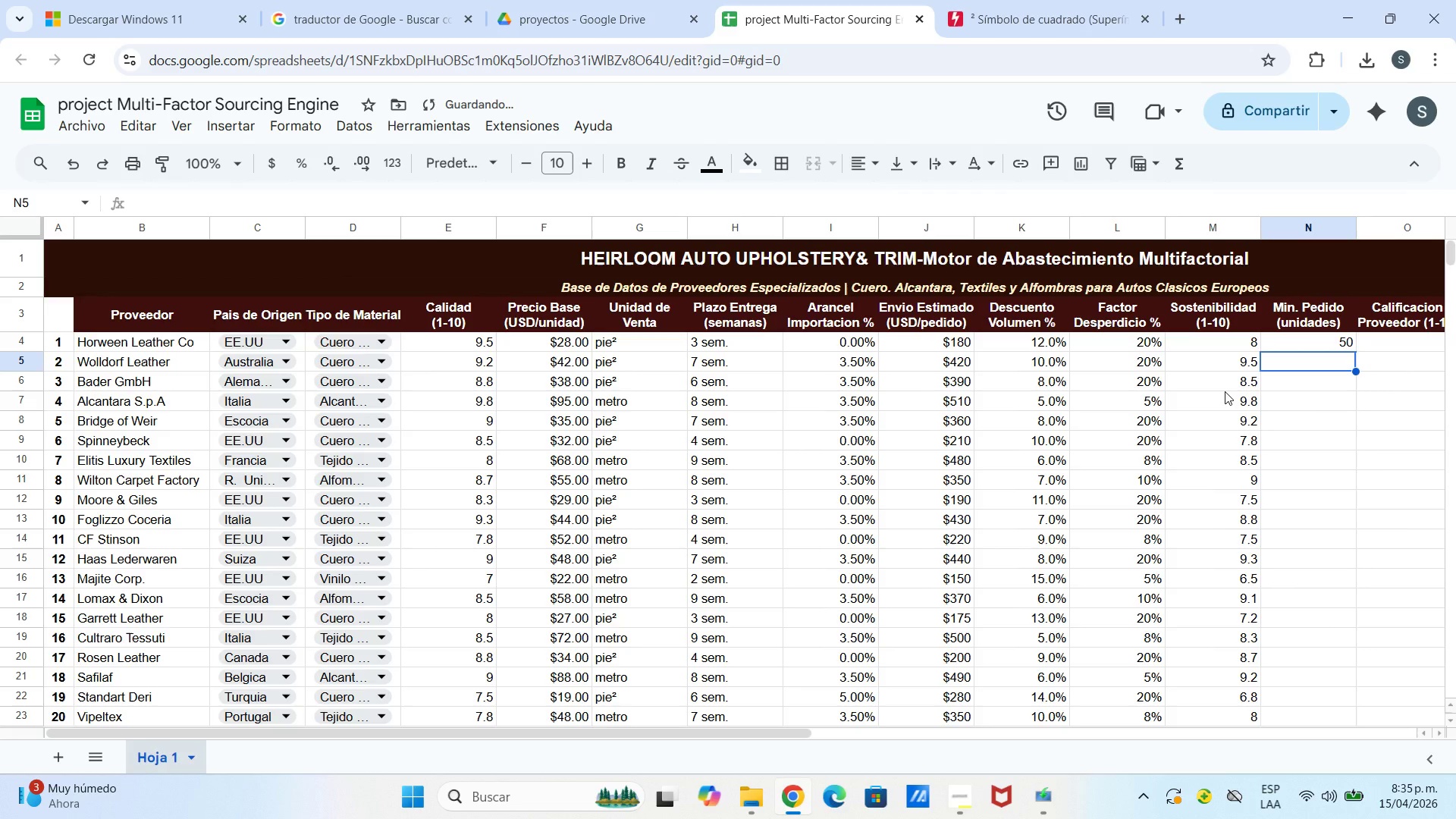 
key(3)
 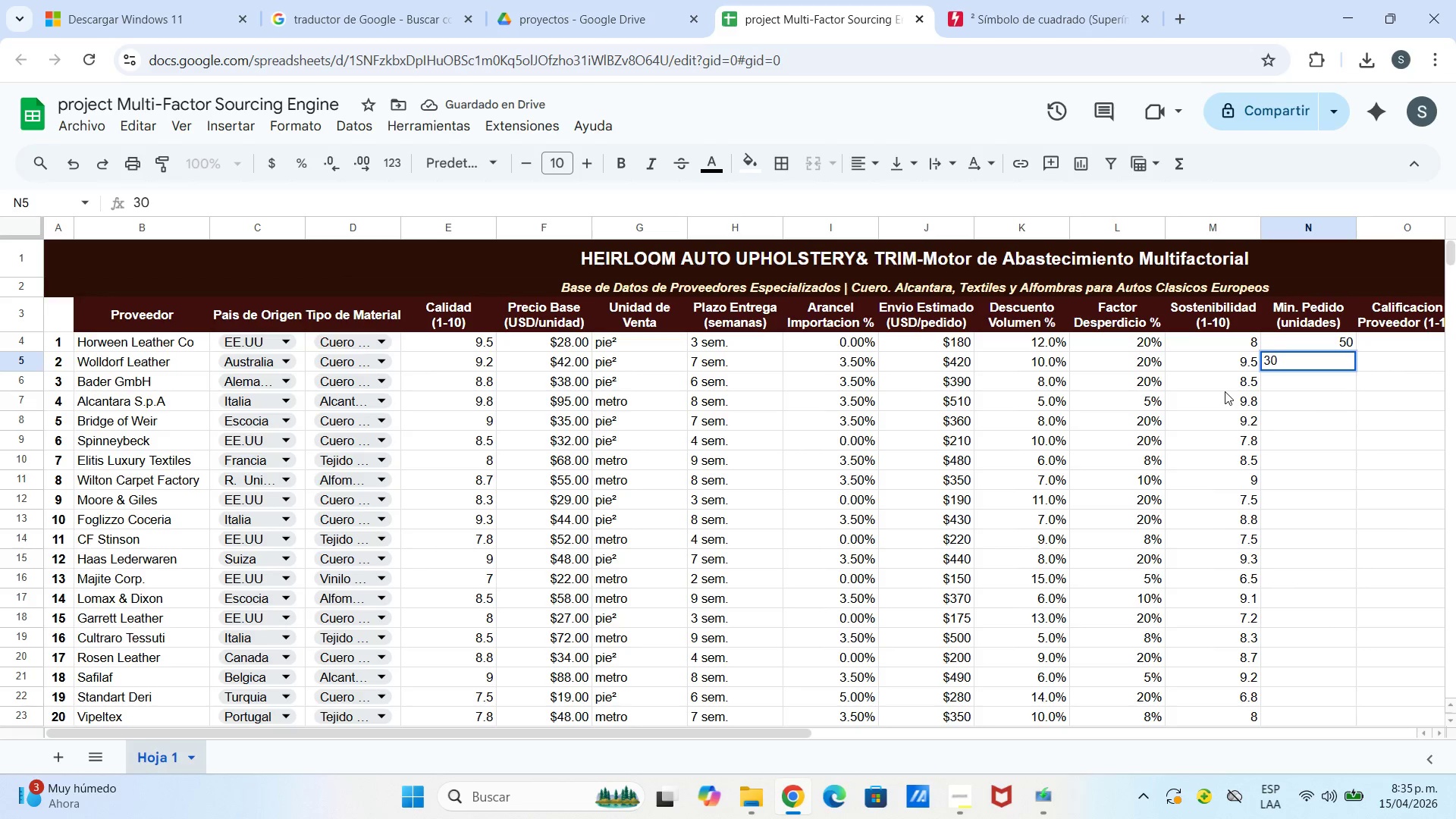 
key(Enter)
 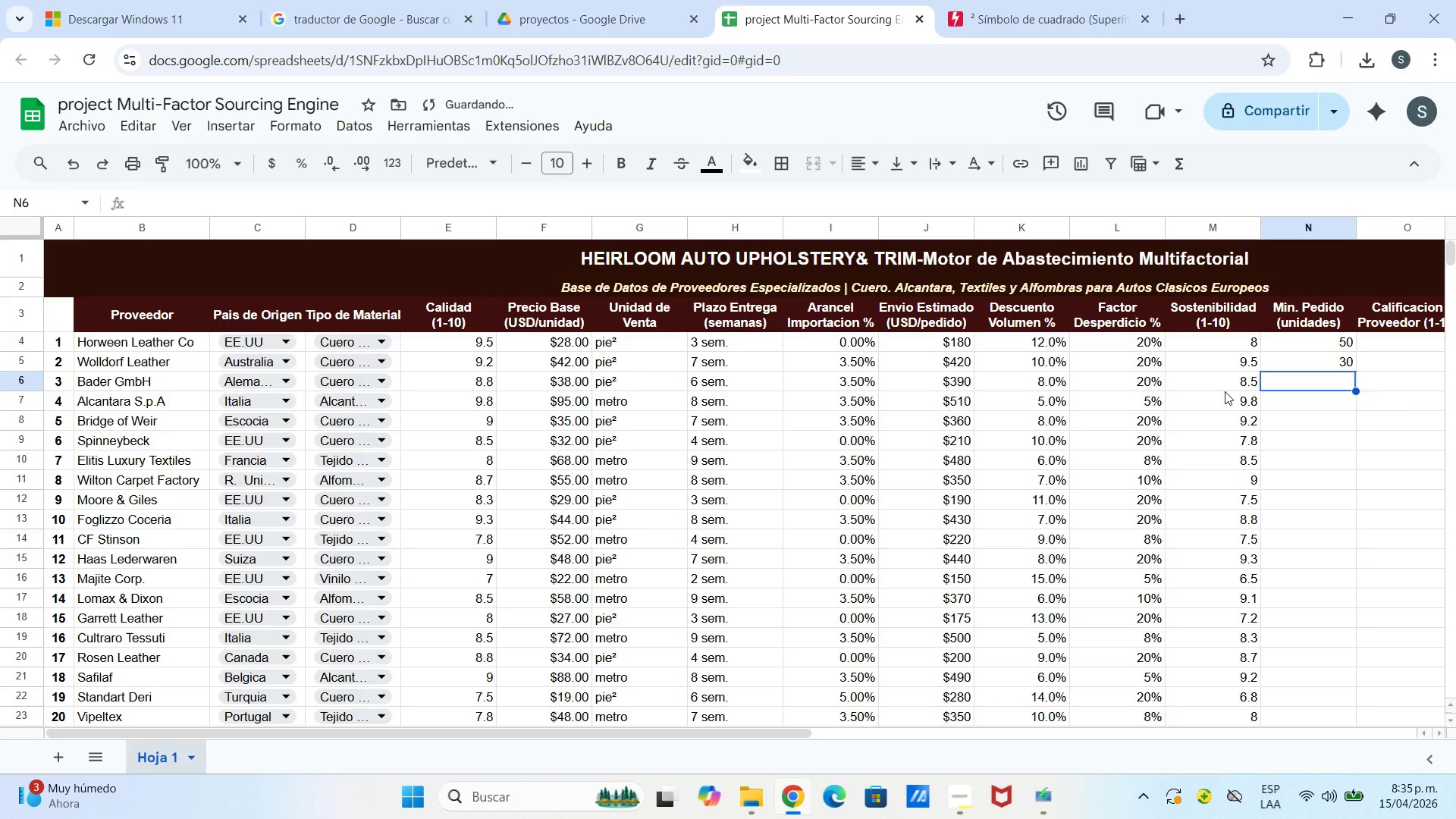 
type(40)
 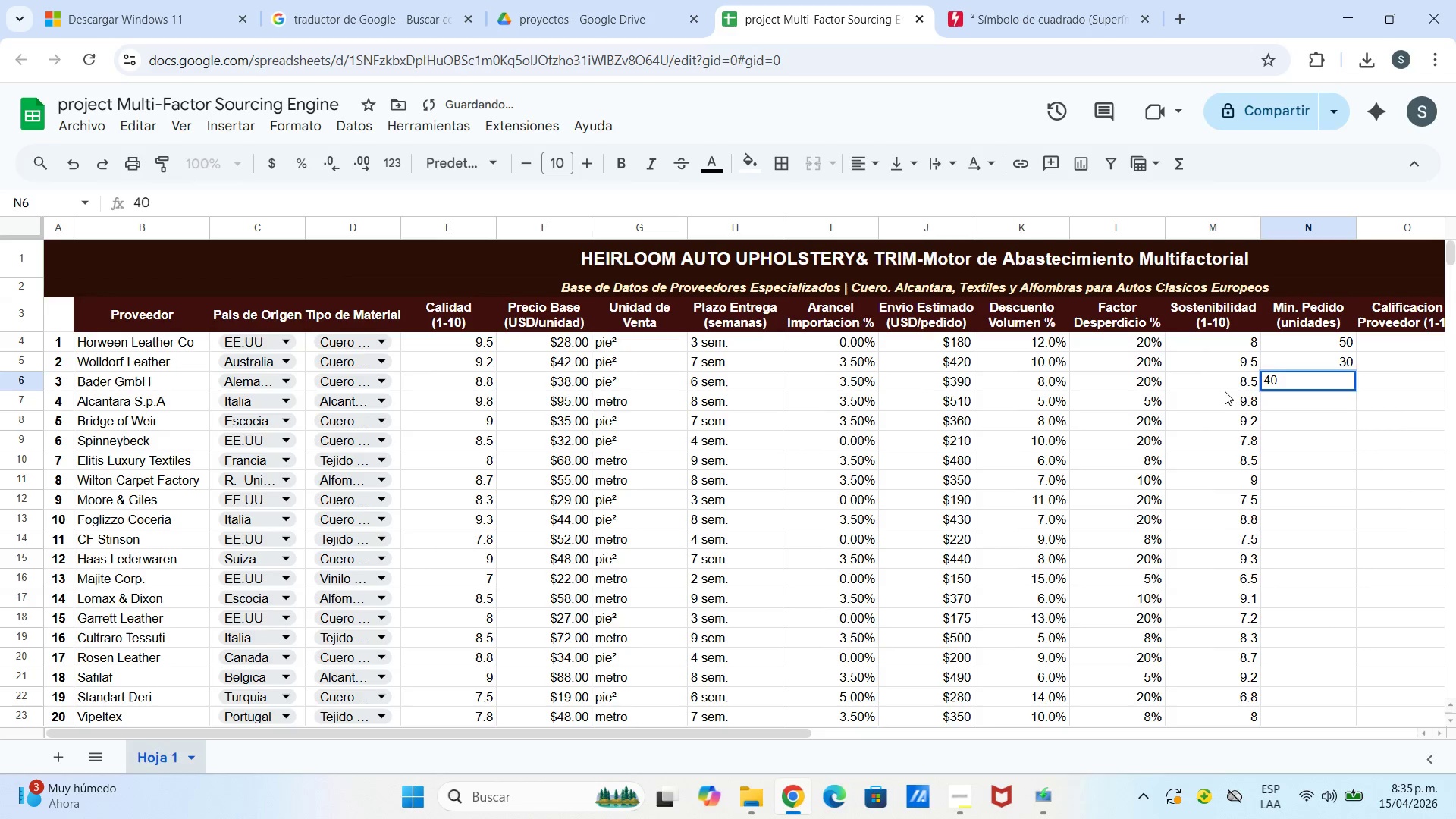 
key(Enter)
 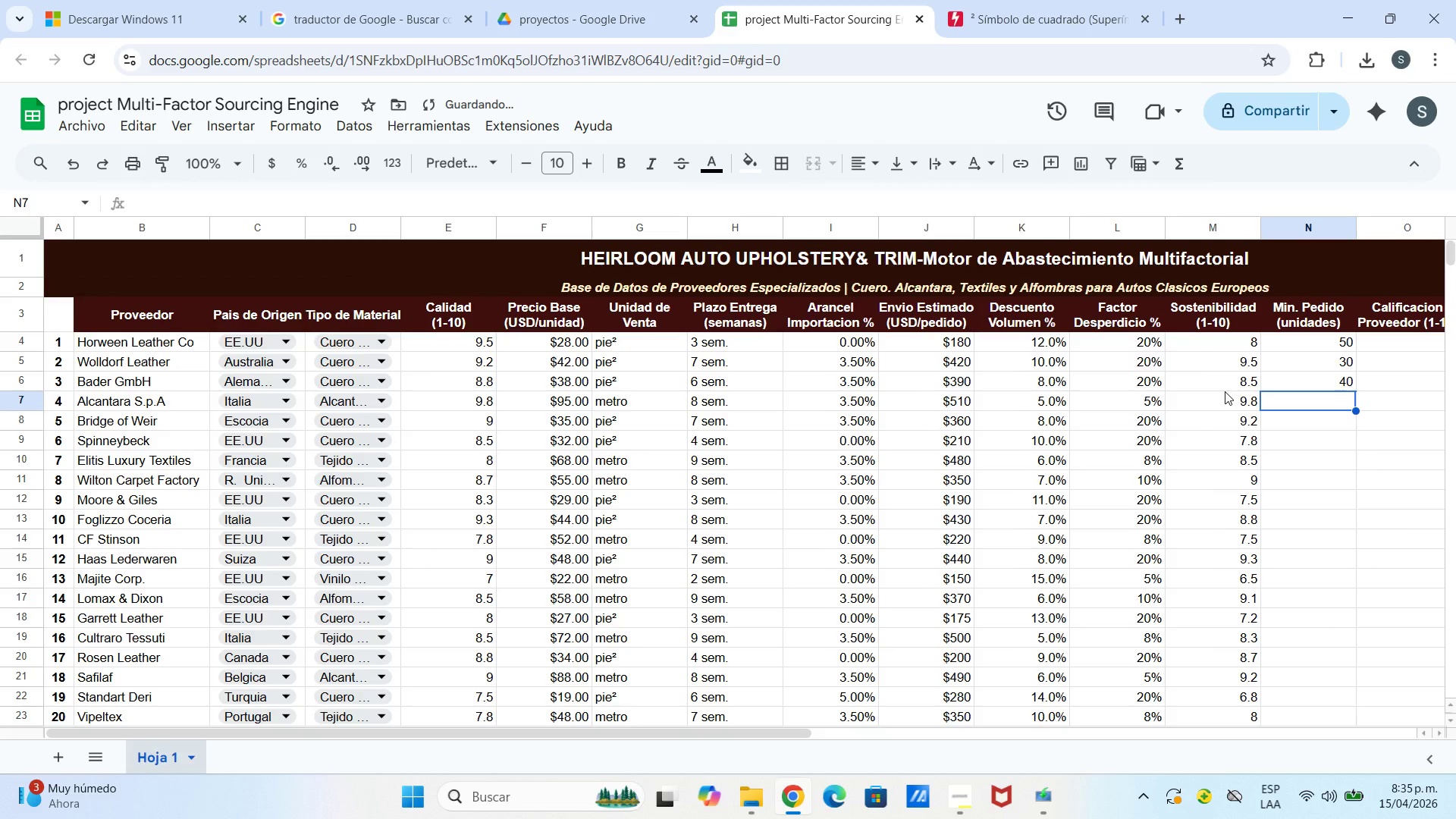 
type(10)
 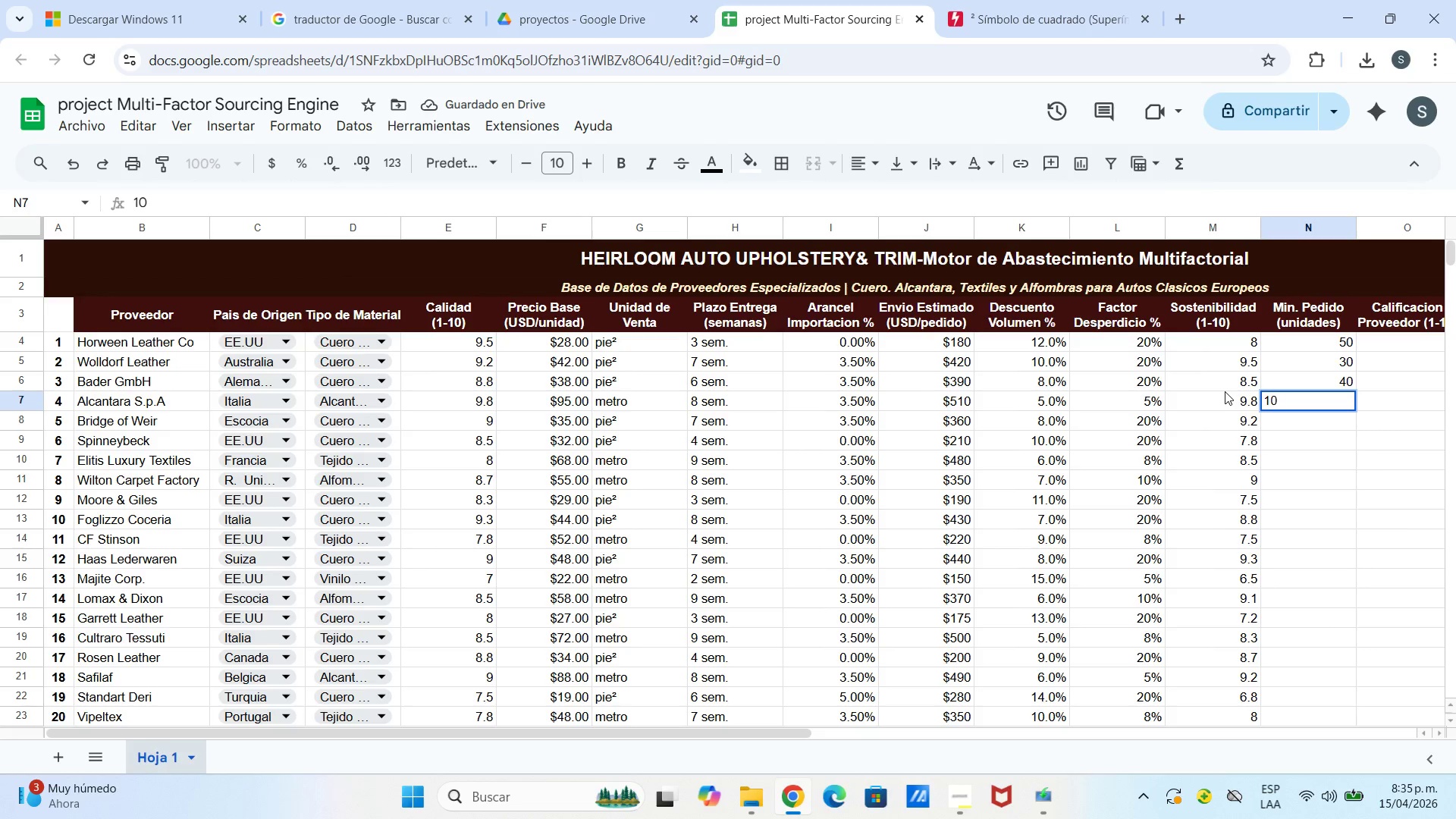 
key(Enter)
 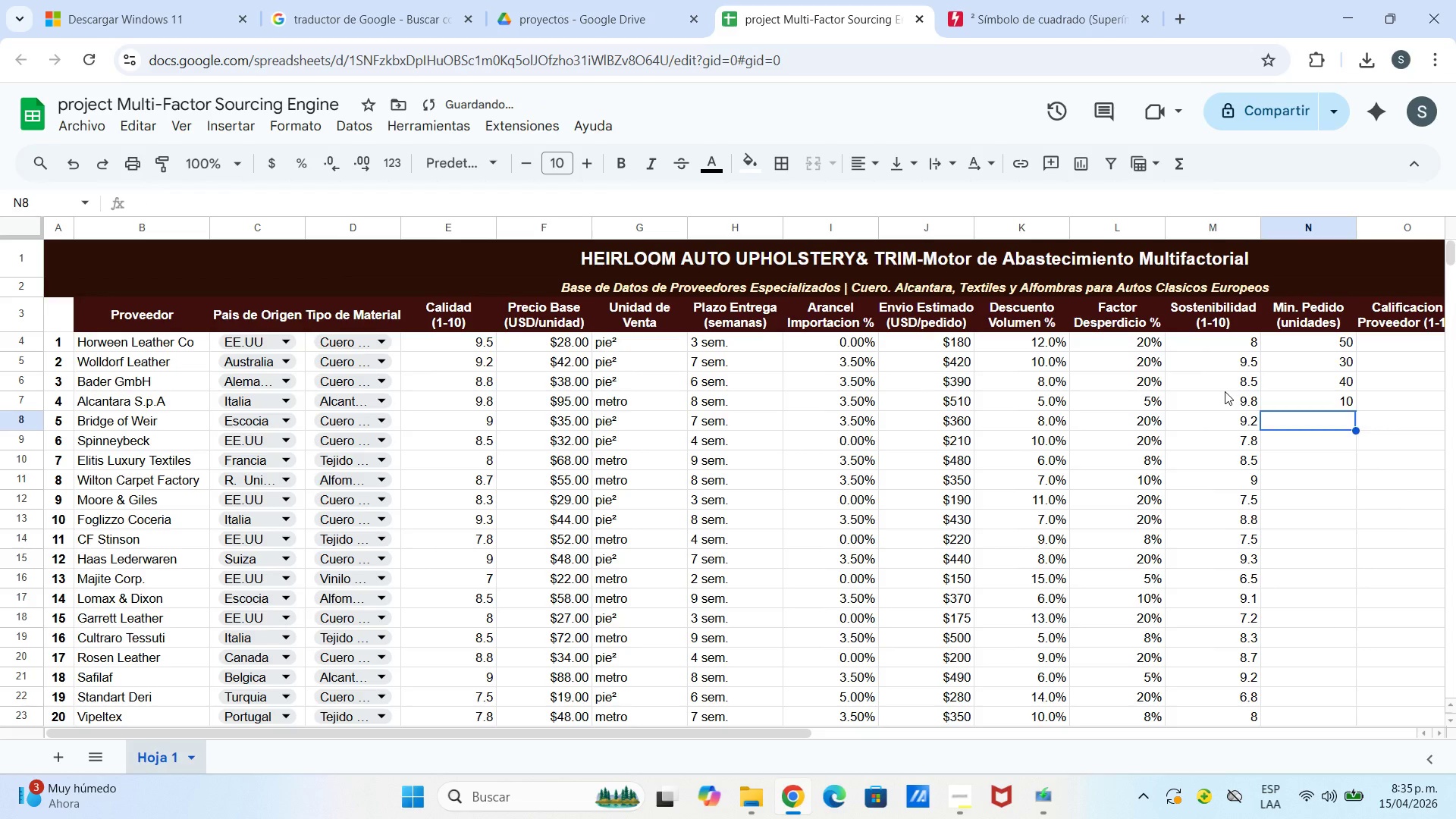 
type(40)
 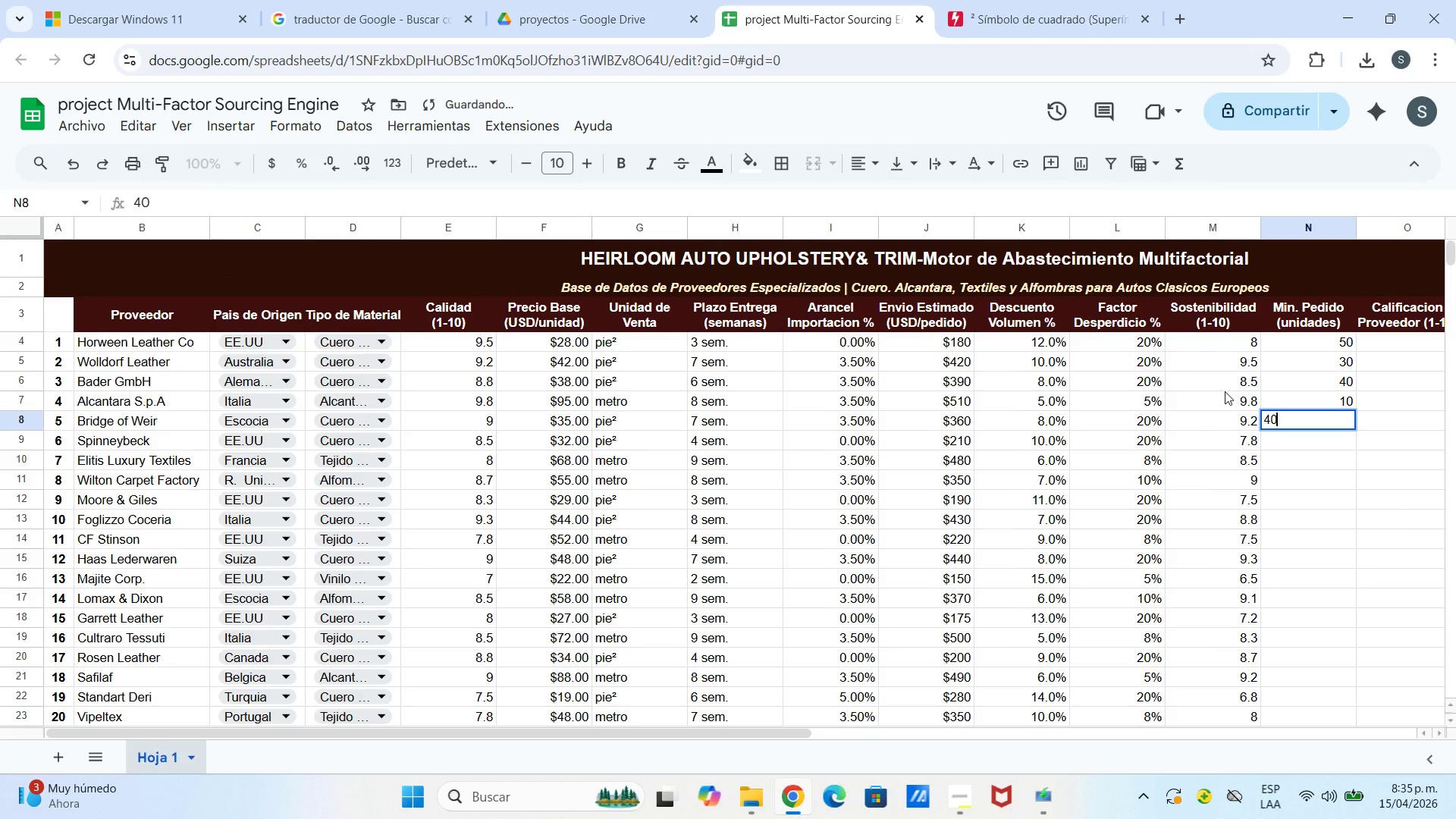 
key(Enter)
 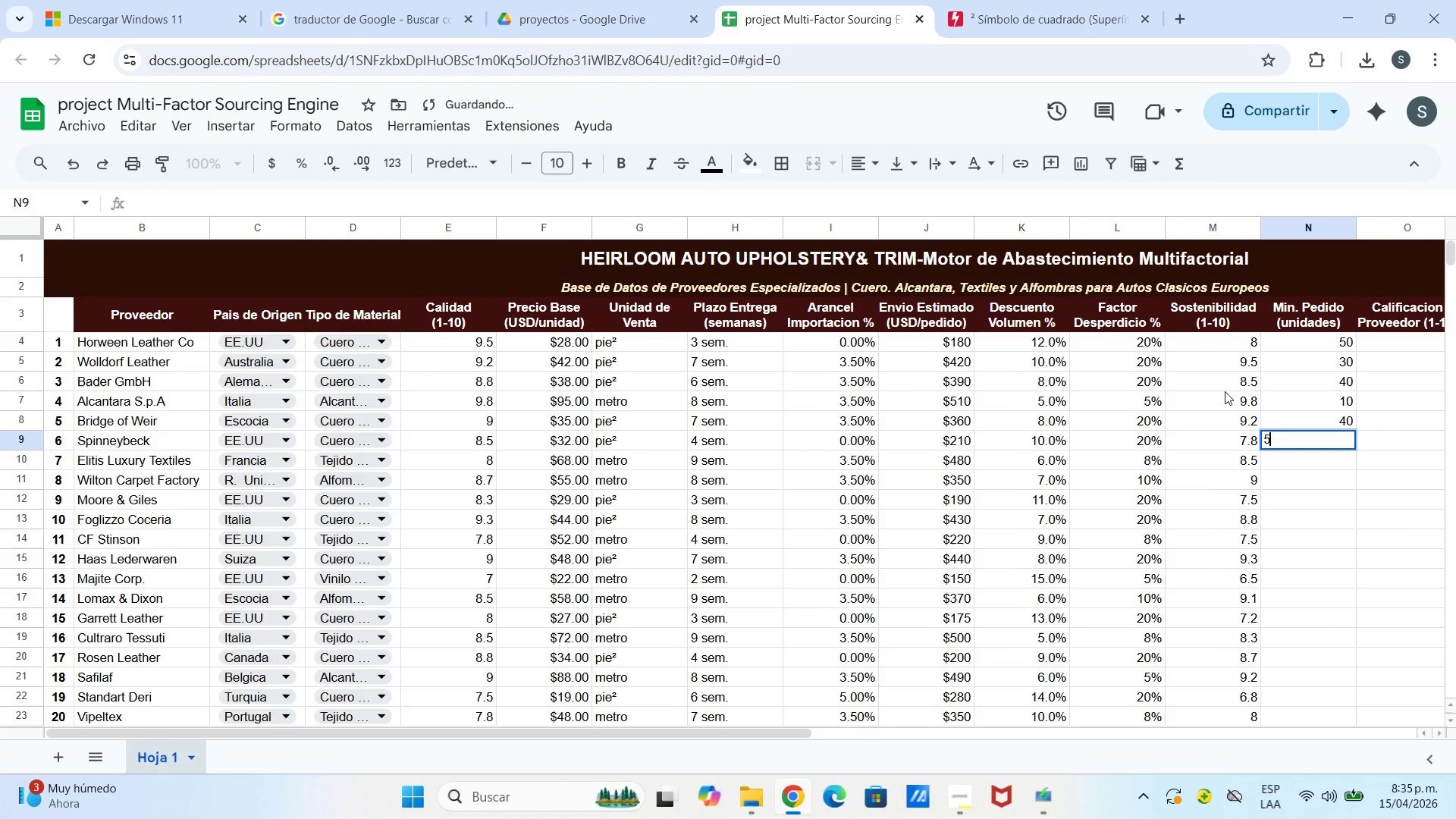 
type(50)
 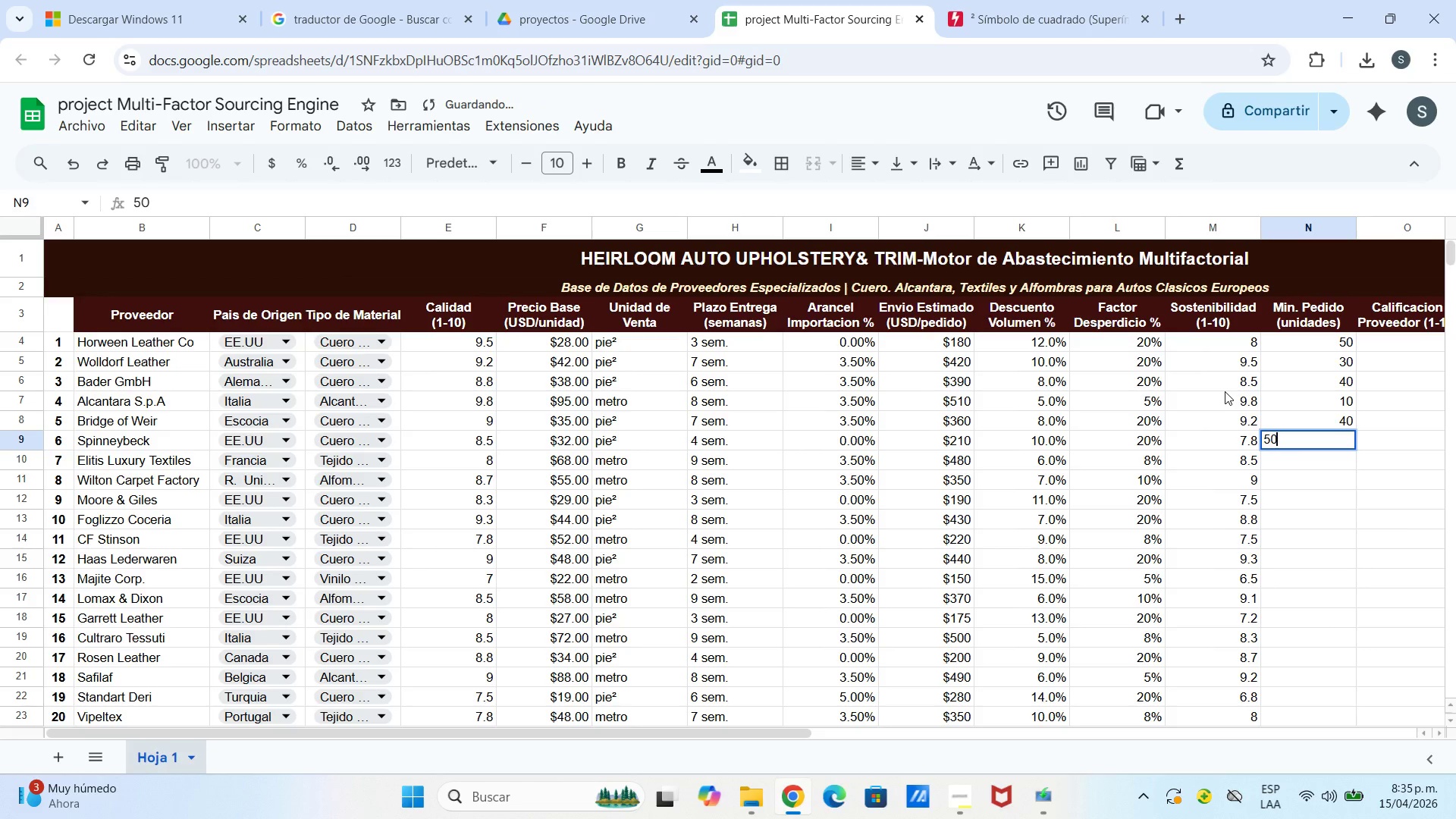 
key(Enter)
 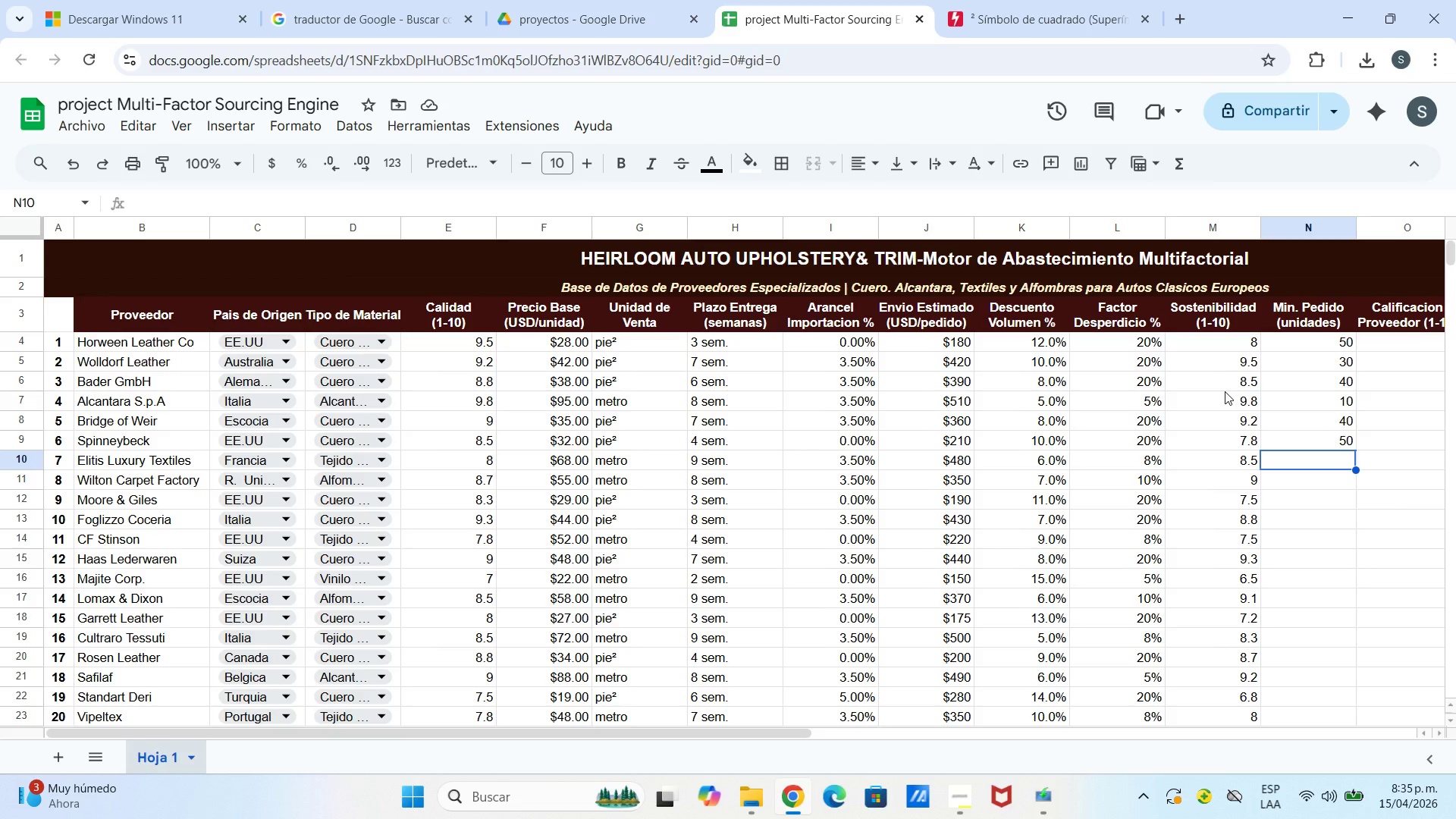 
wait(7.75)
 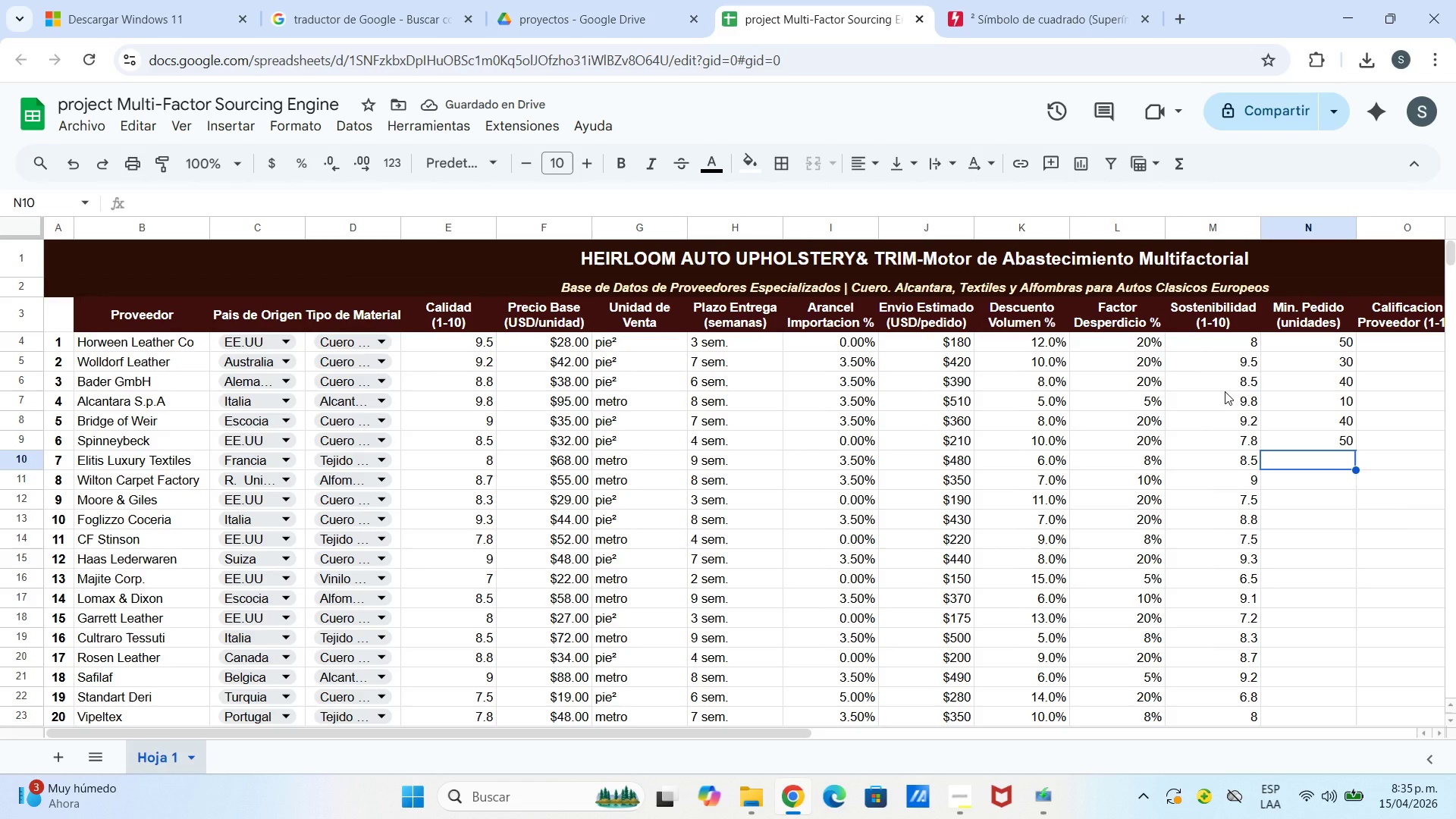 
key(0)
 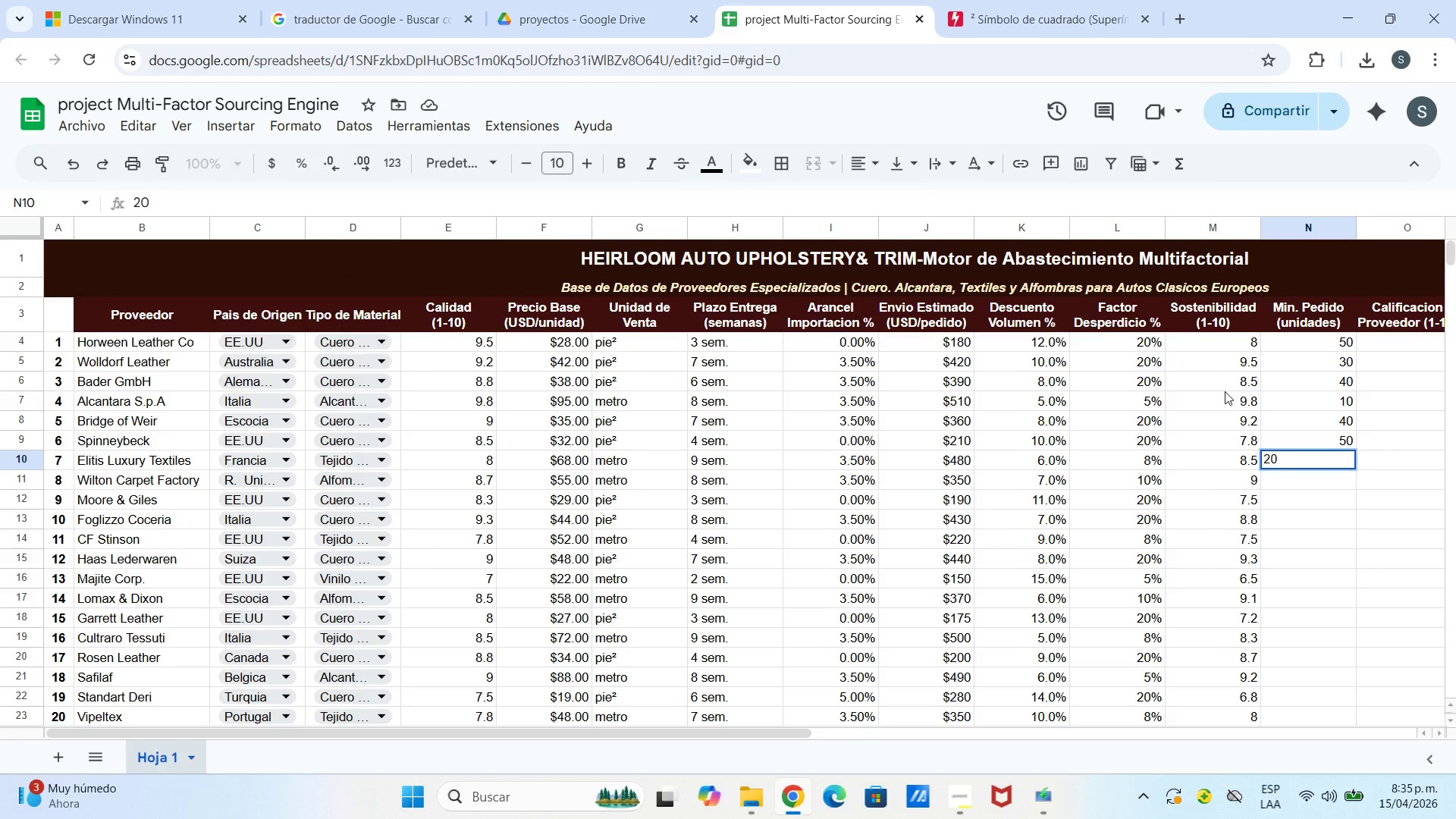 
key(Enter)
 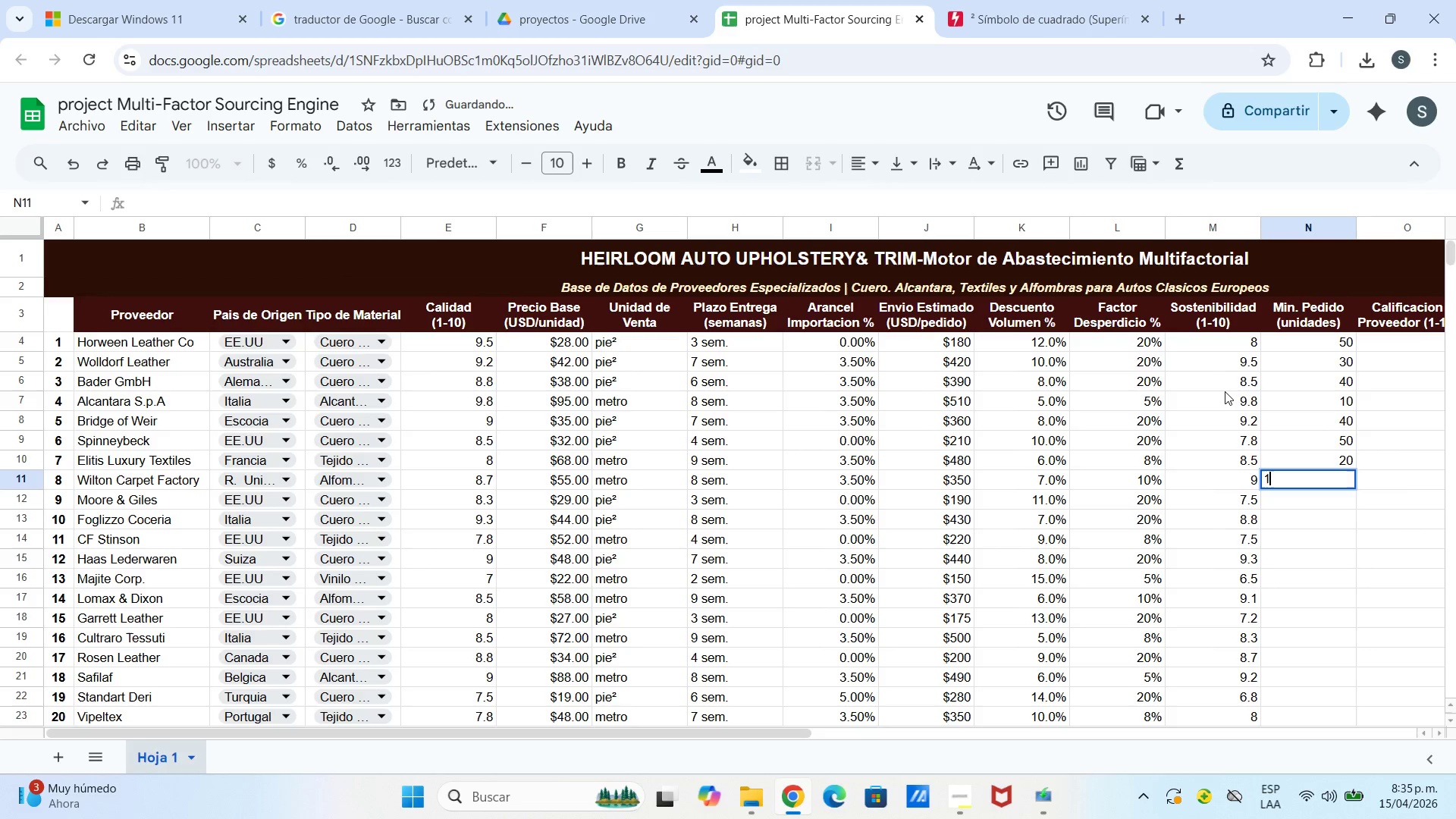 
type(15)
 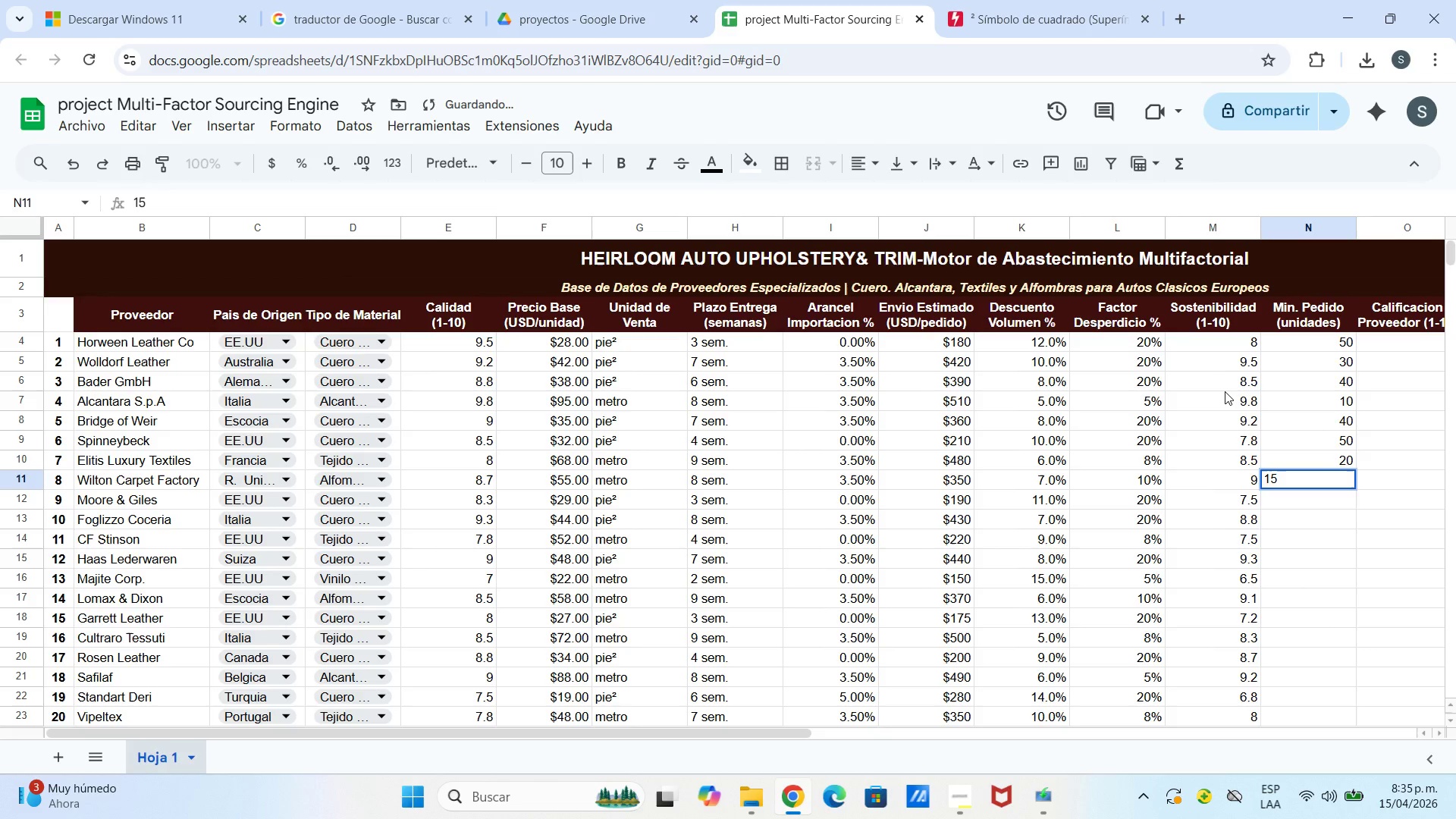 
key(Enter)
 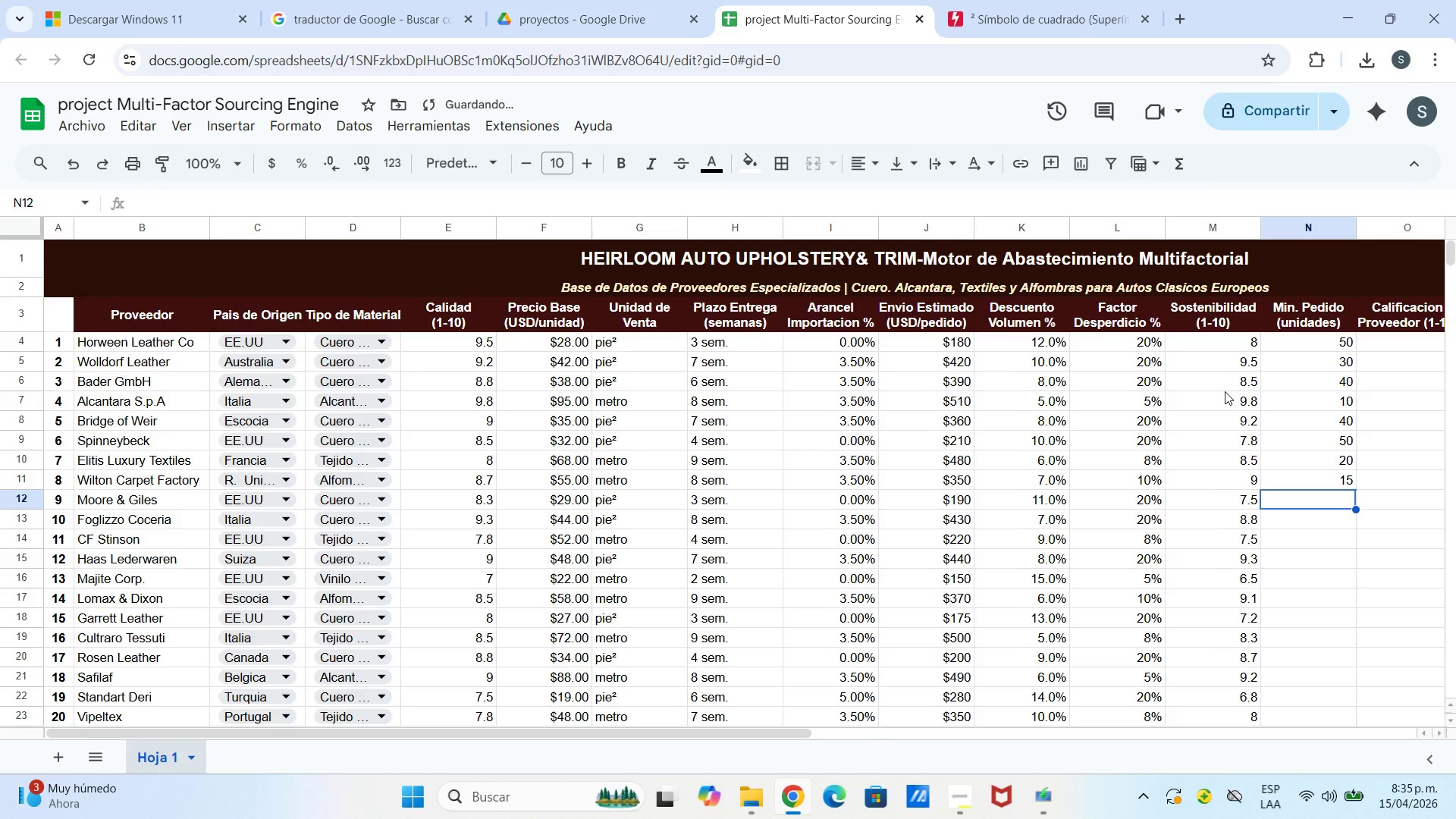 
type(59)
key(Backspace)
type(0)
 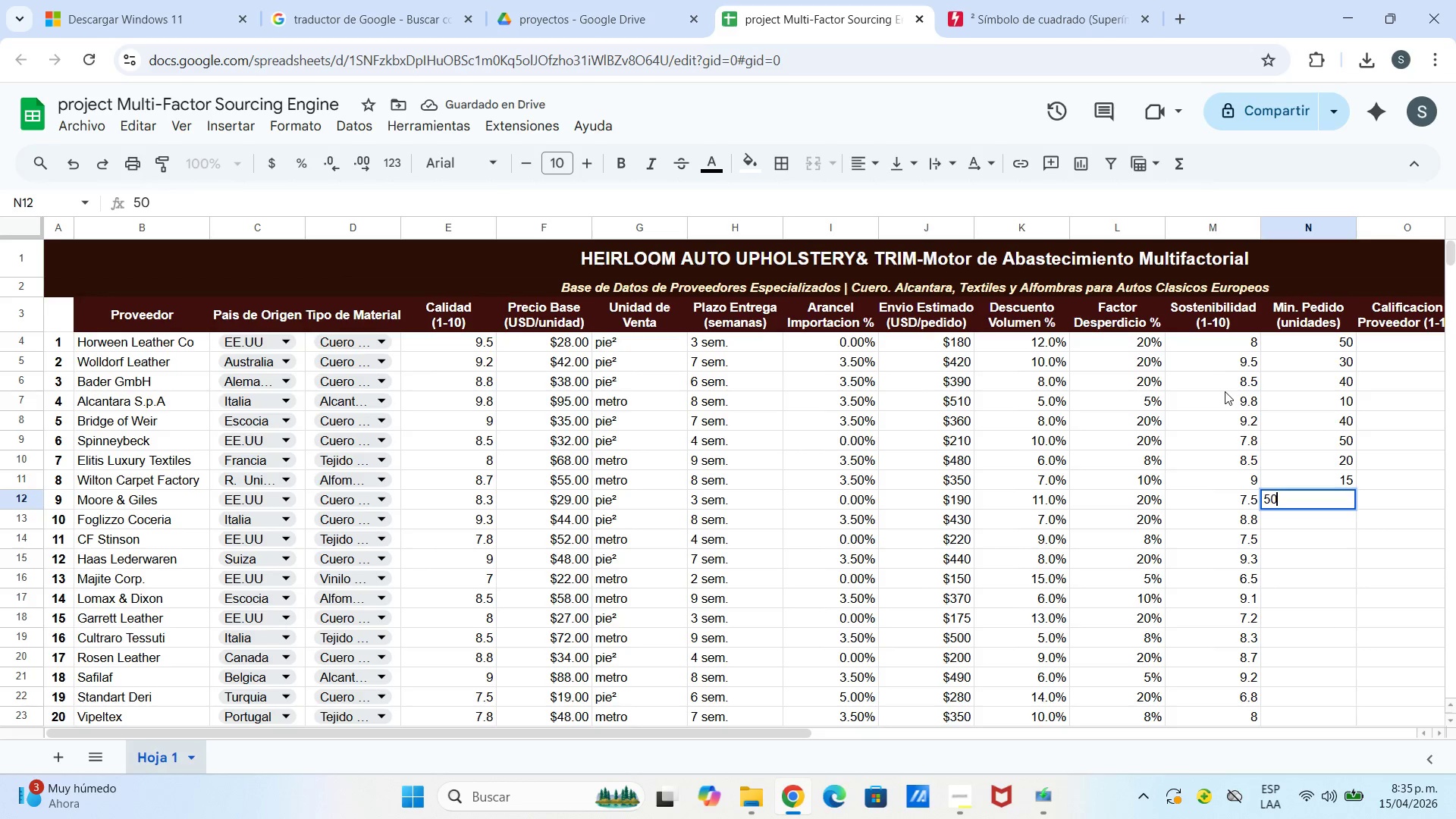 
key(Enter)
 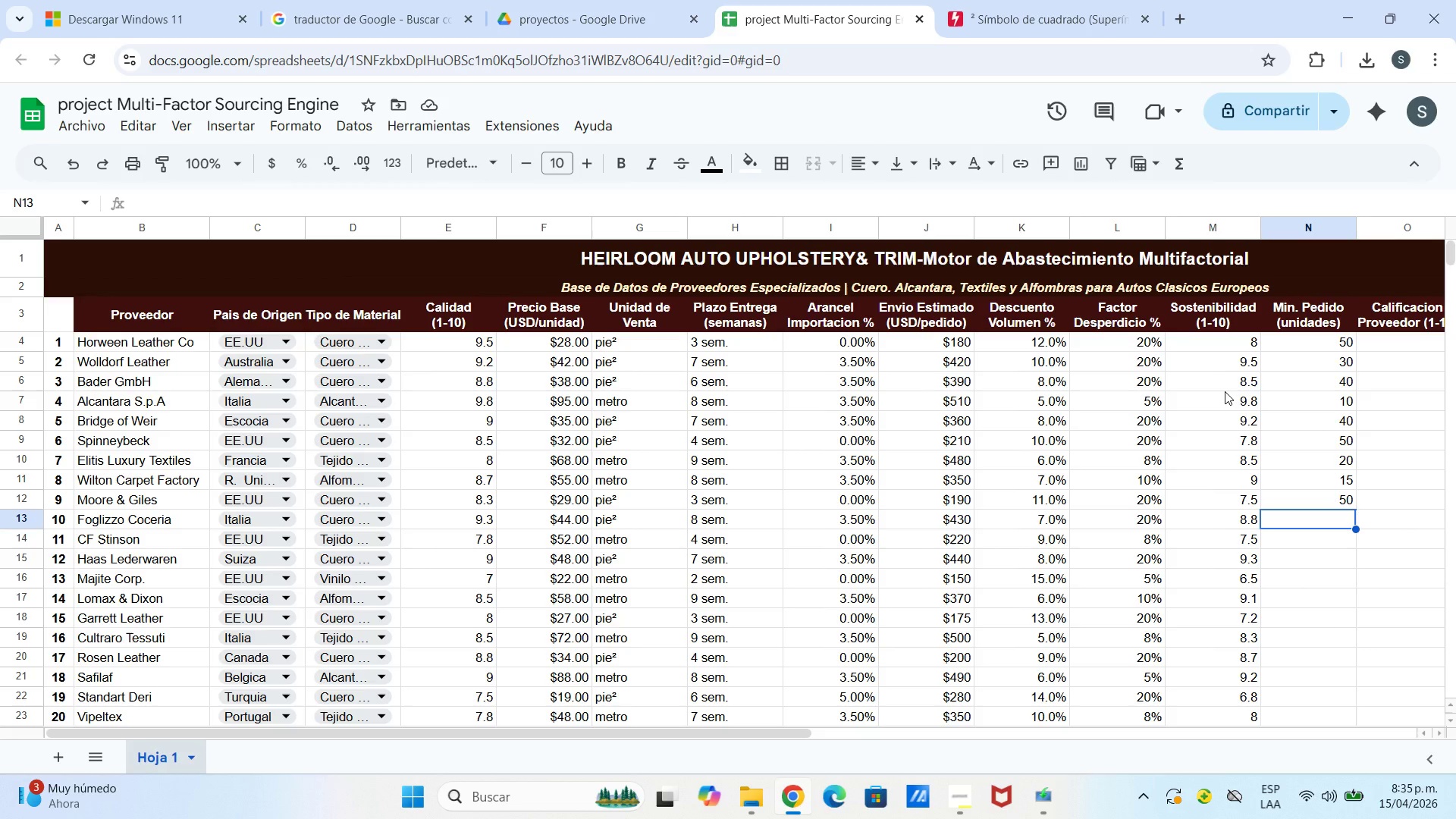 
wait(7.64)
 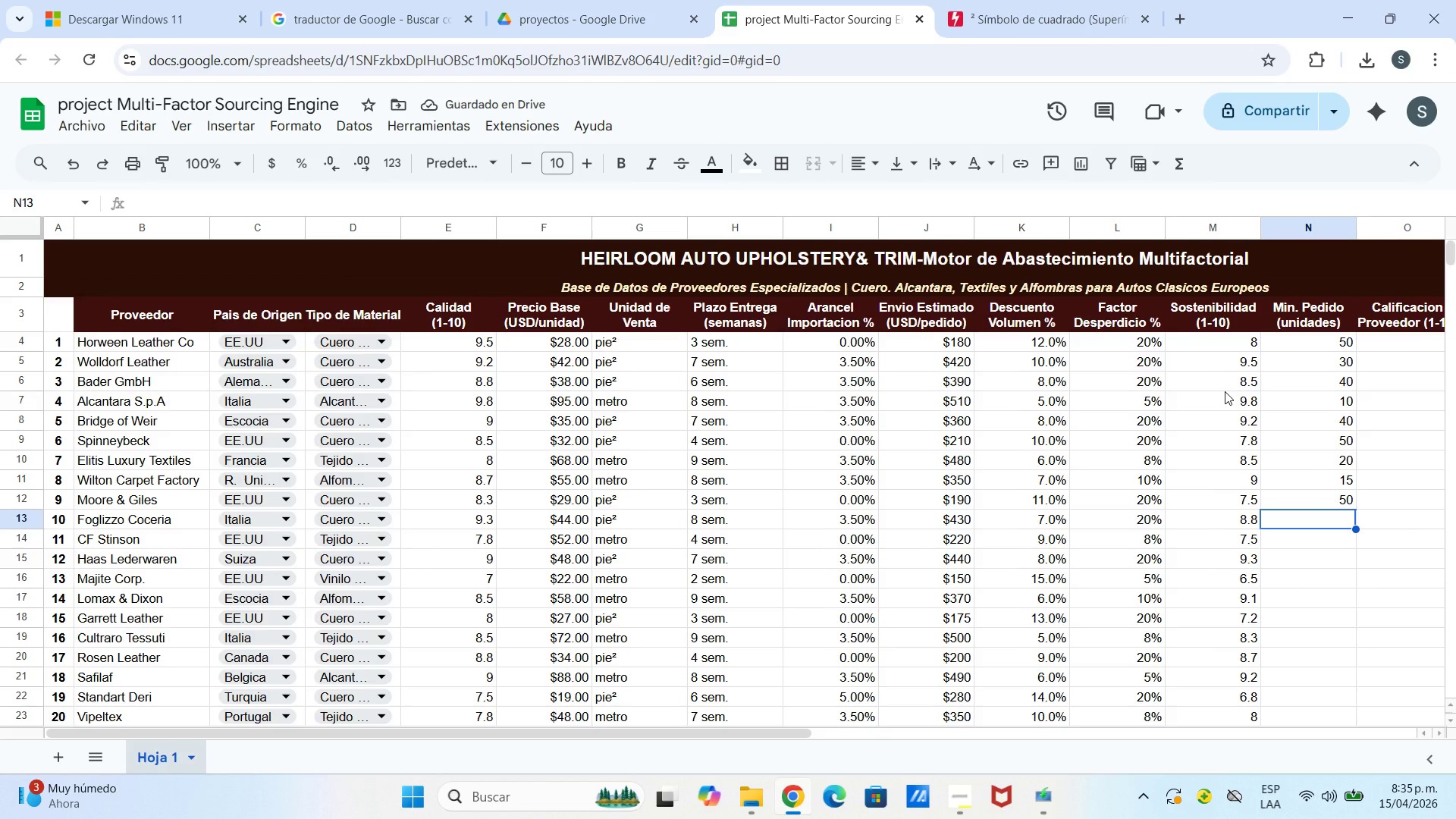 
type(25)
 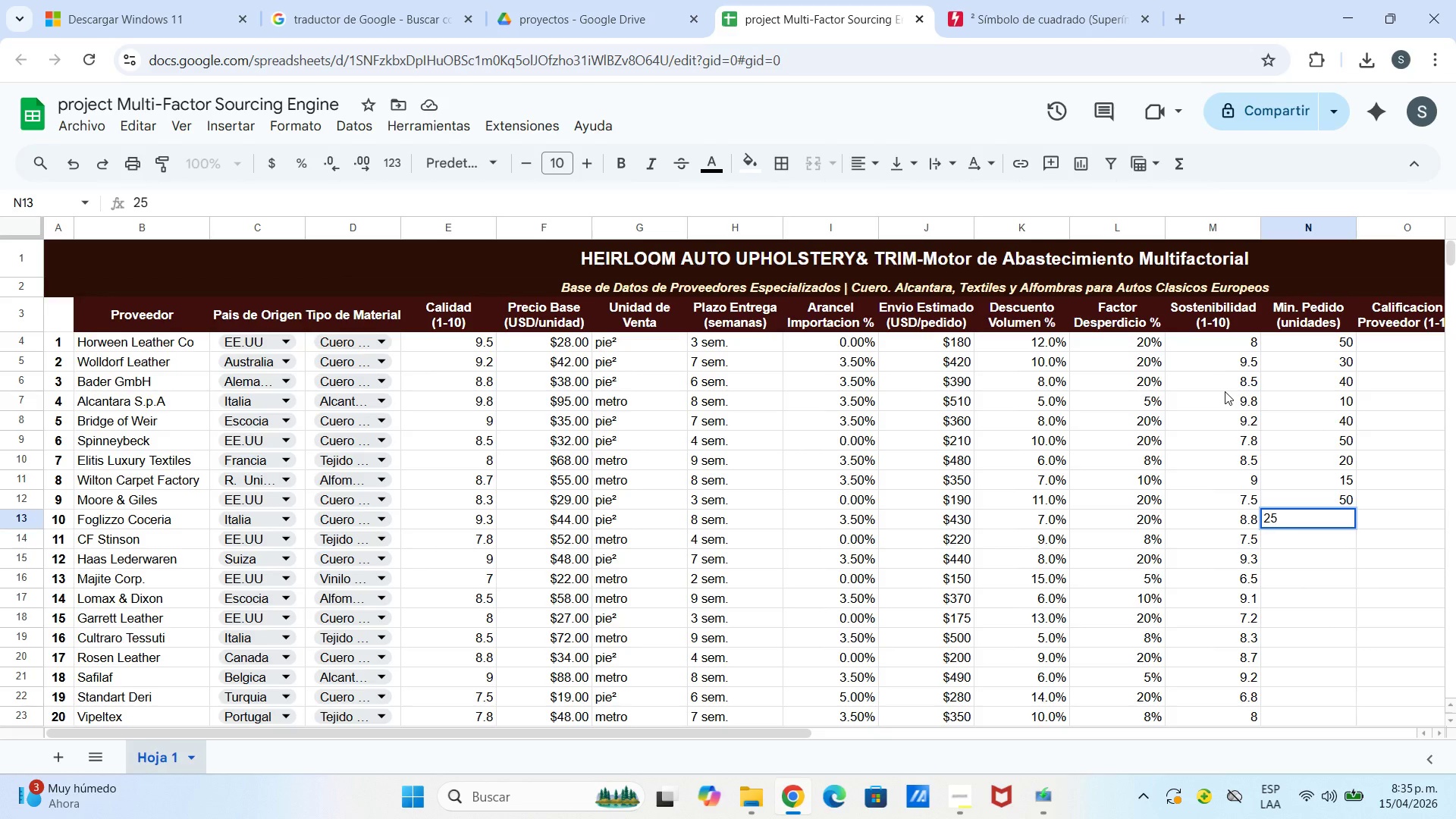 
key(Enter)
 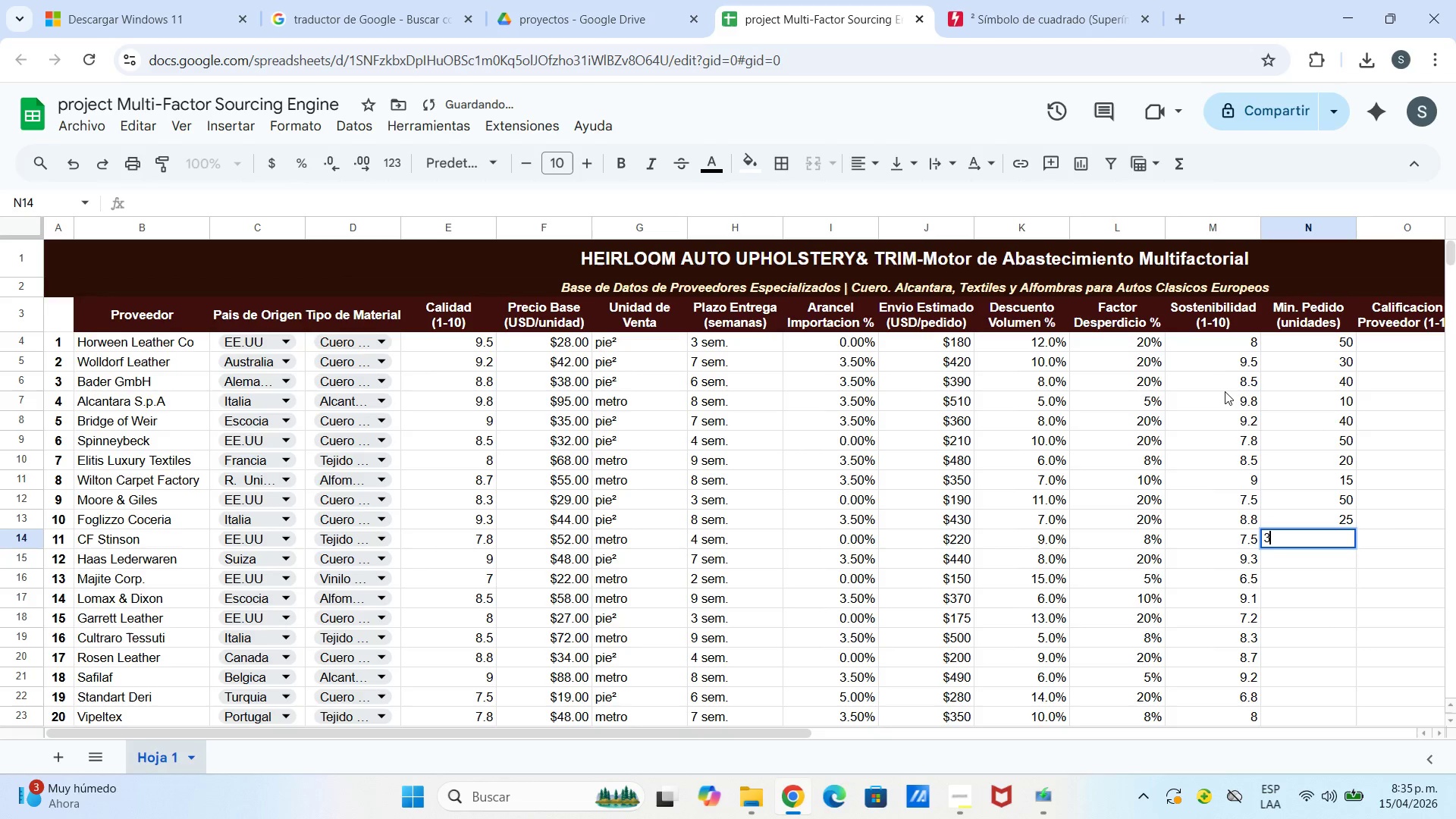 
type(30)
 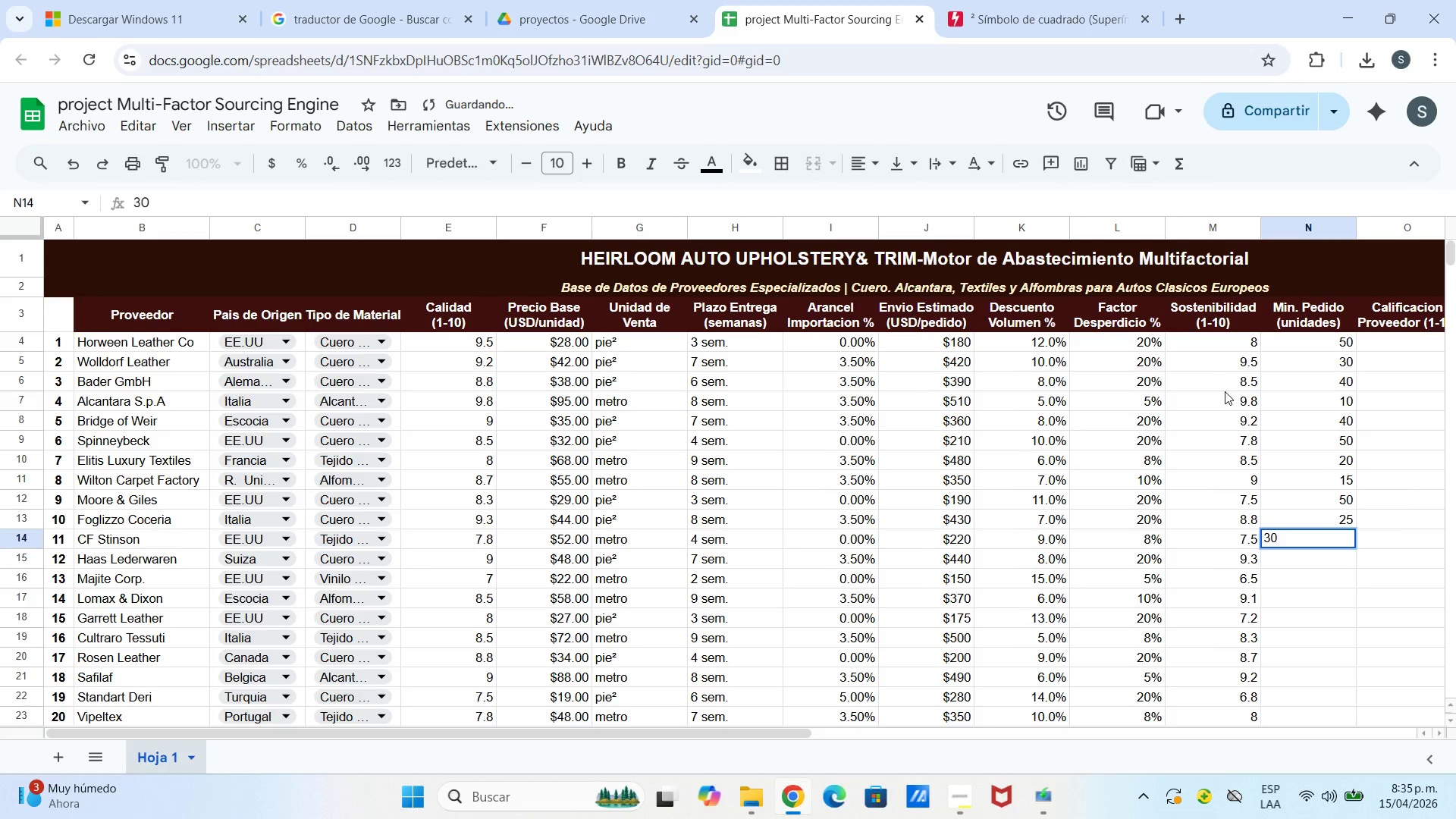 
key(Enter)
 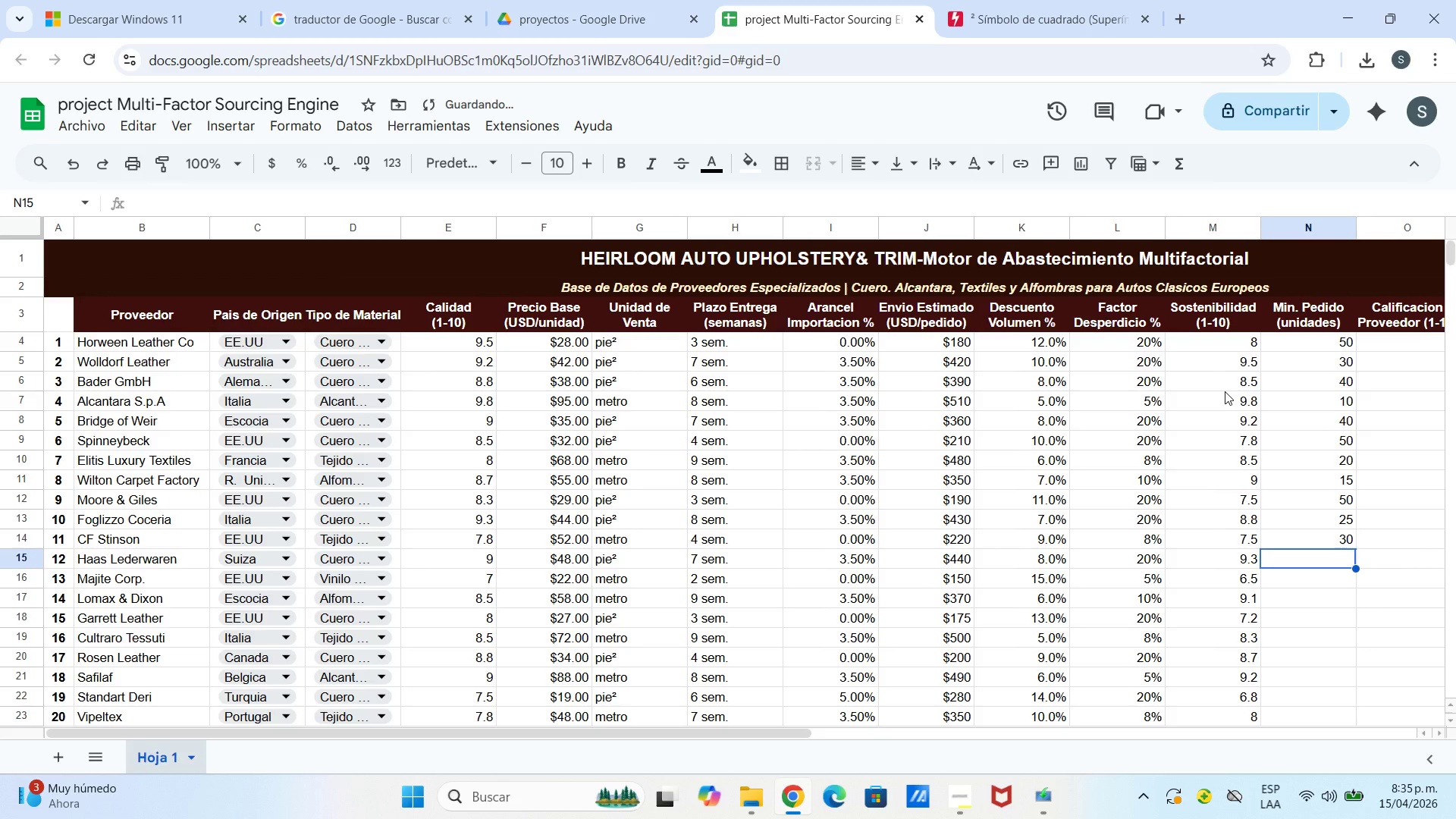 
type(20)
 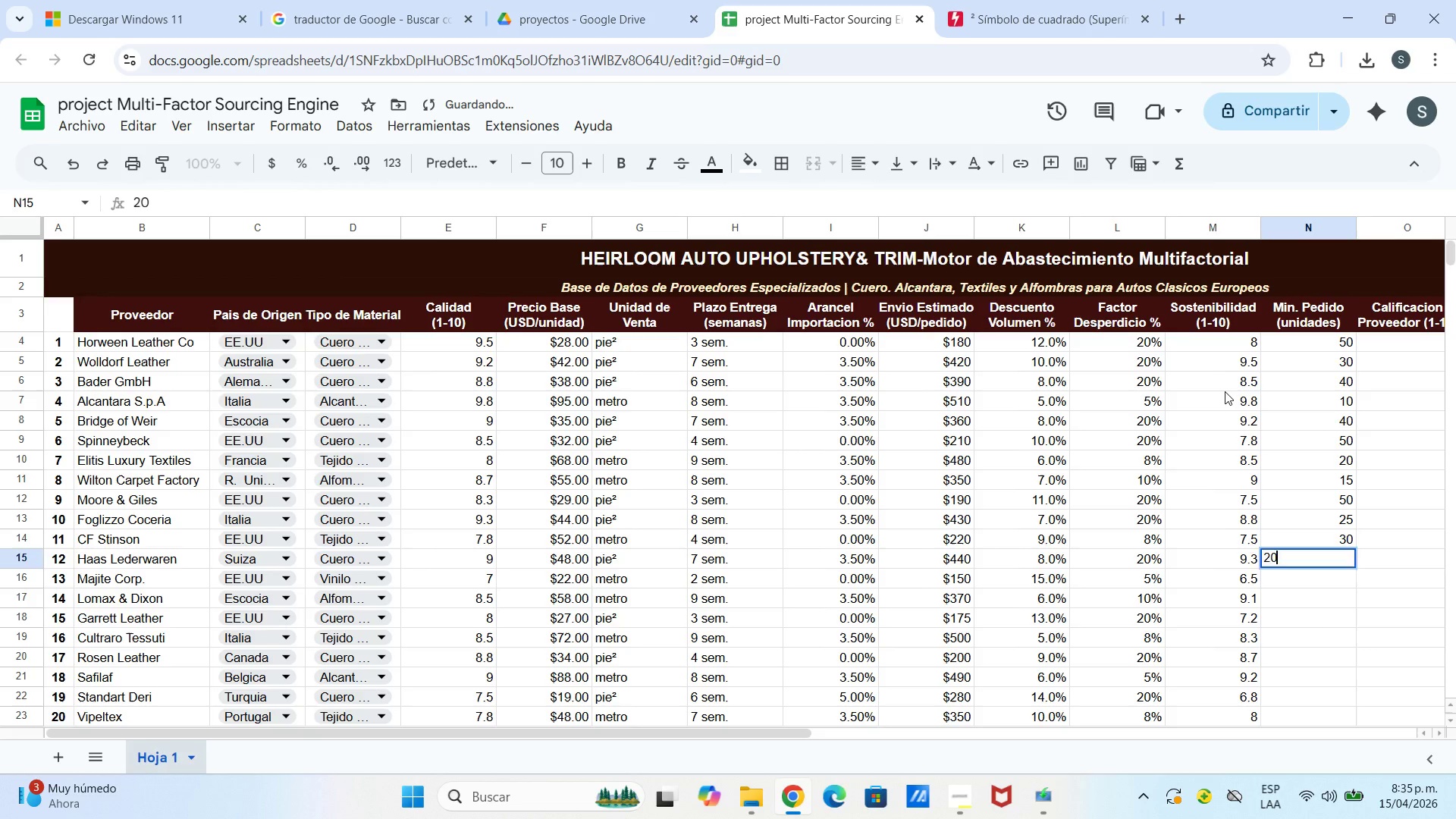 
key(Enter)
 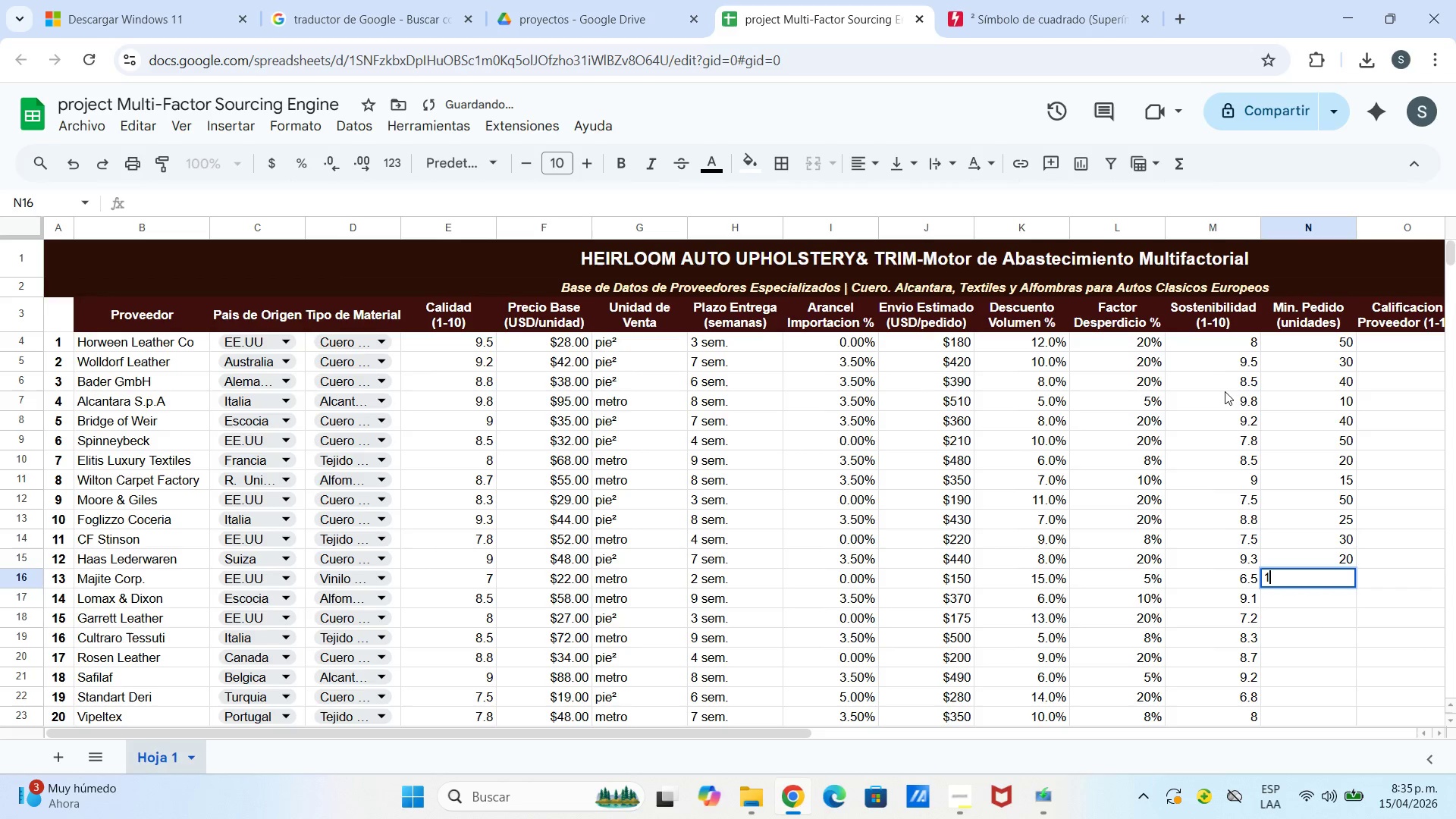 
type(100)
 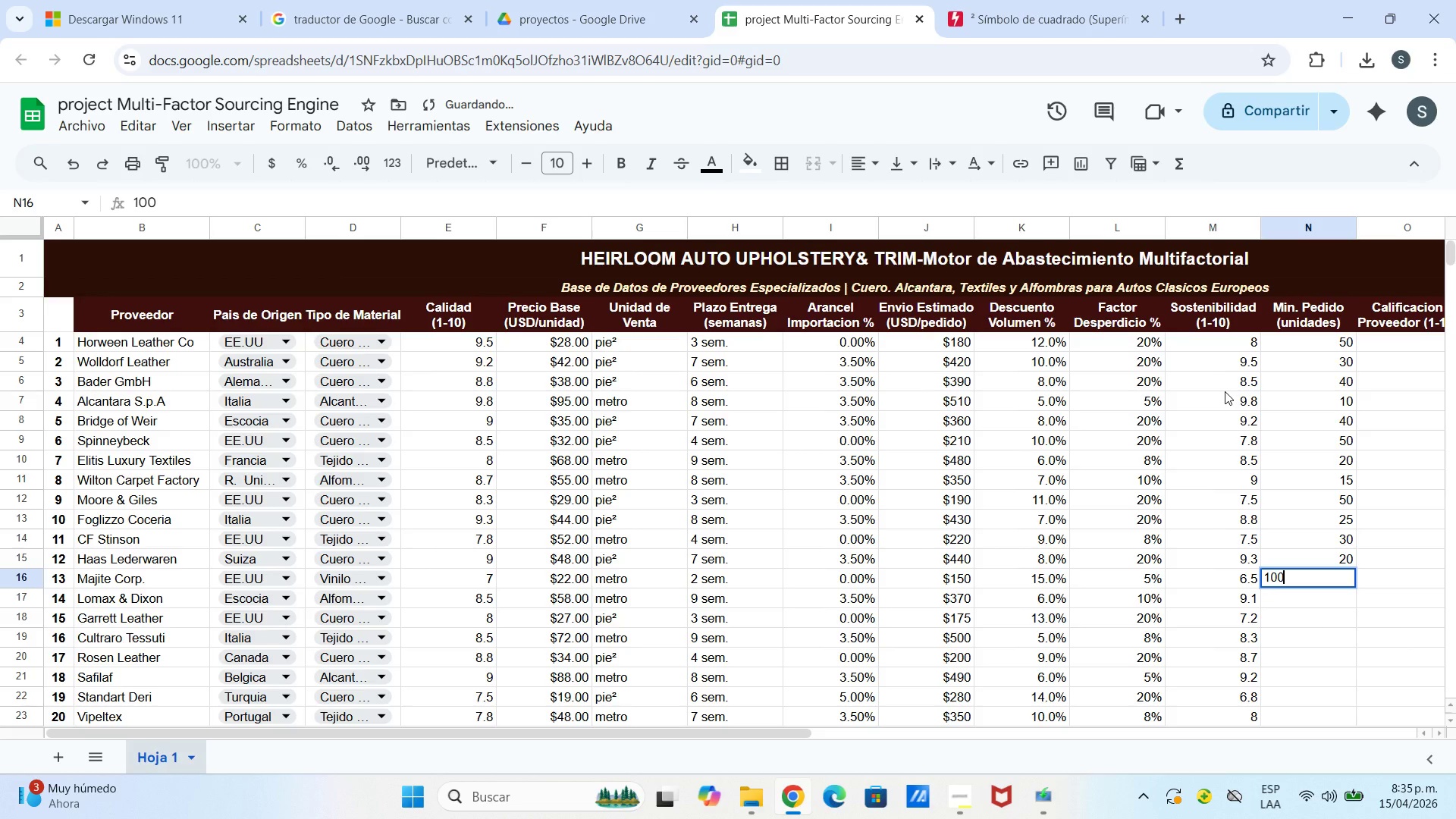 
key(Enter)
 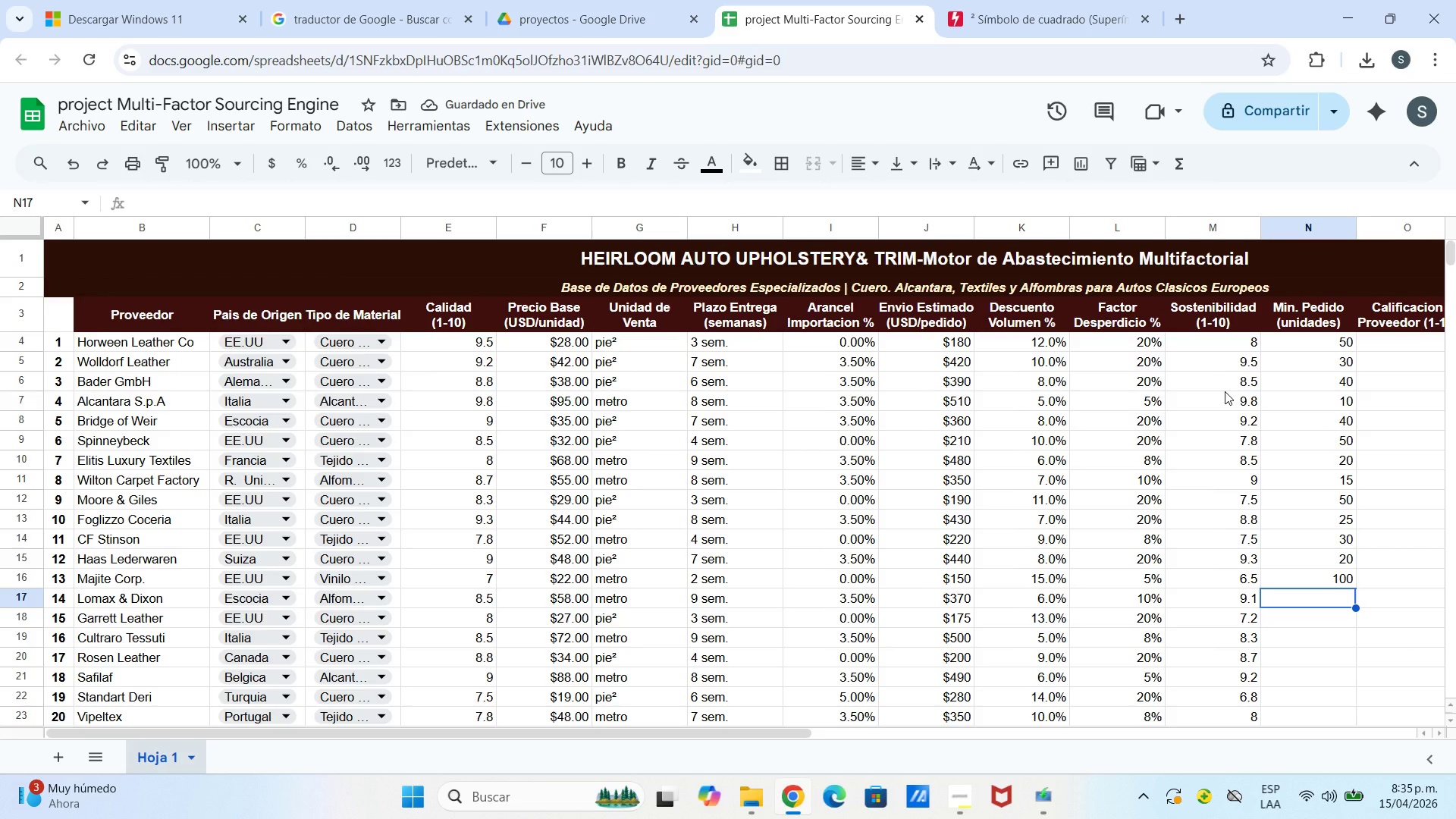 
type(12)
 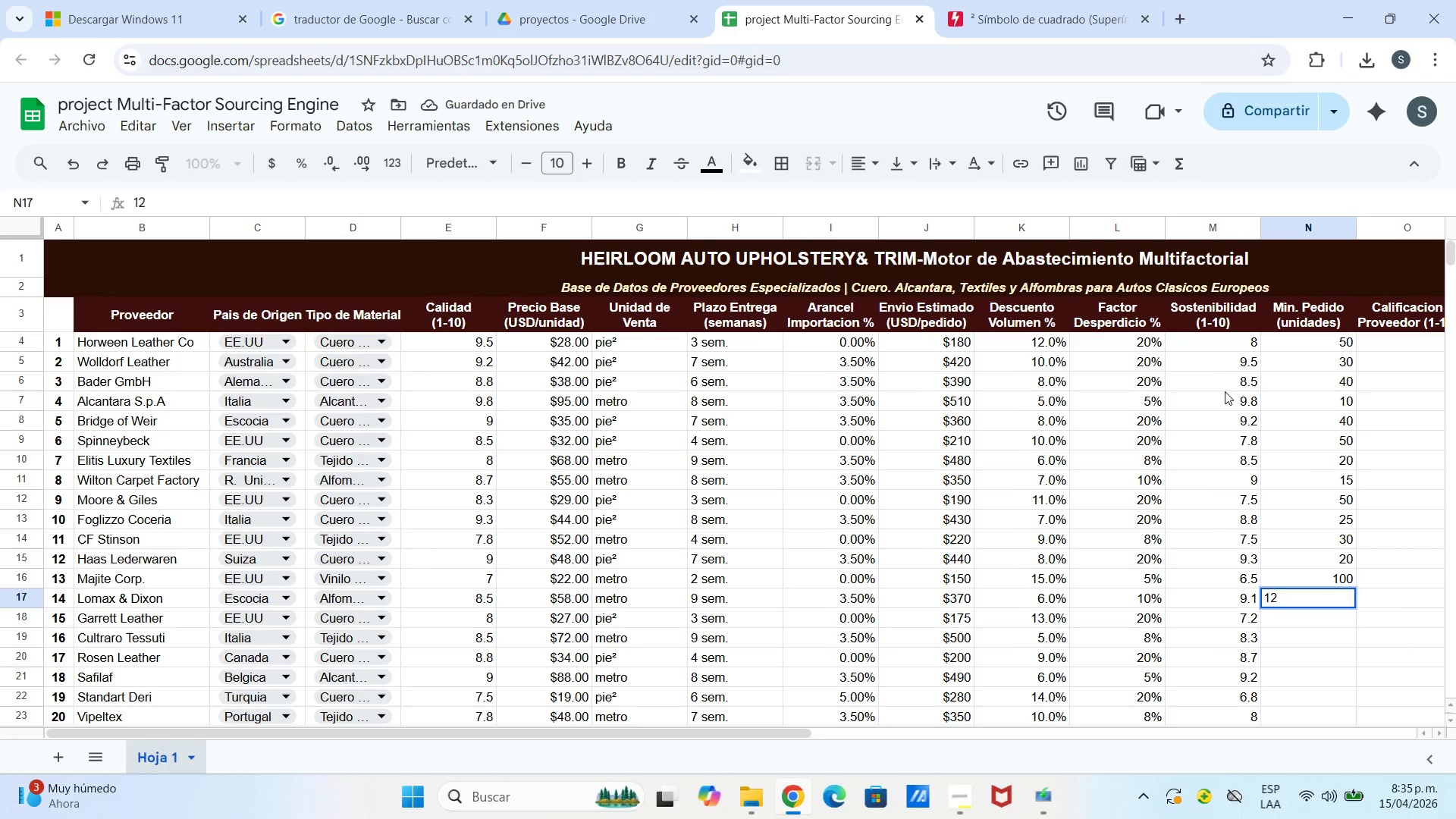 
key(Enter)
 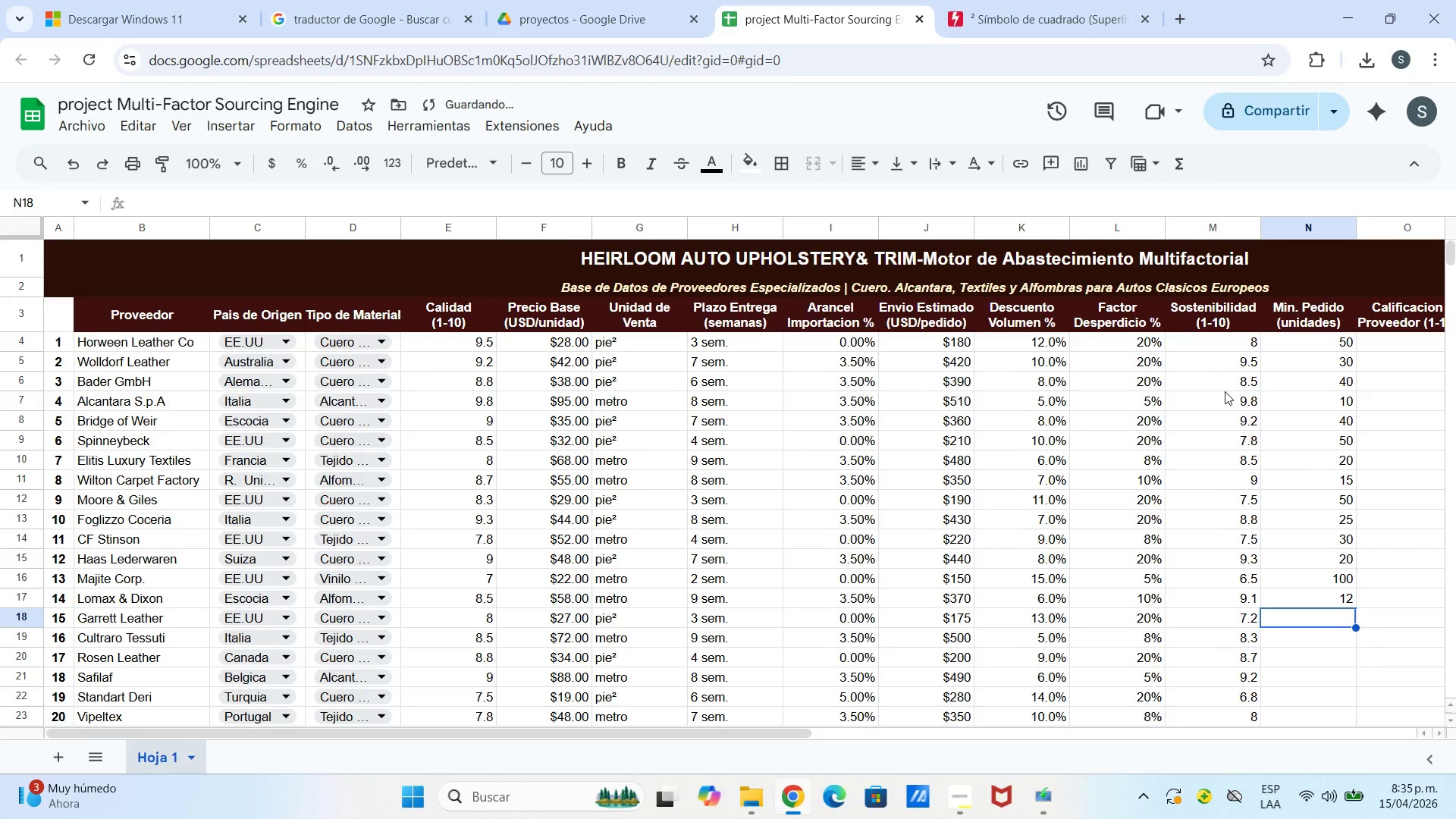 
type(1)
key(Backspace)
type(50)
 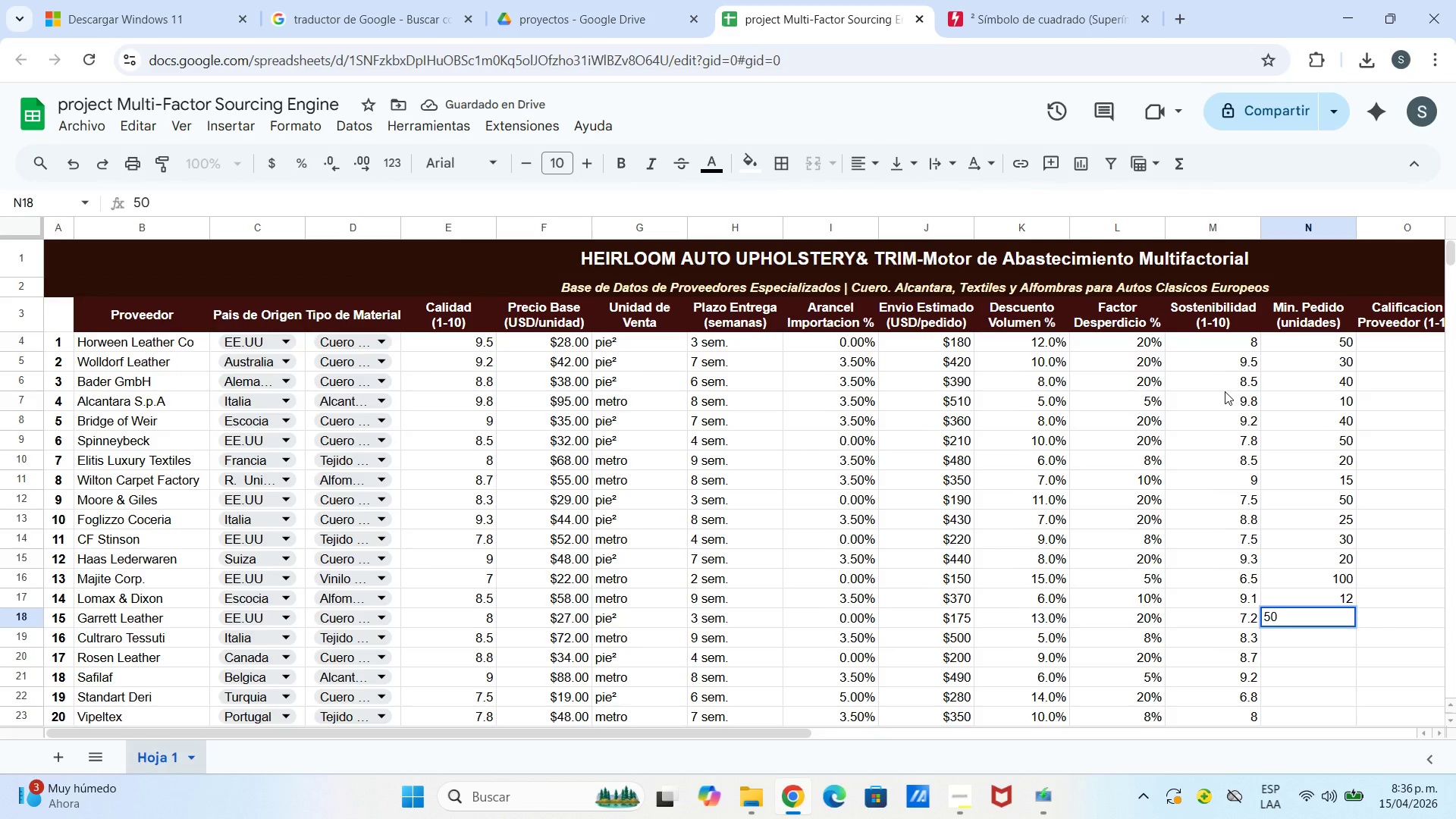 
key(Enter)
 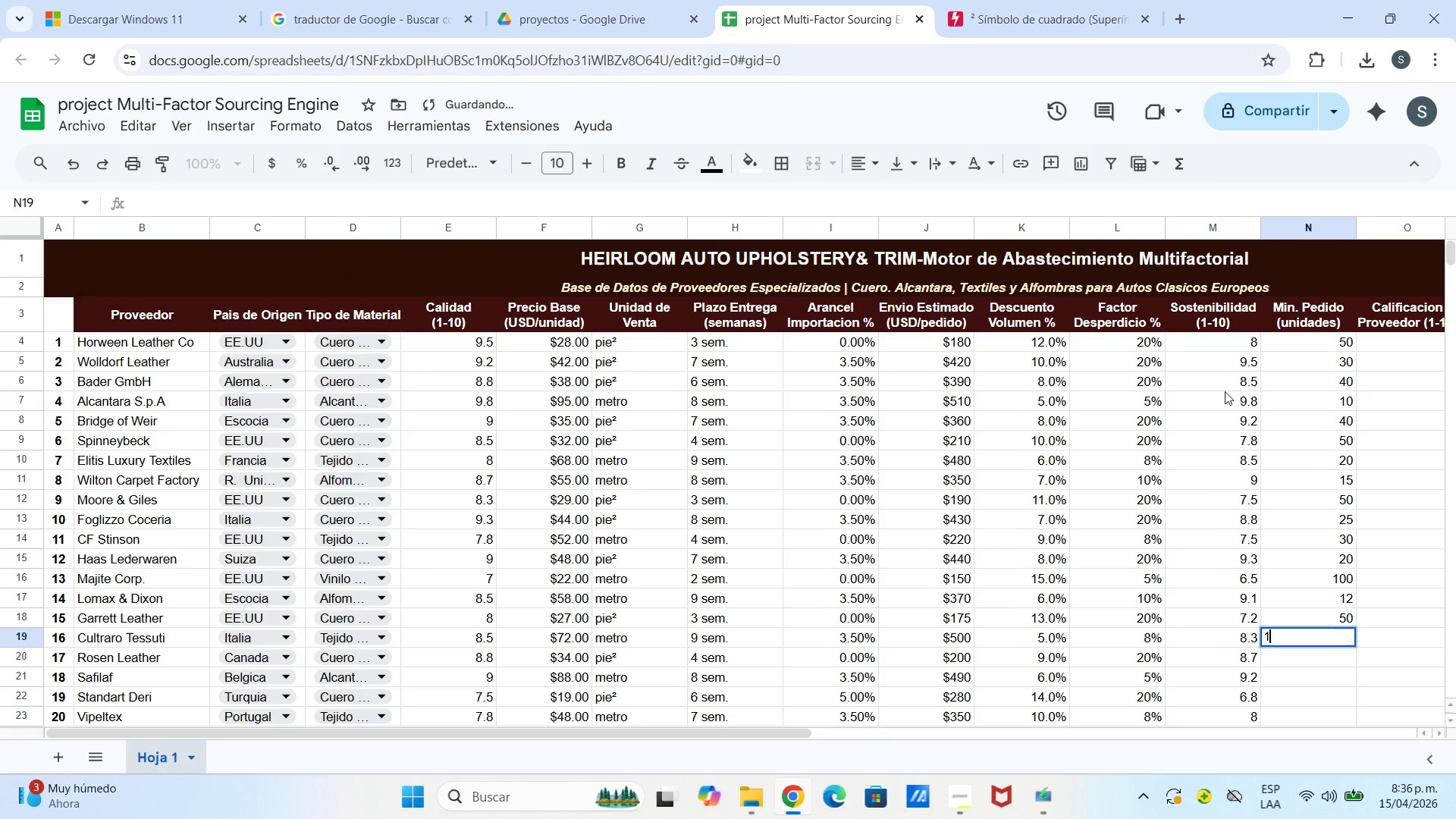 
type(15)
 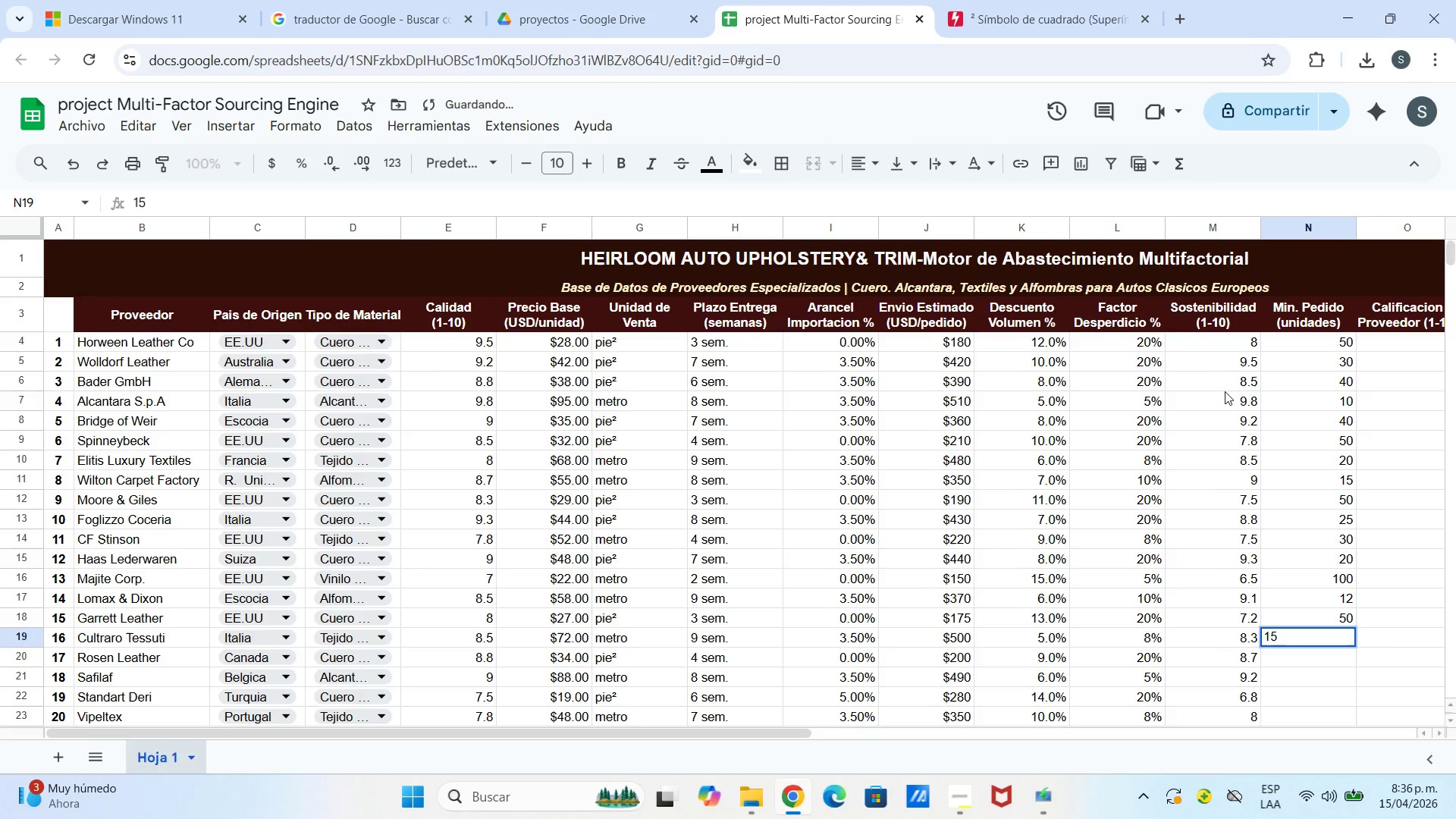 
key(Enter)
 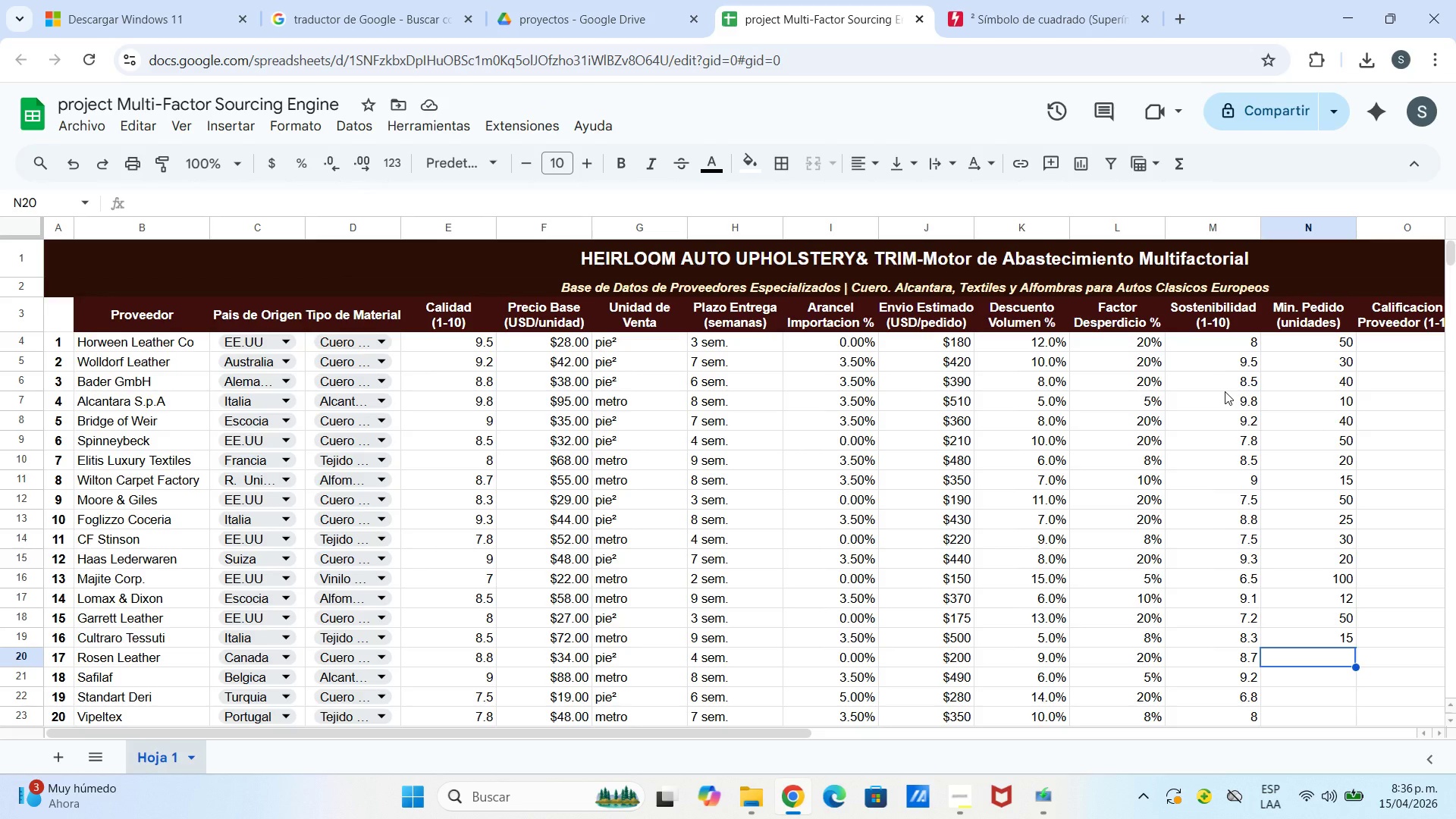 
wait(17.92)
 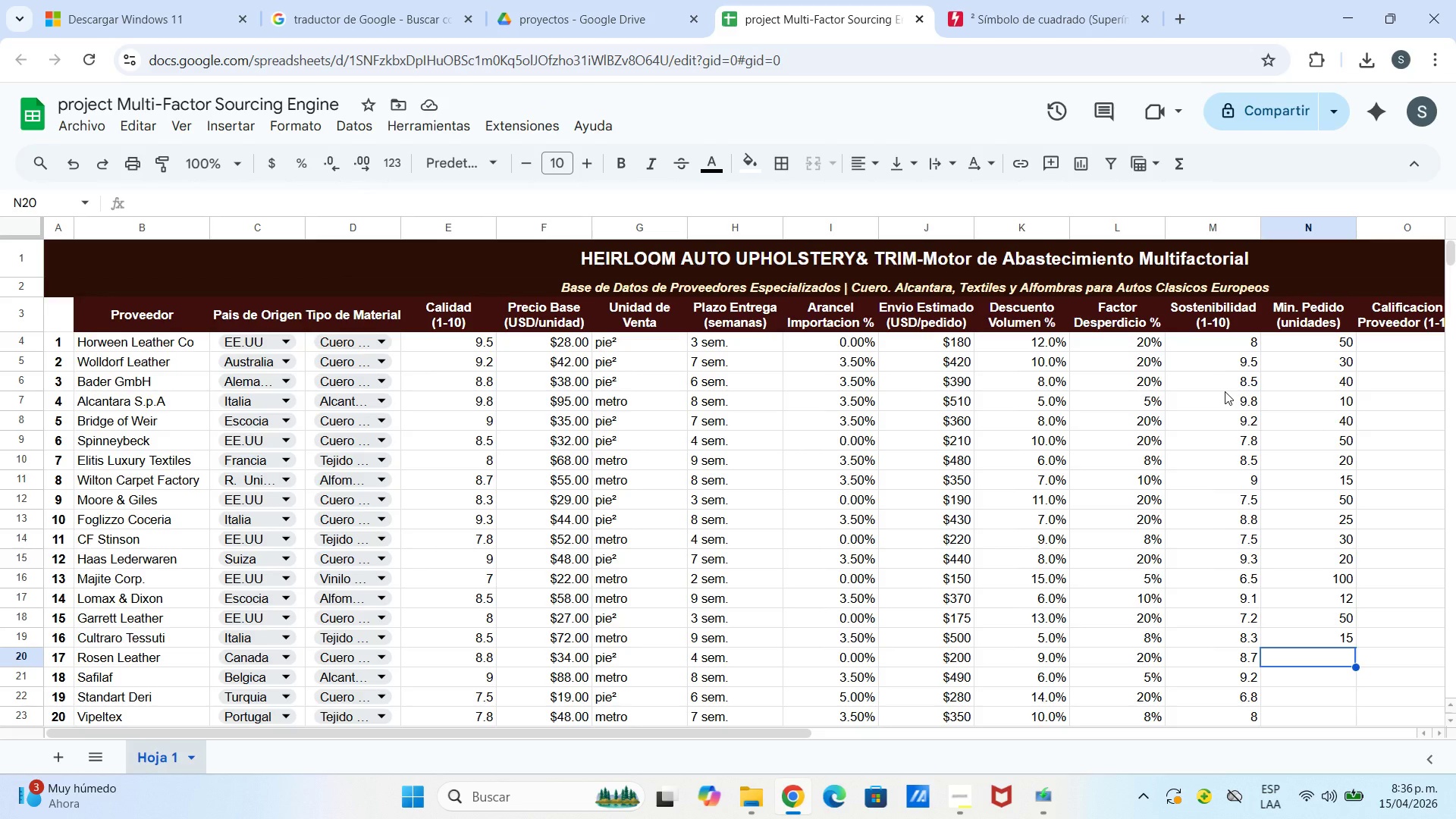 
type(35)
 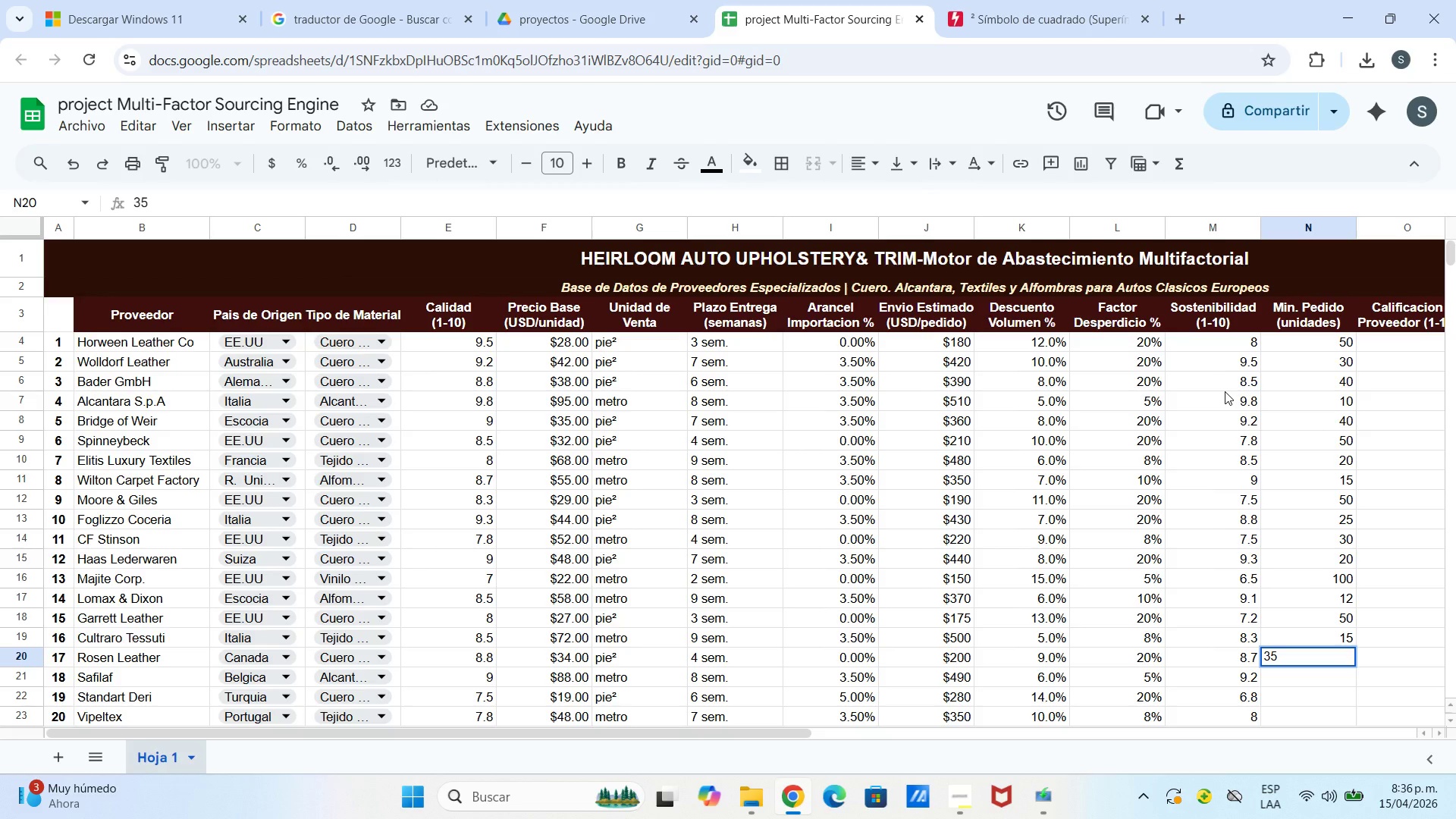 
key(Enter)
 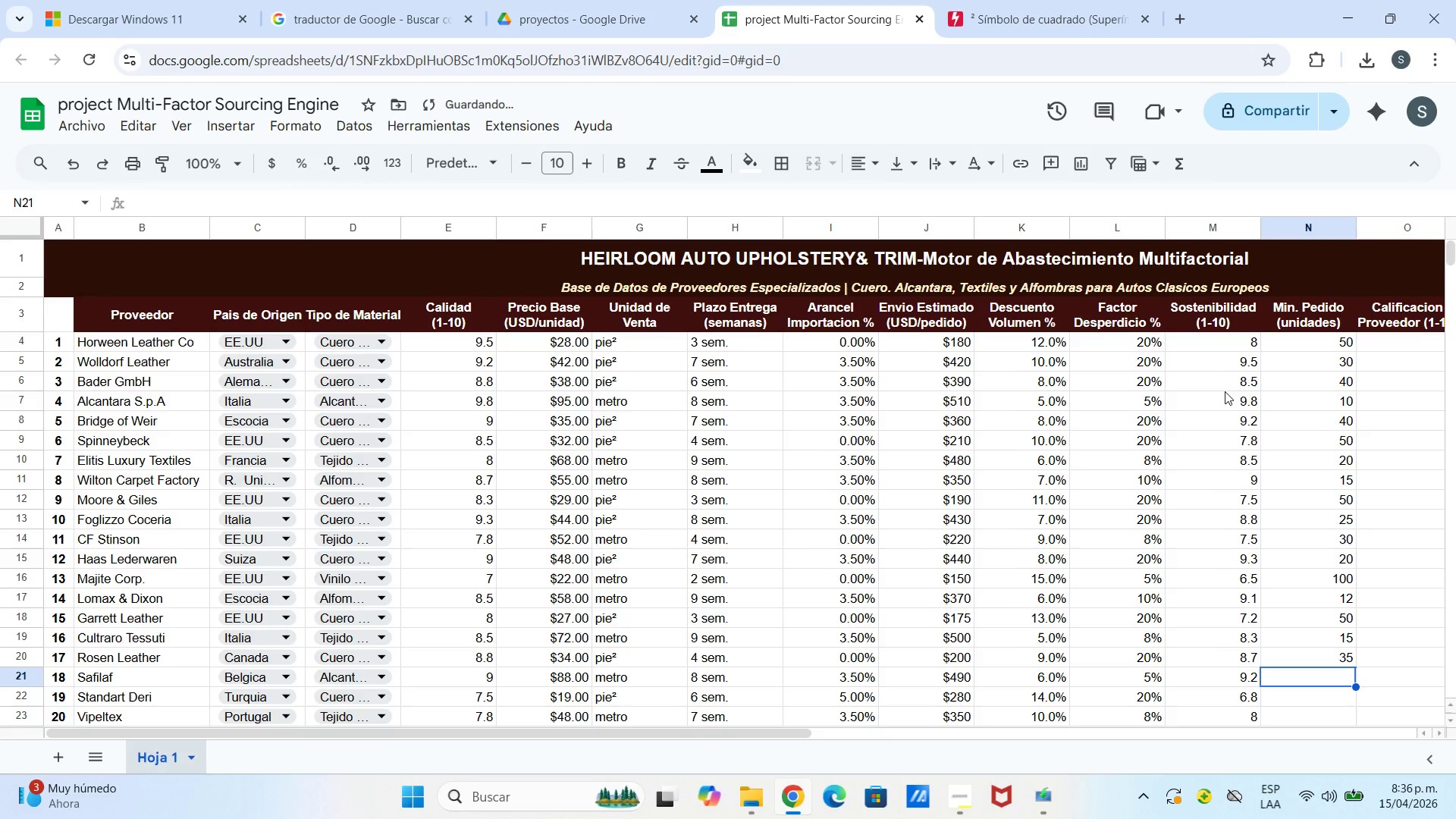 
type(106025)
 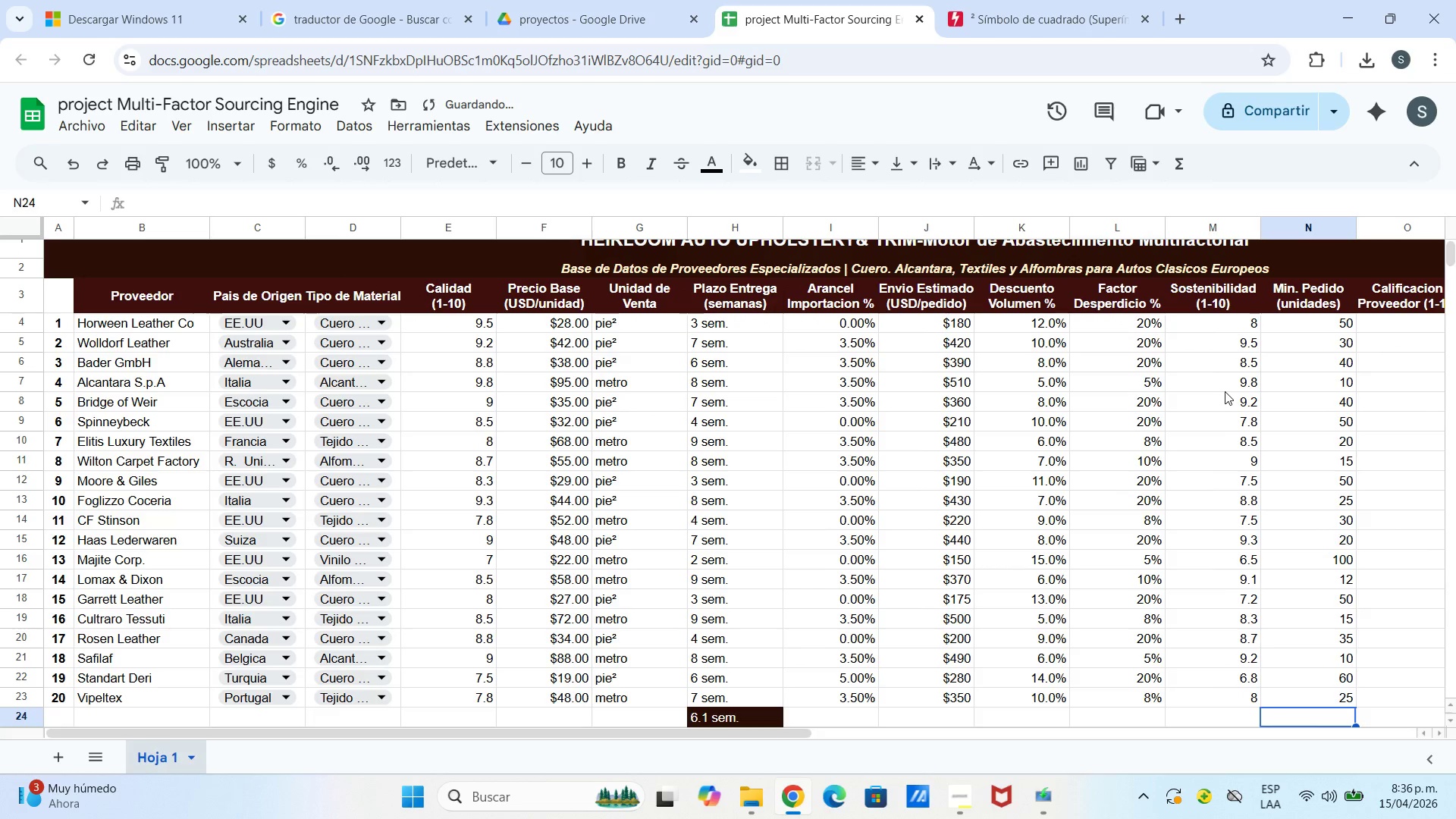 
hold_key(key=Enter, duration=2.7)
 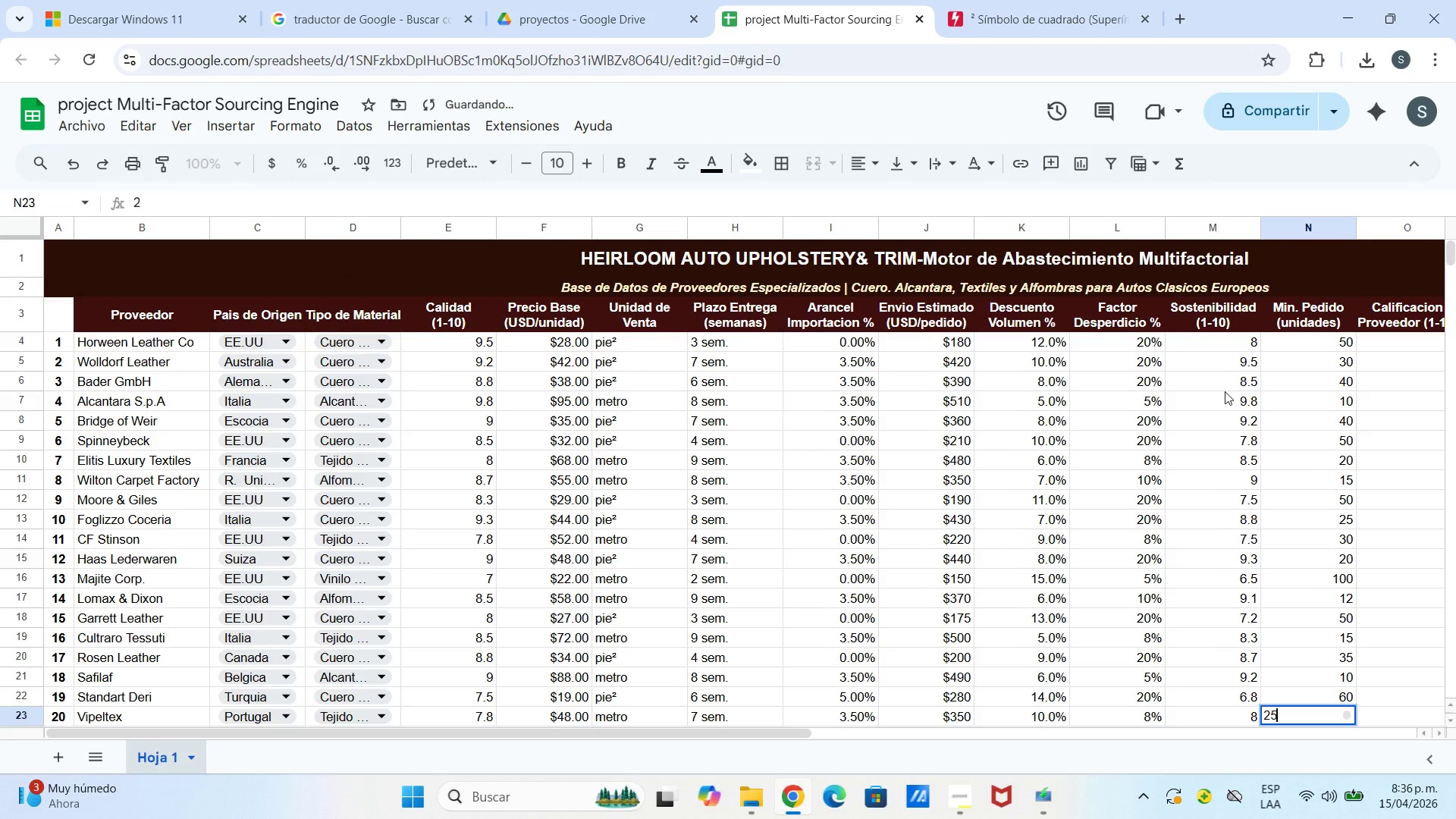 
key(Enter)
 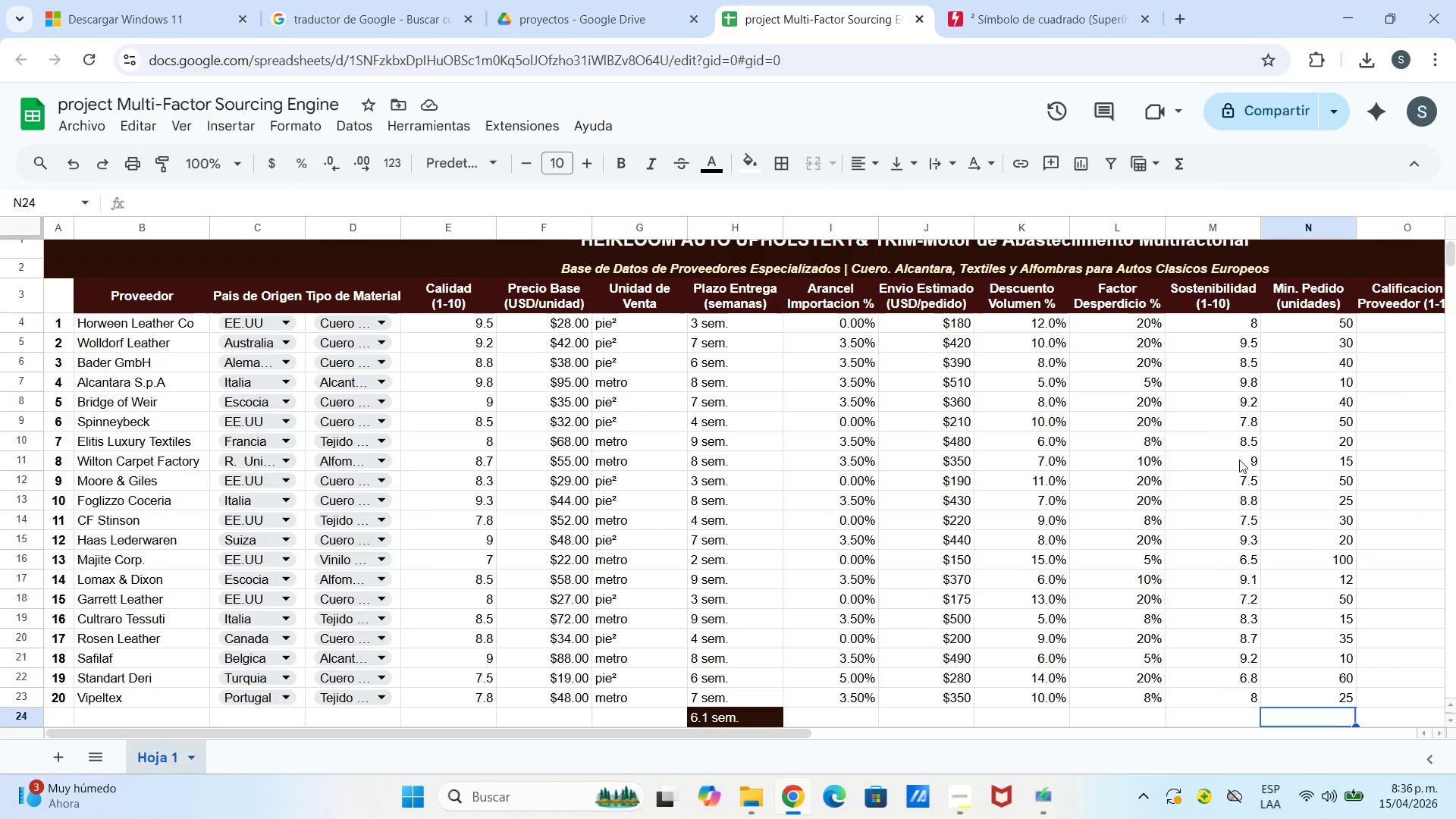 
wait(12.78)
 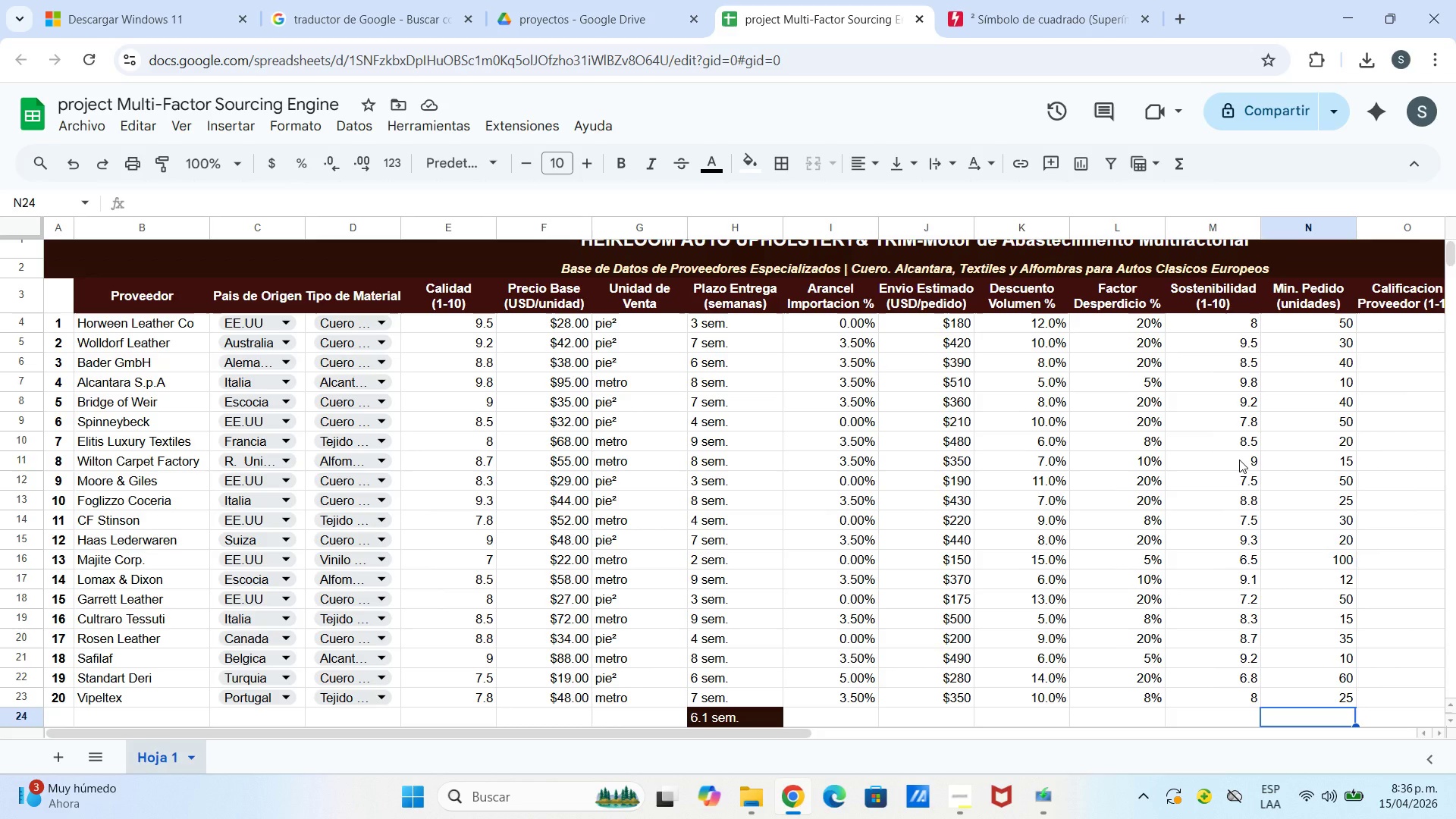 
left_click([1377, 361])
 